 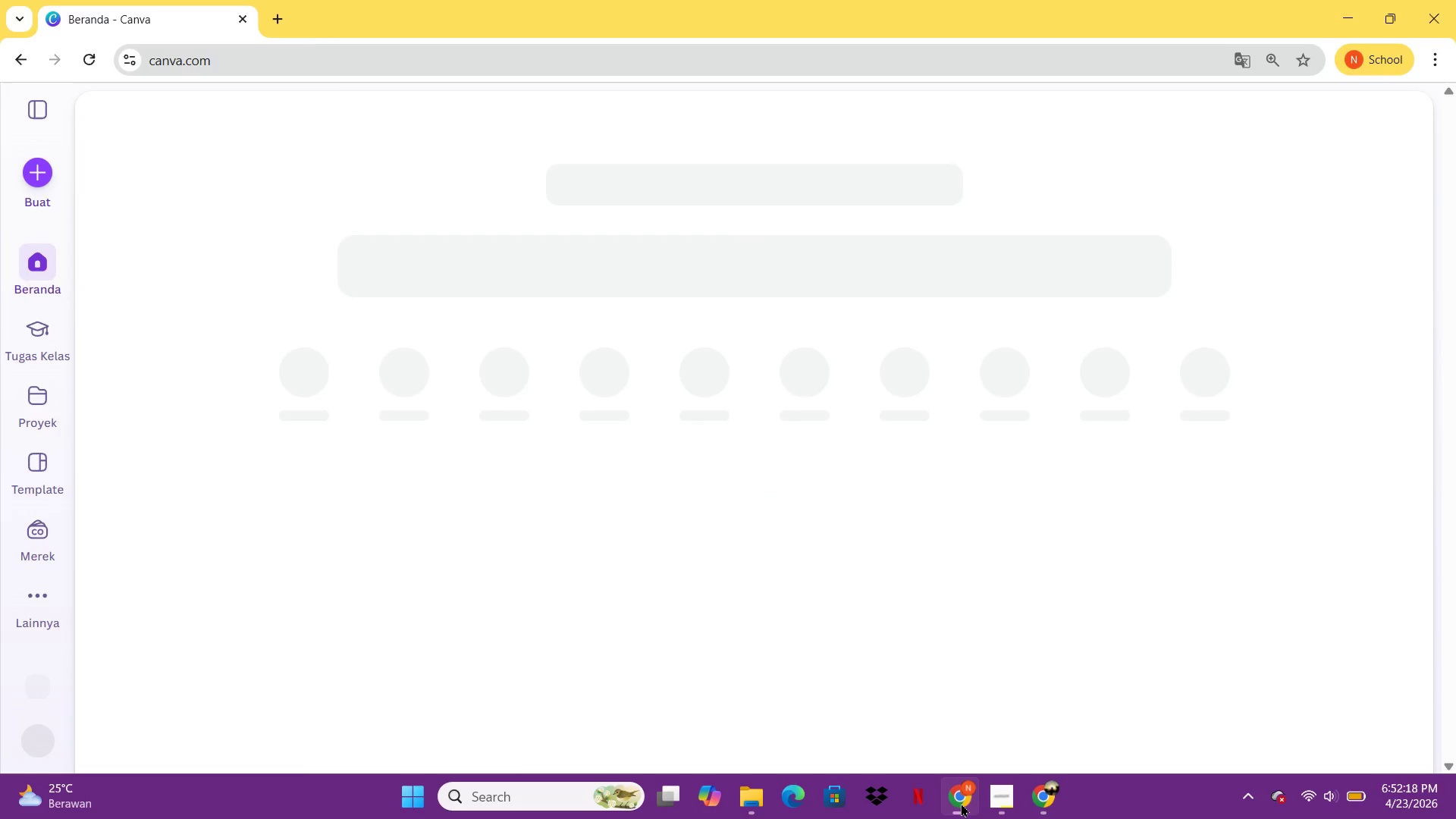 
mouse_move([169, 367])
 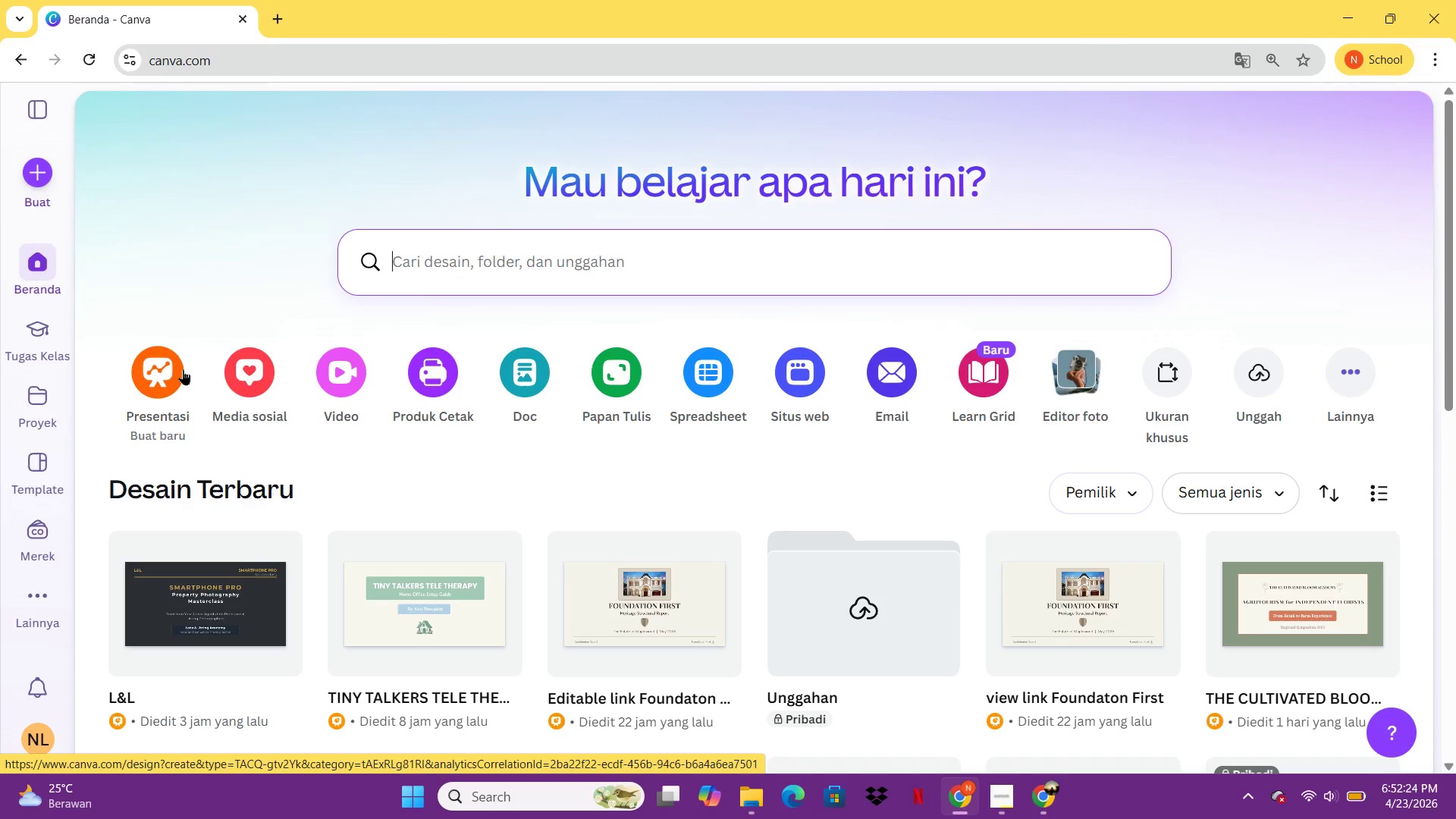 
left_click([183, 369])
 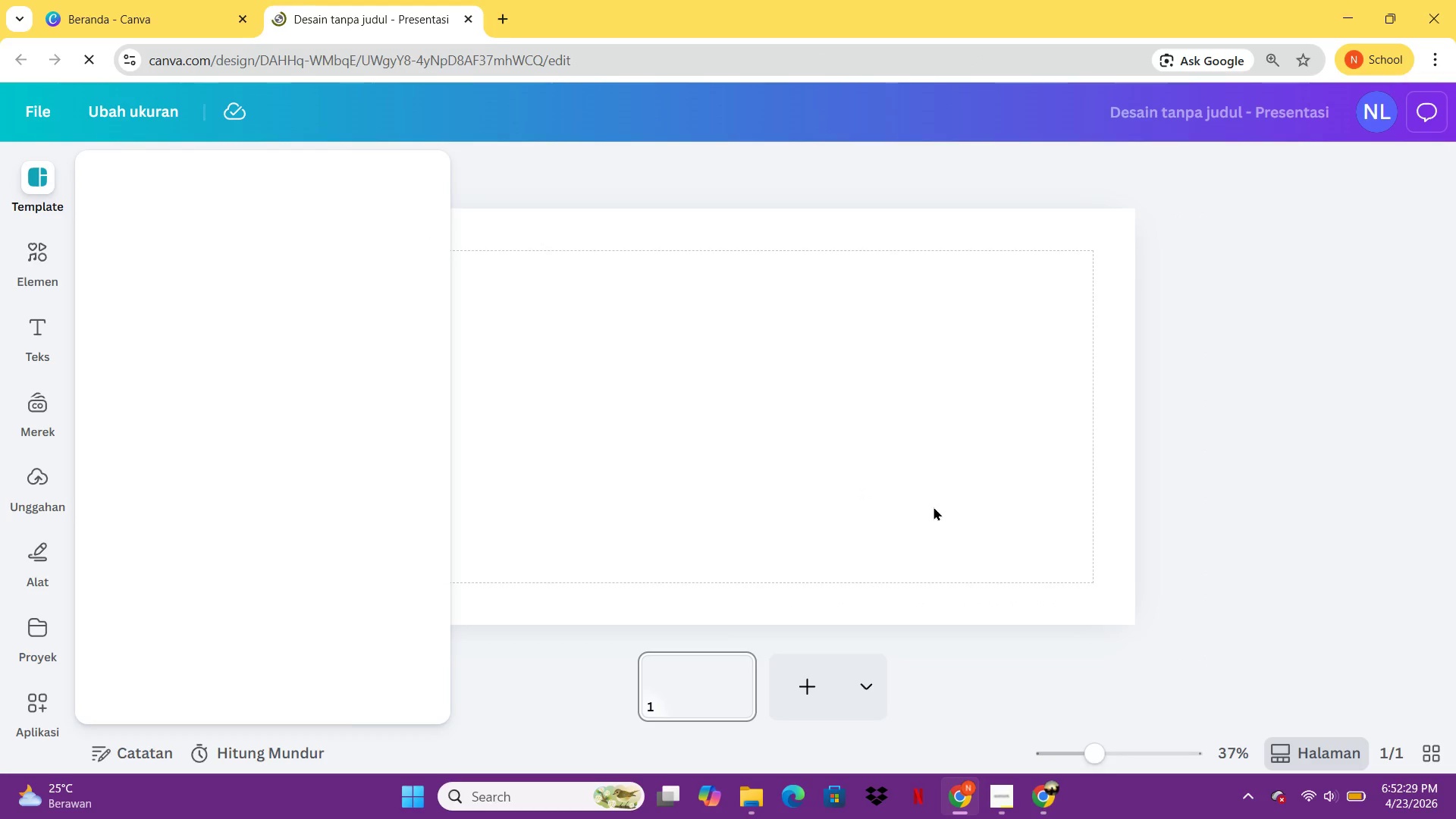 
wait(6.12)
 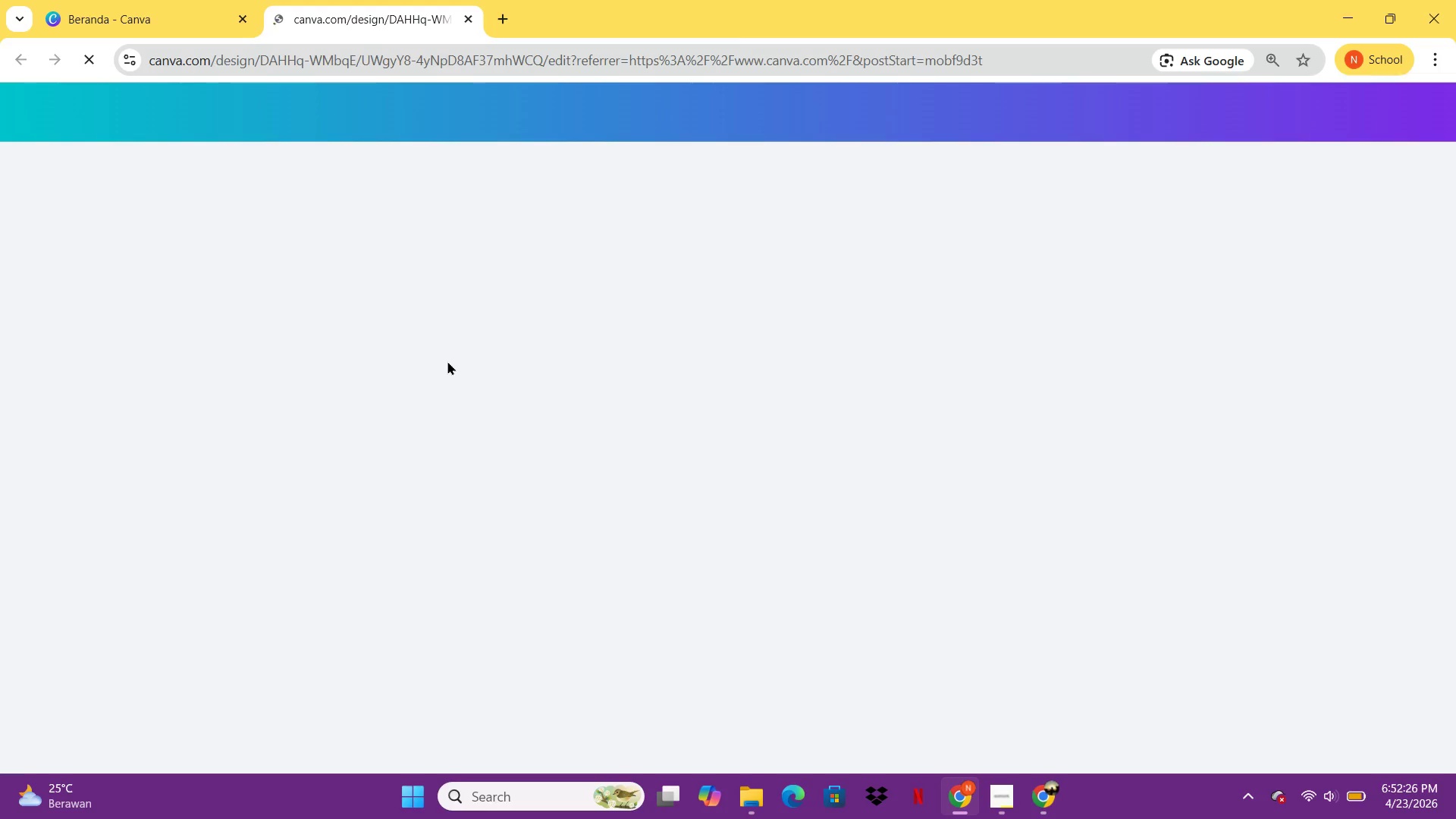 
left_click([1039, 419])
 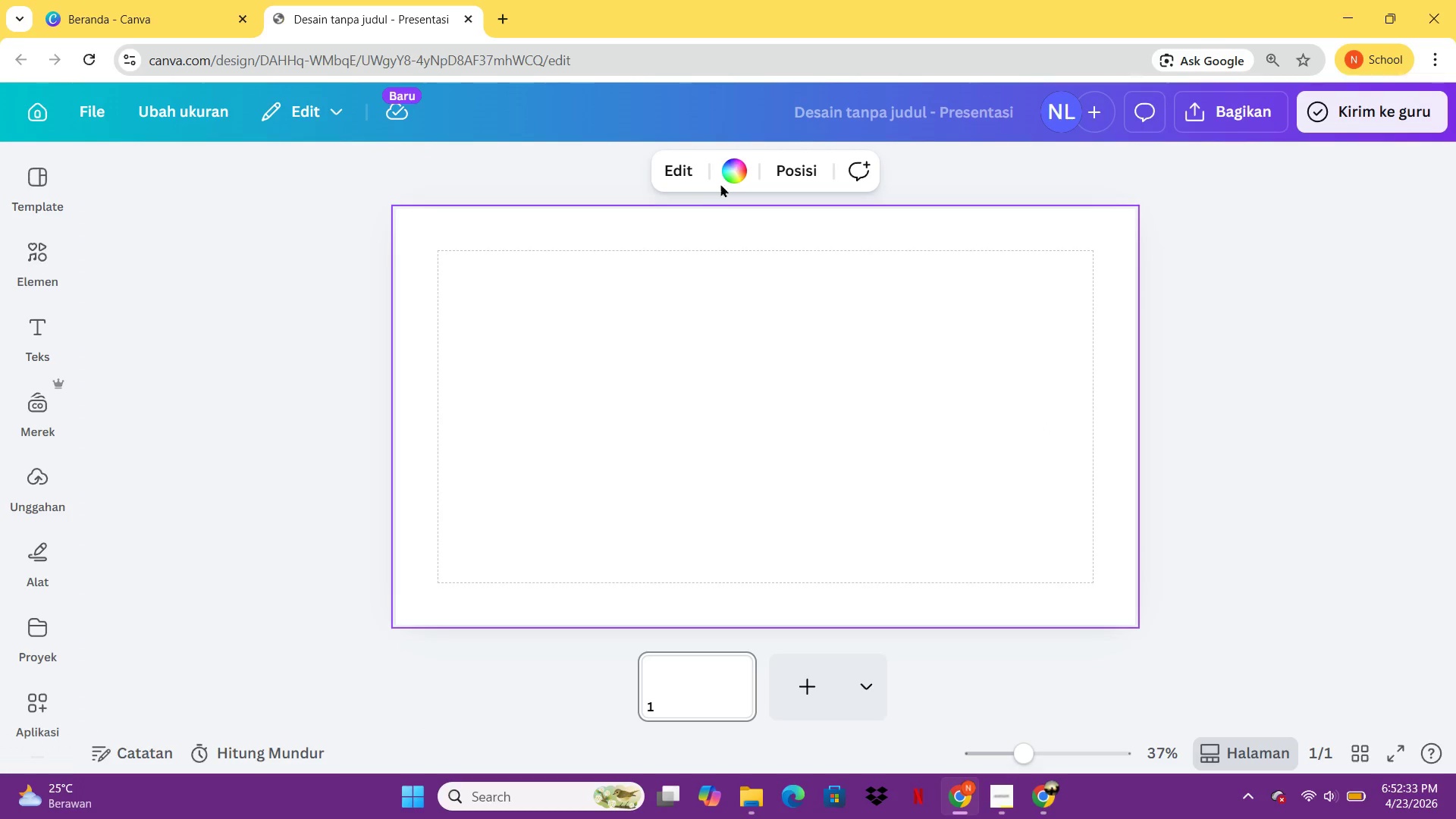 
left_click([726, 172])
 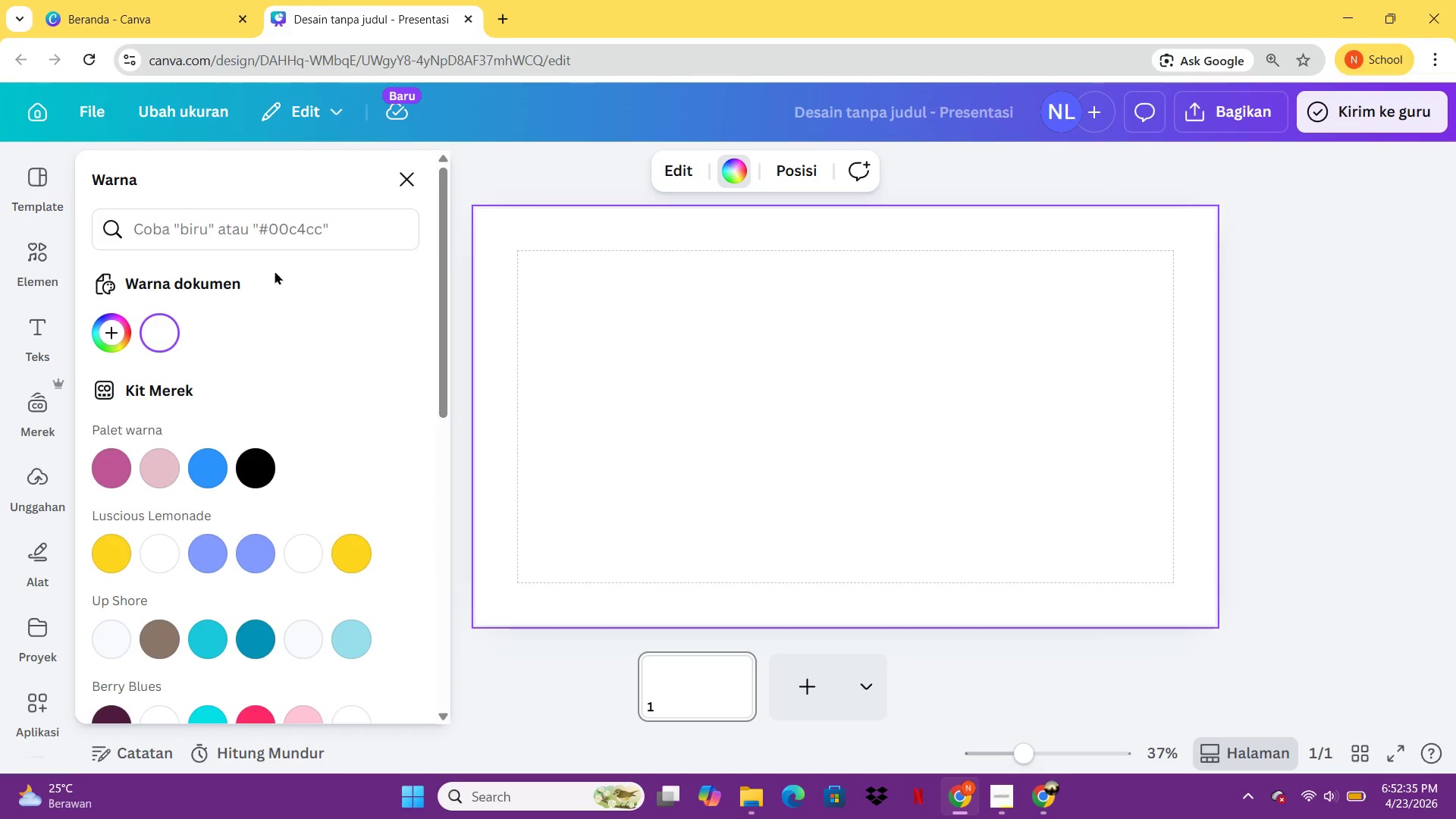 
left_click([274, 228])
 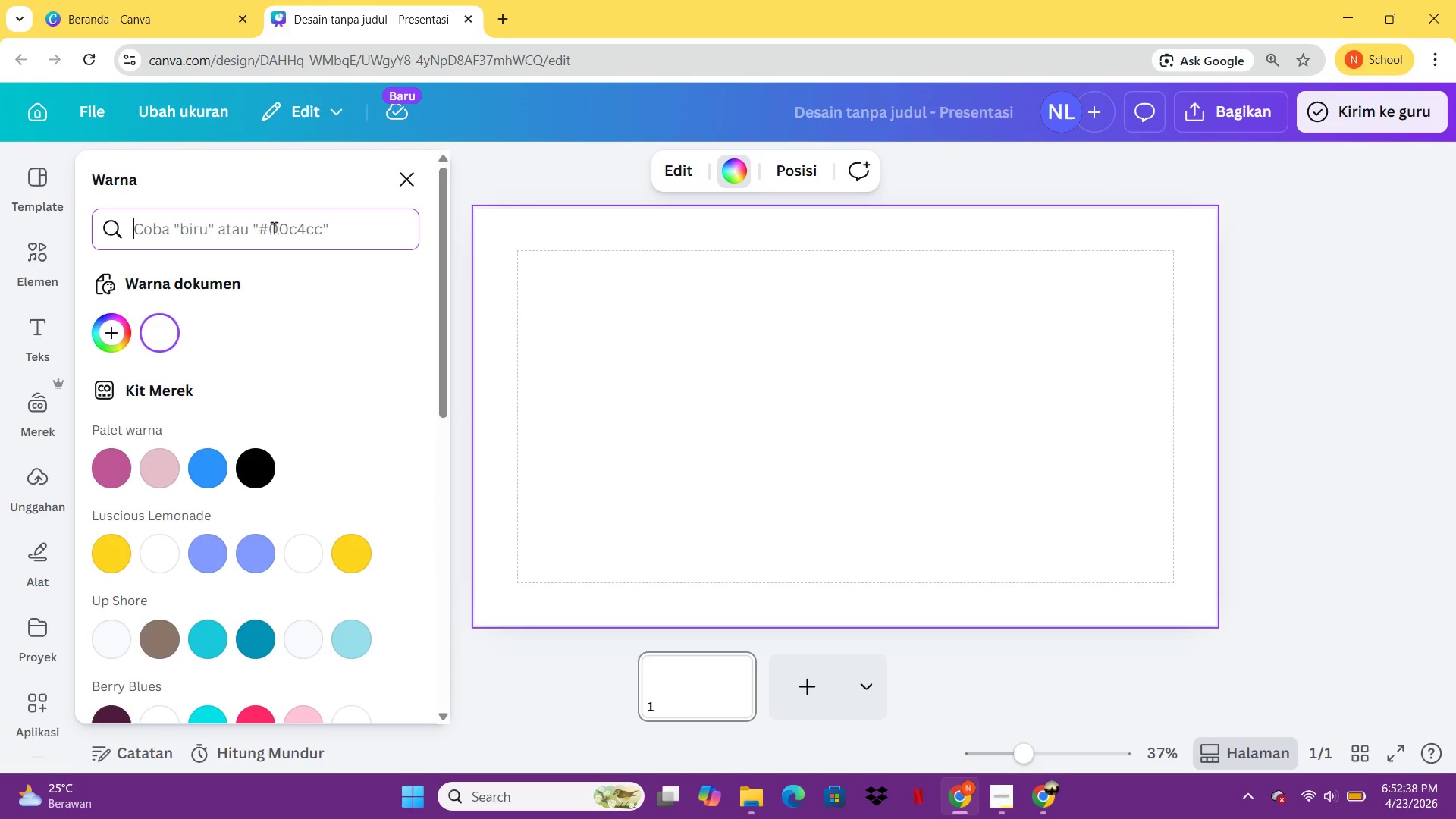 
type(ob)
 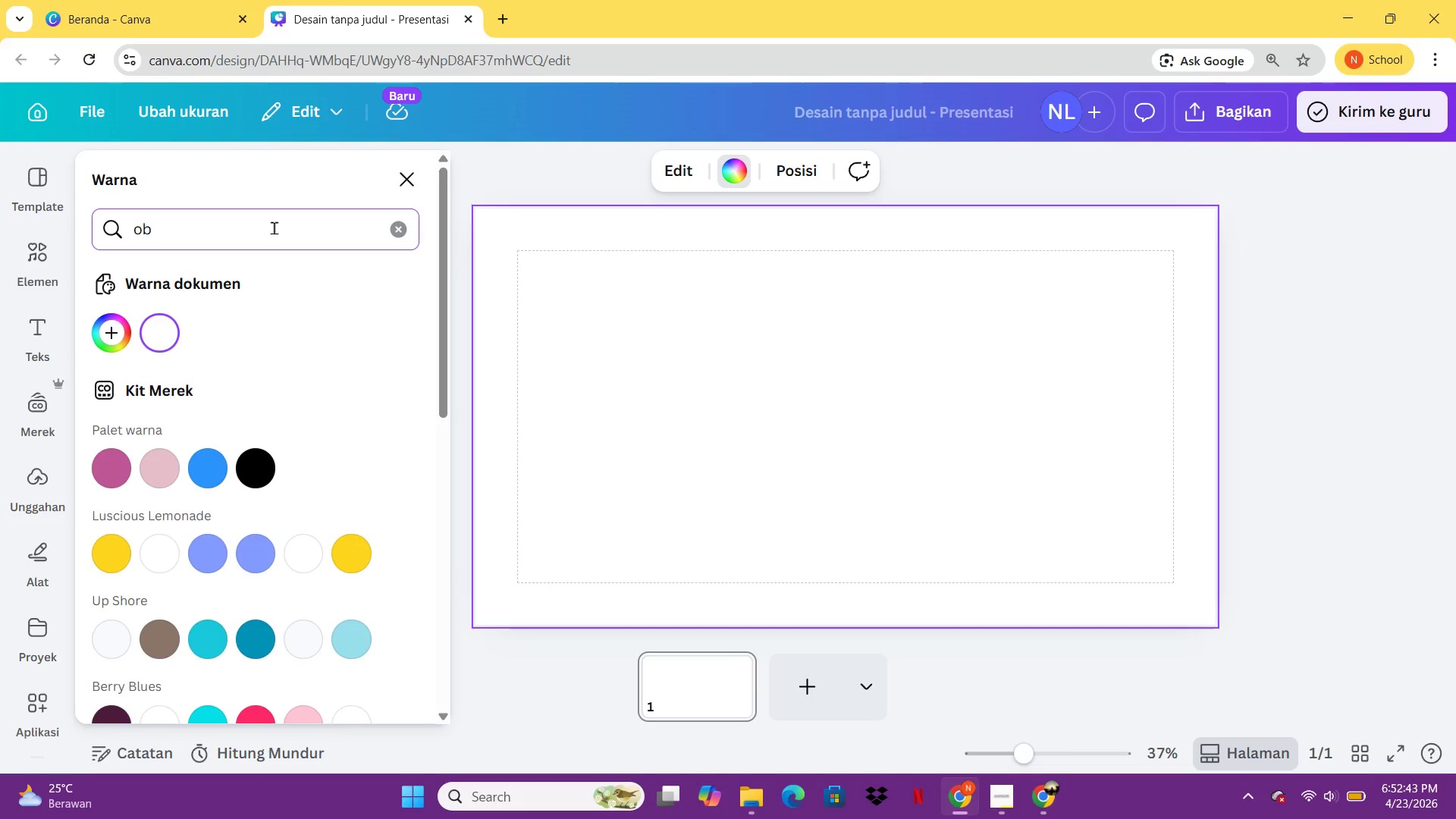 
key(Backspace)
key(Backspace)
type(0b0)
 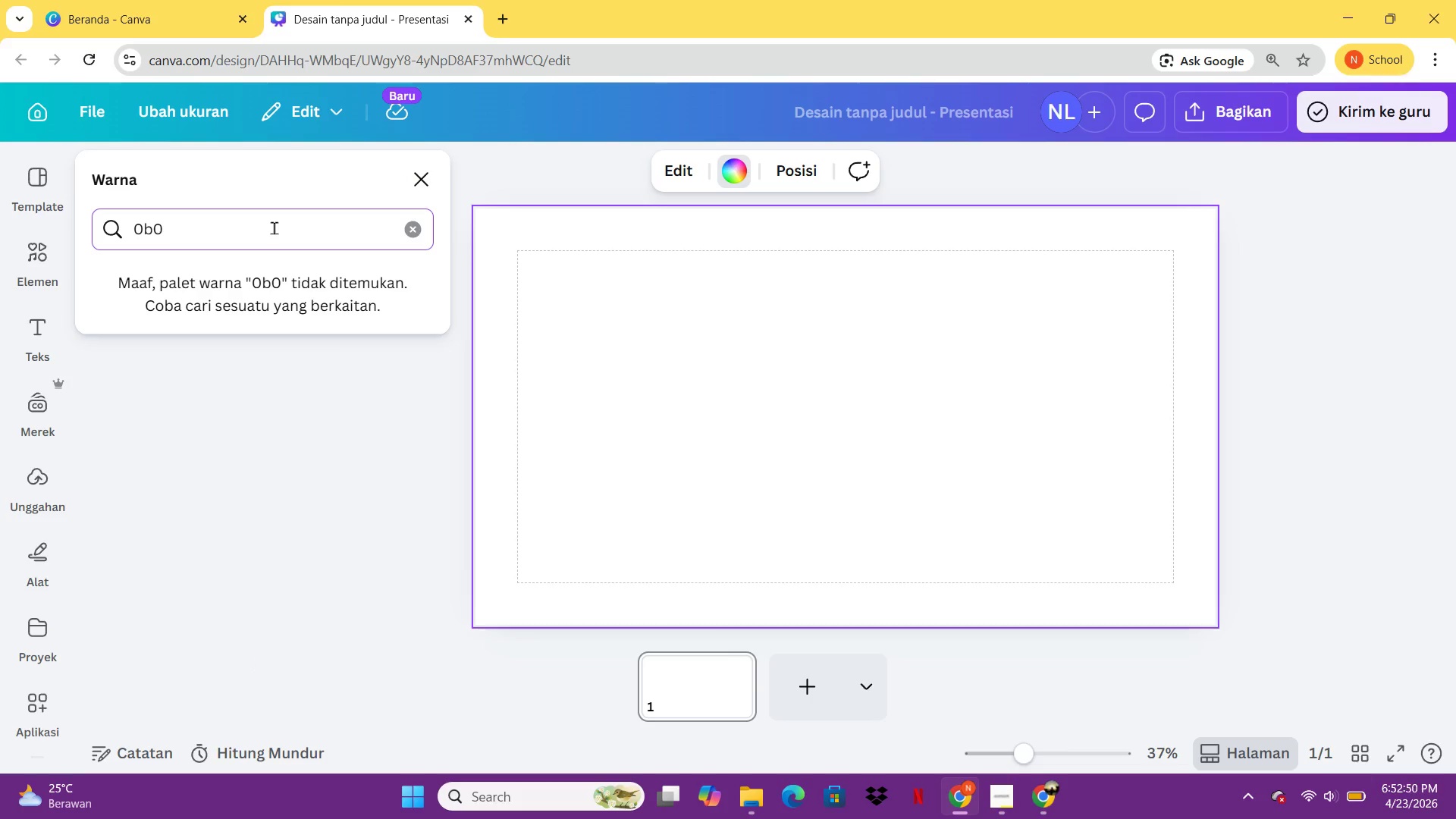 
wait(5.22)
 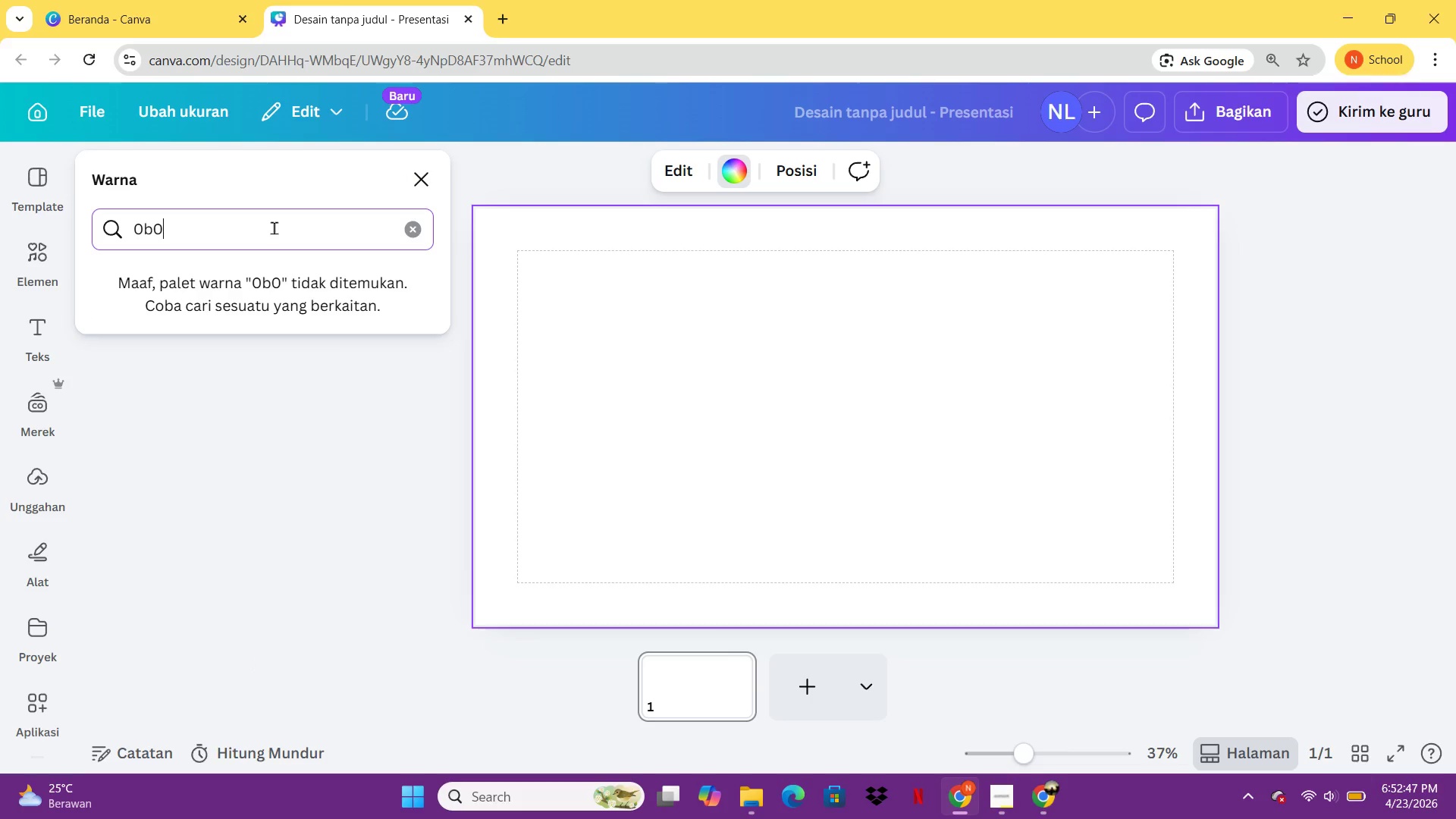 
type(c10)
 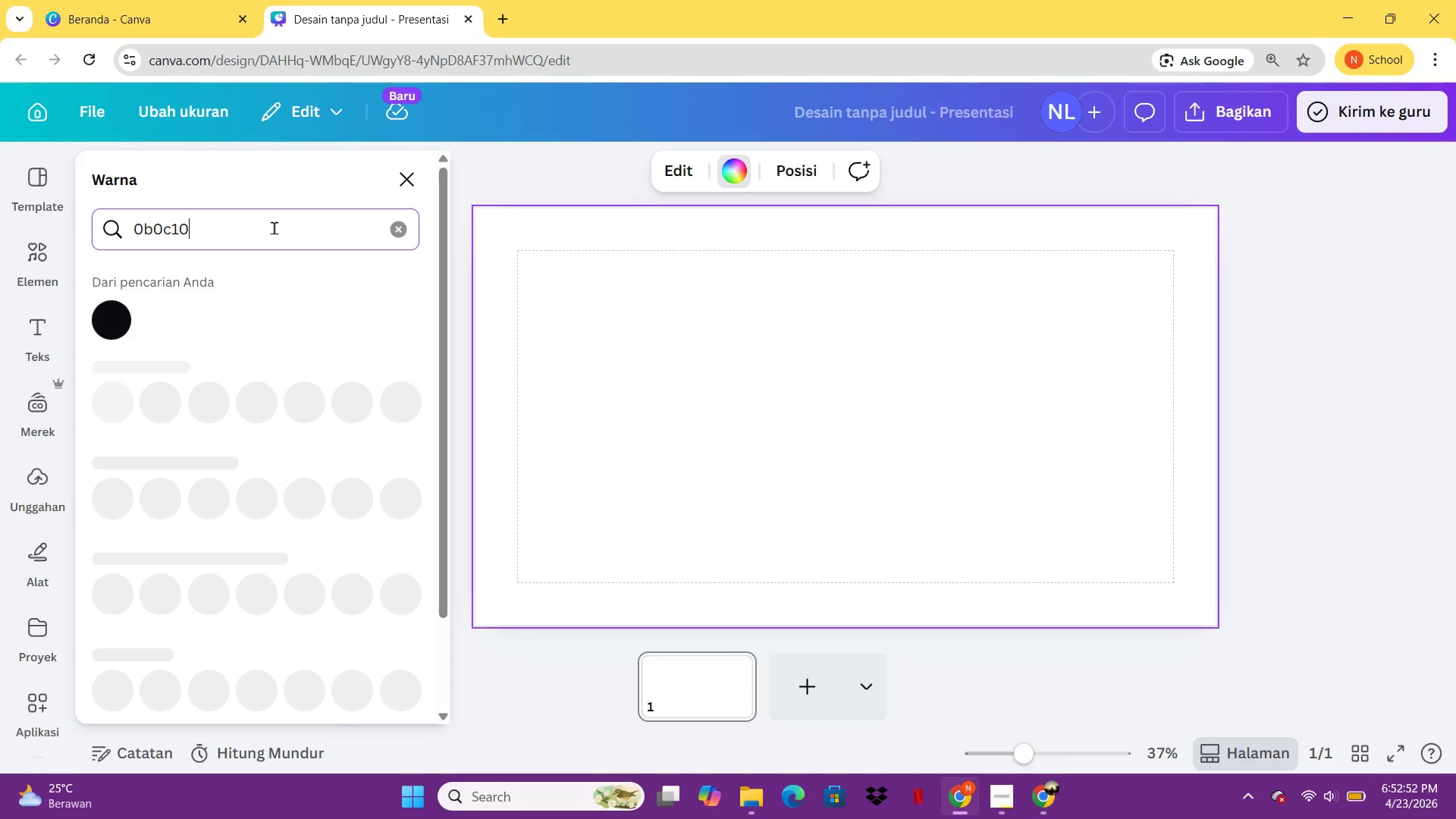 
key(Enter)
 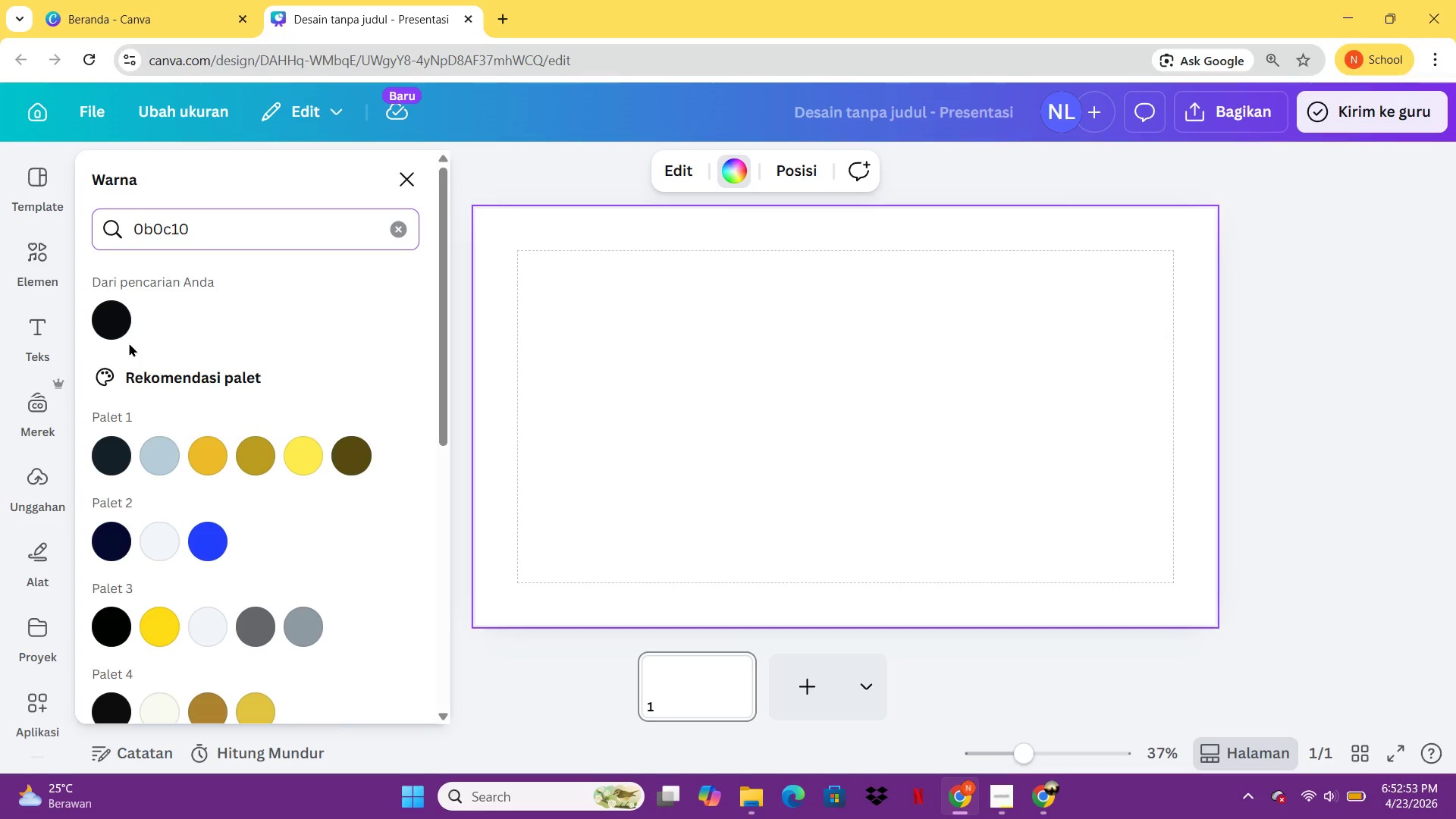 
left_click([118, 328])
 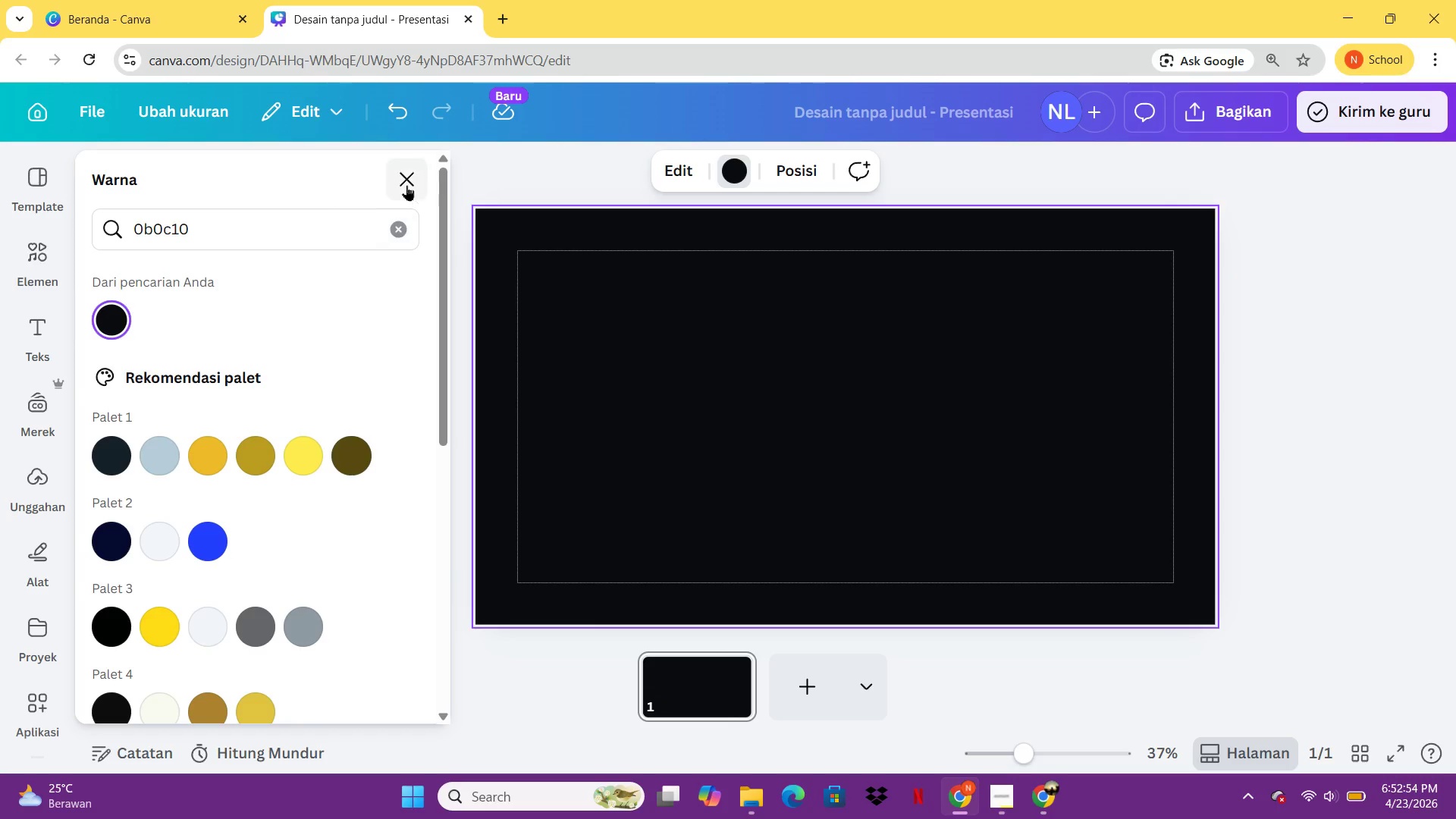 
left_click([406, 185])
 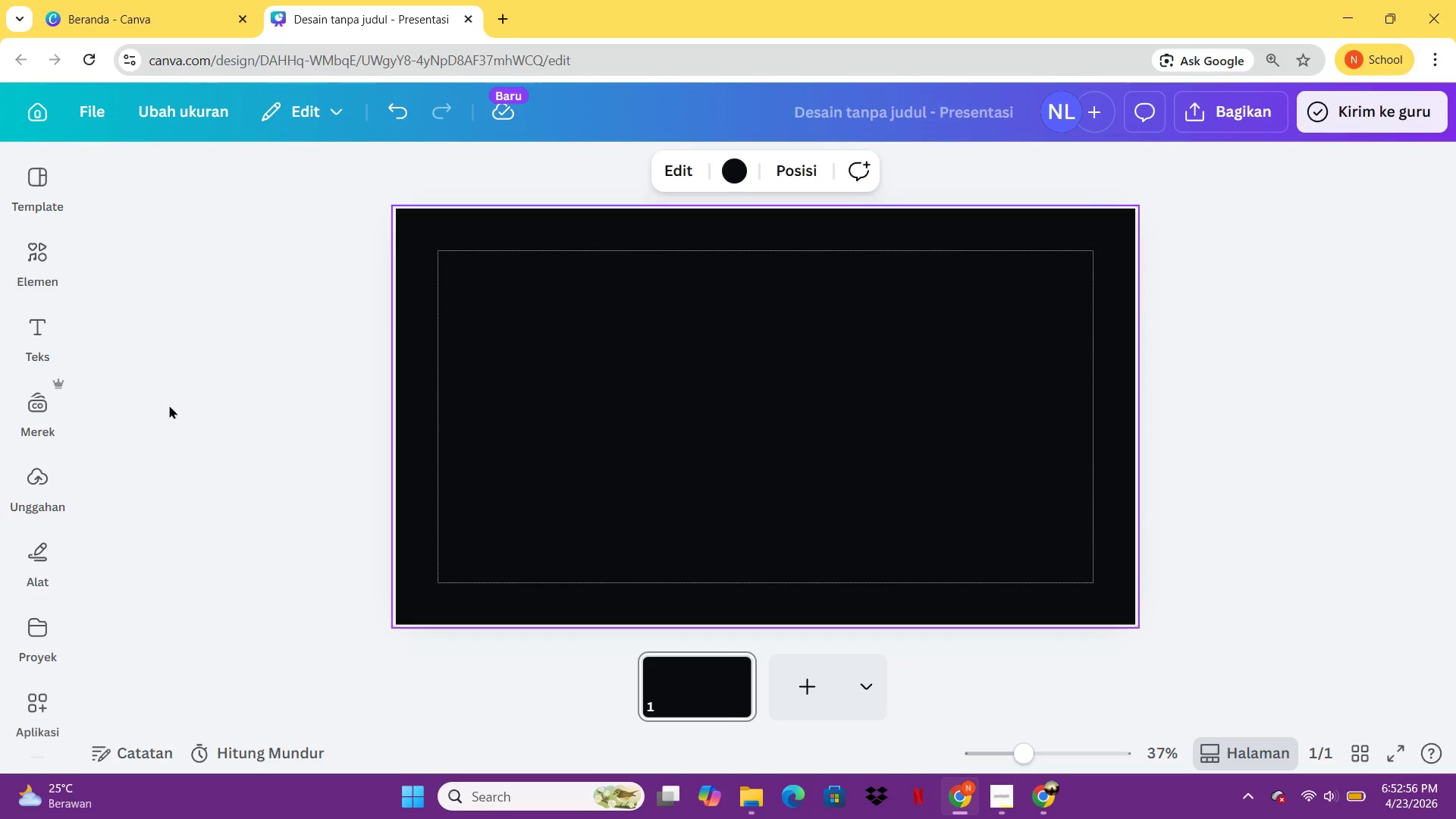 
mouse_move([2, 329])
 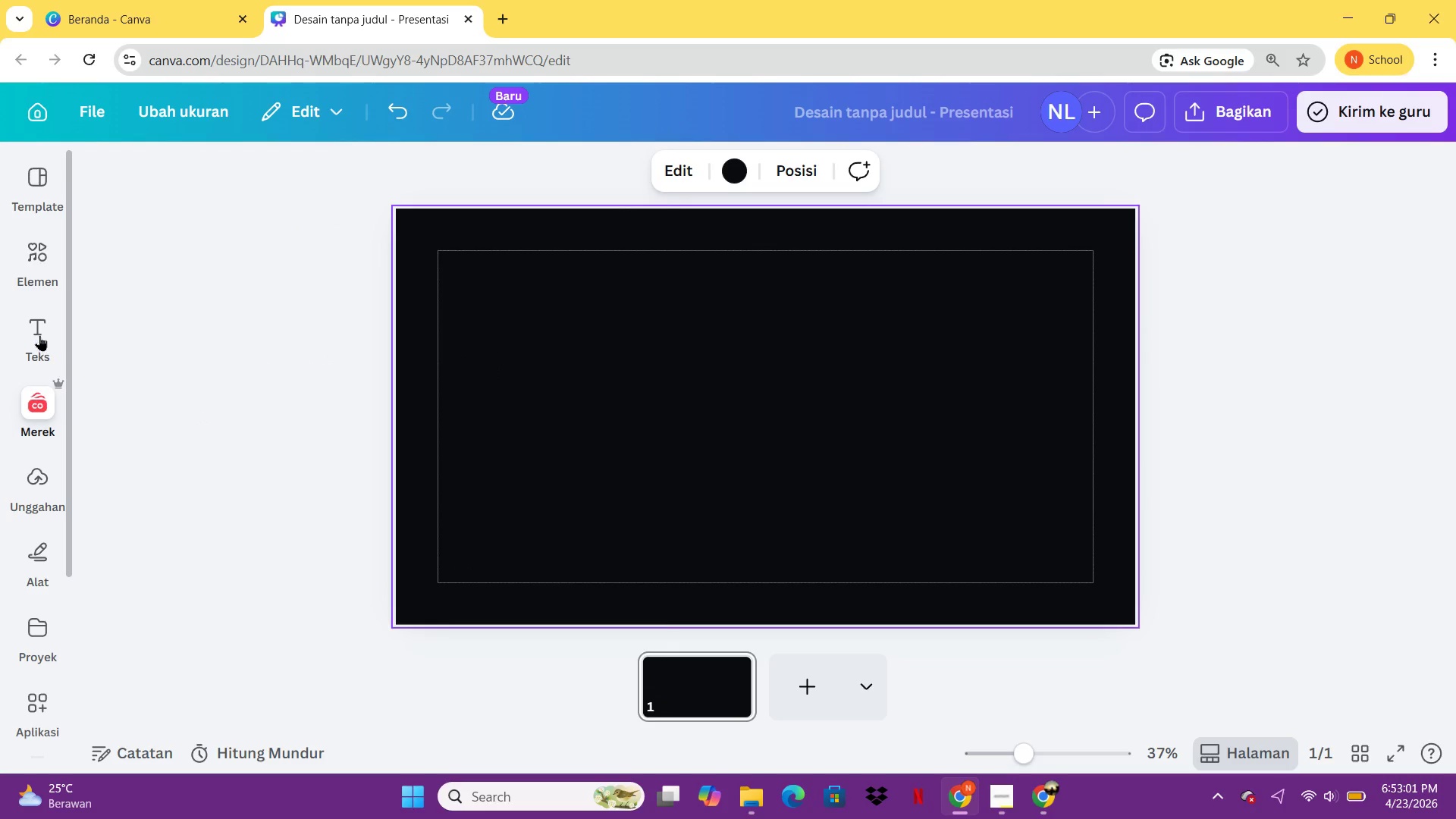 
left_click([39, 335])
 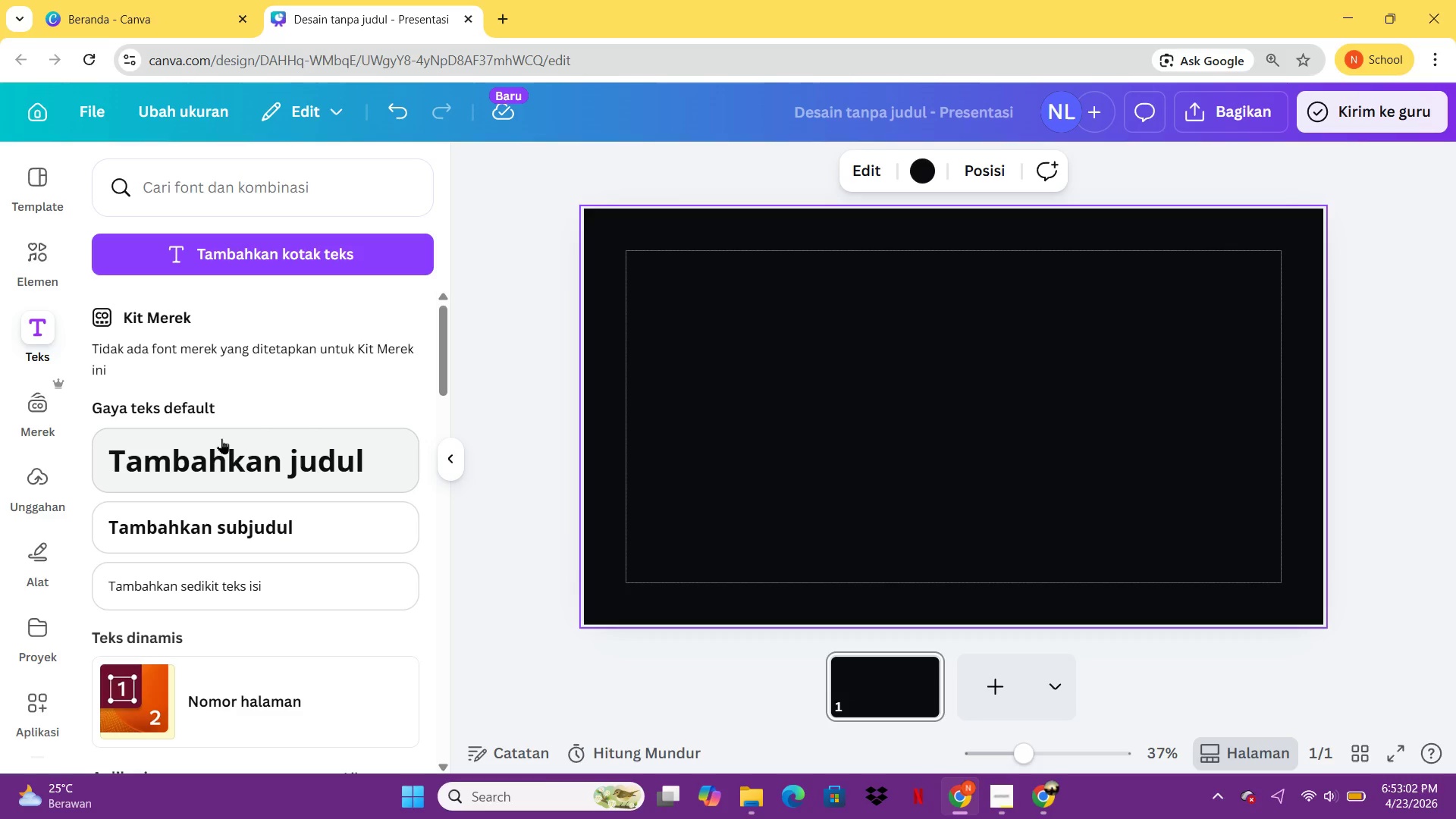 
left_click([221, 438])
 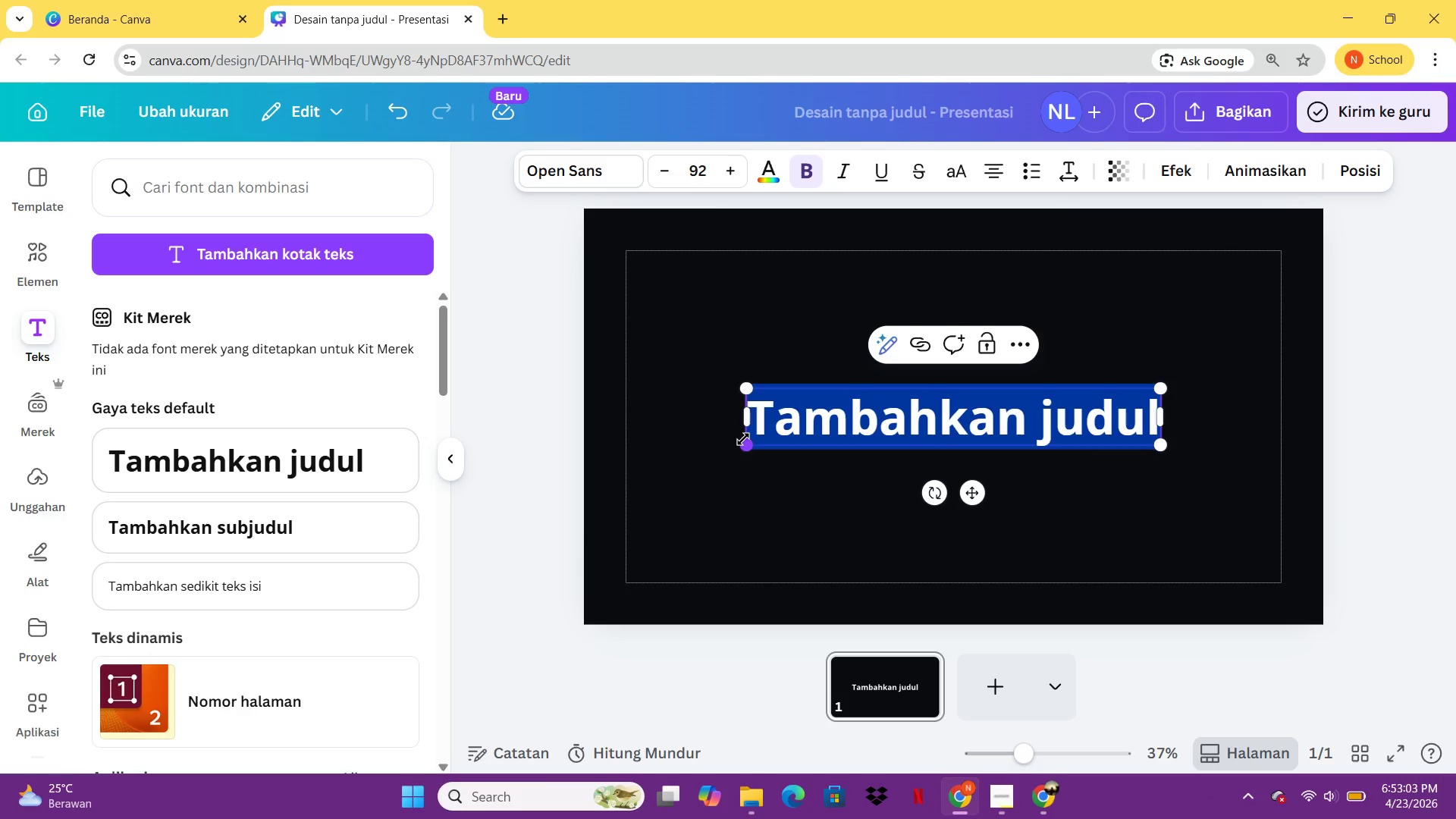 
type(NEON KATANA)
 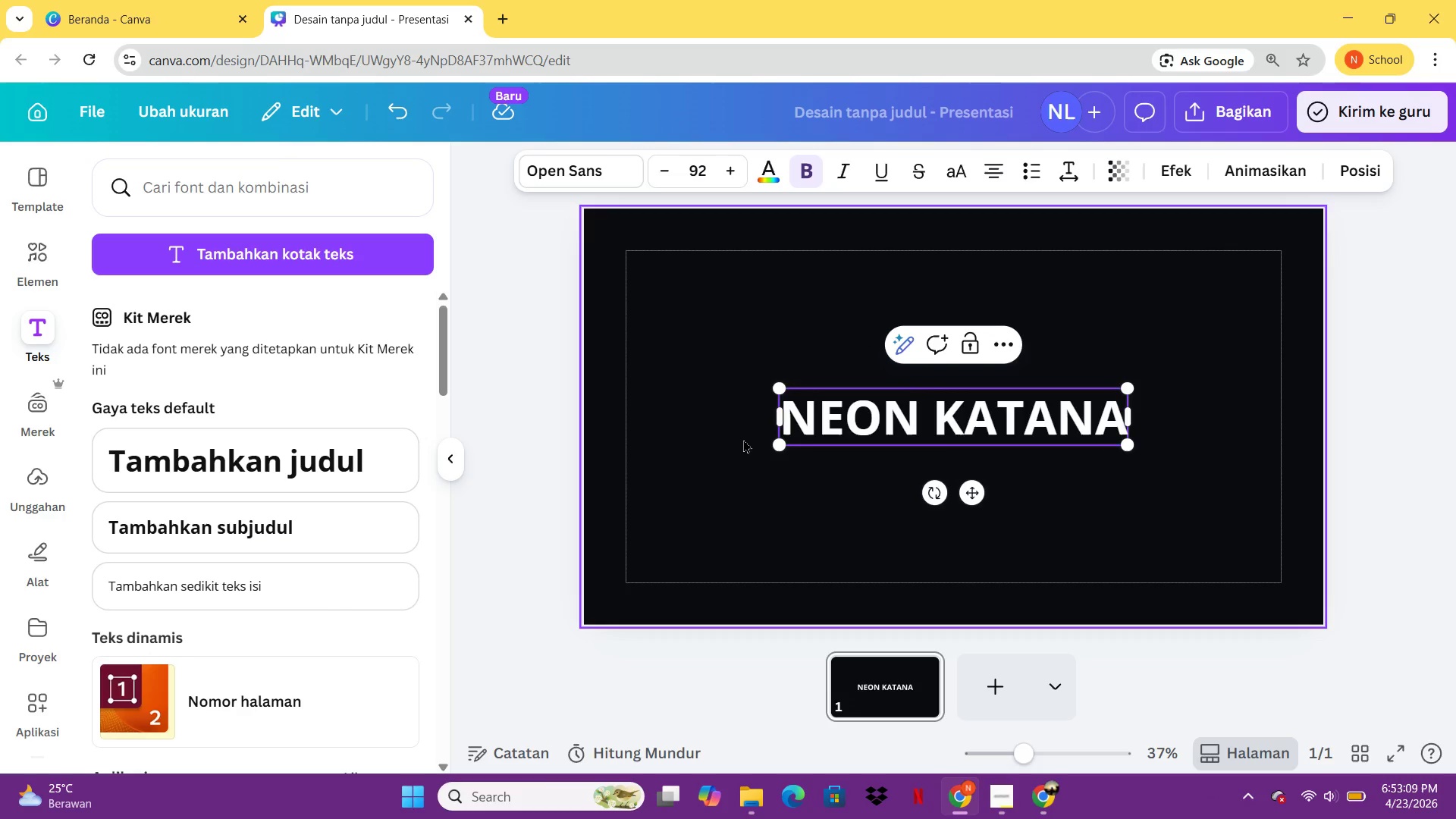 
key(Control+A)
 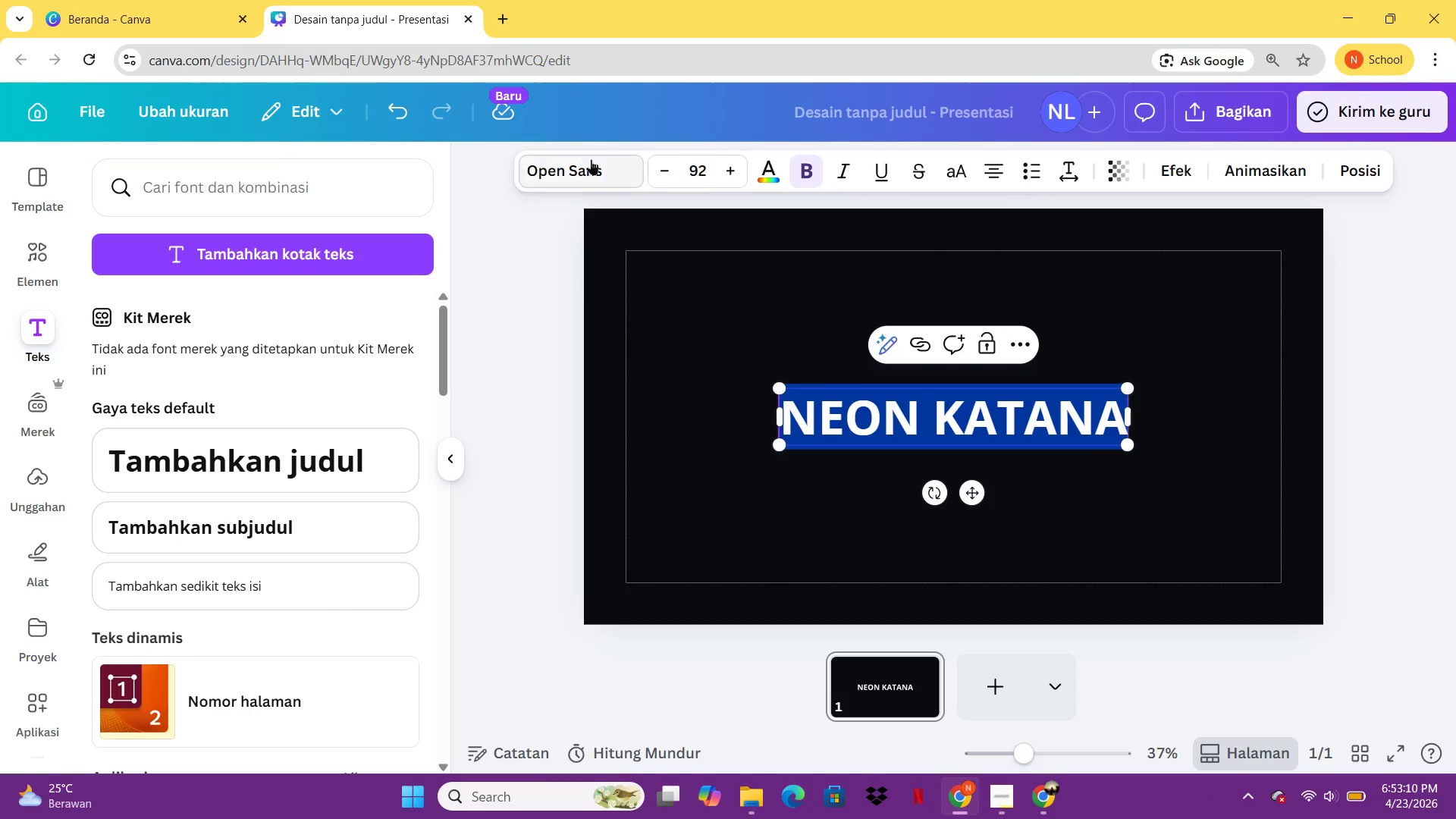 
left_click([592, 159])
 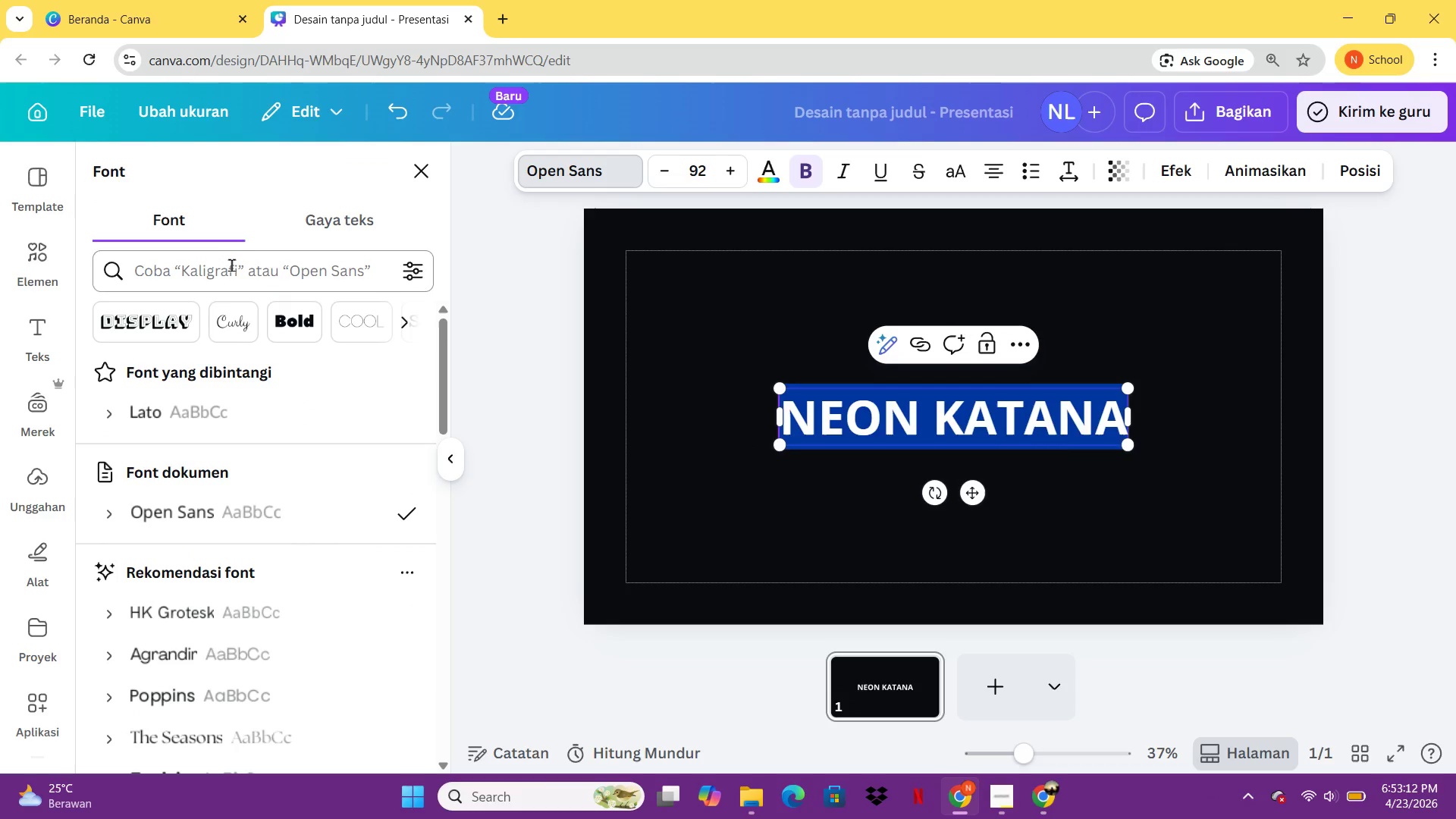 
double_click([231, 266])
 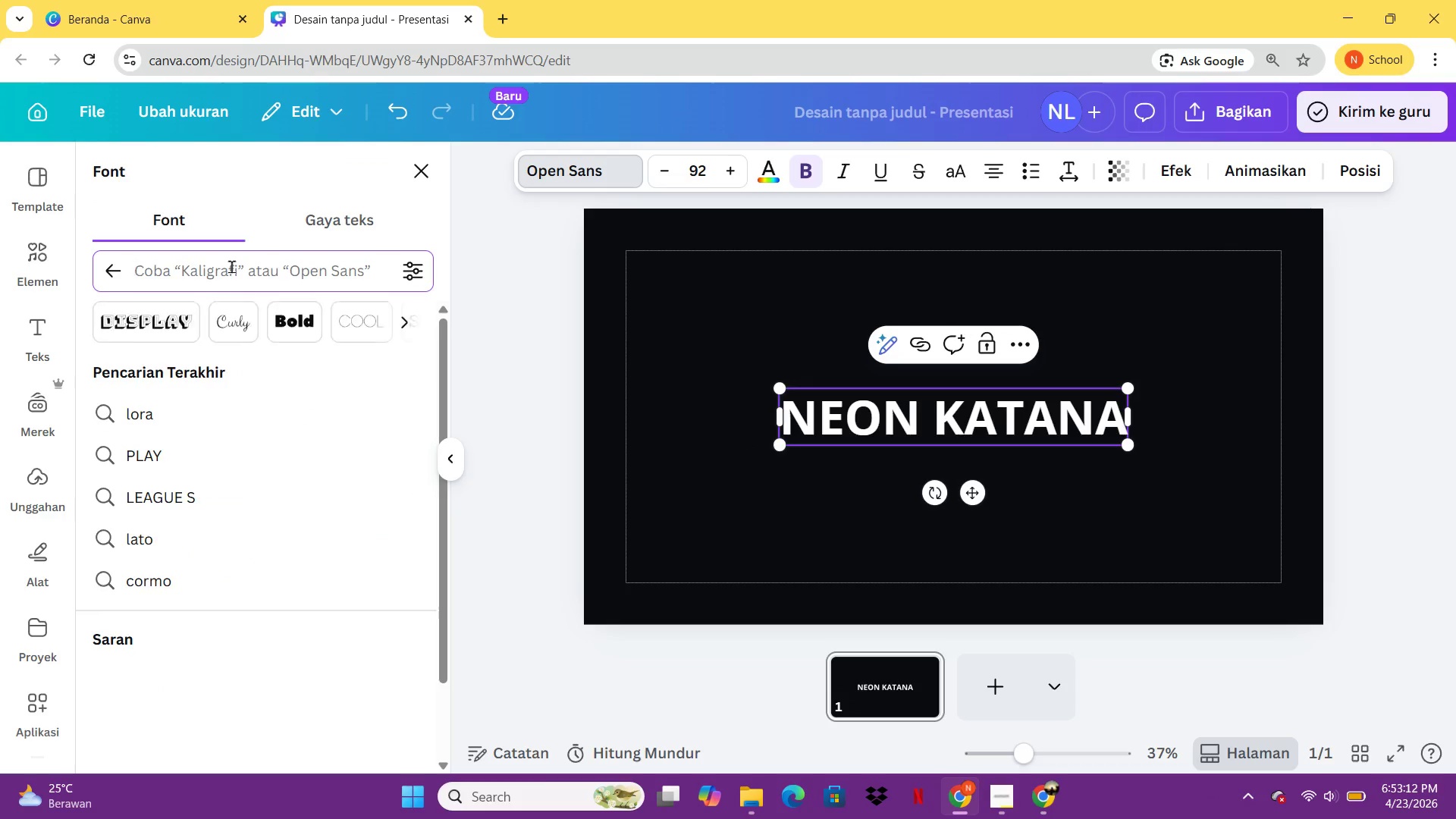 
type(ANTON)
 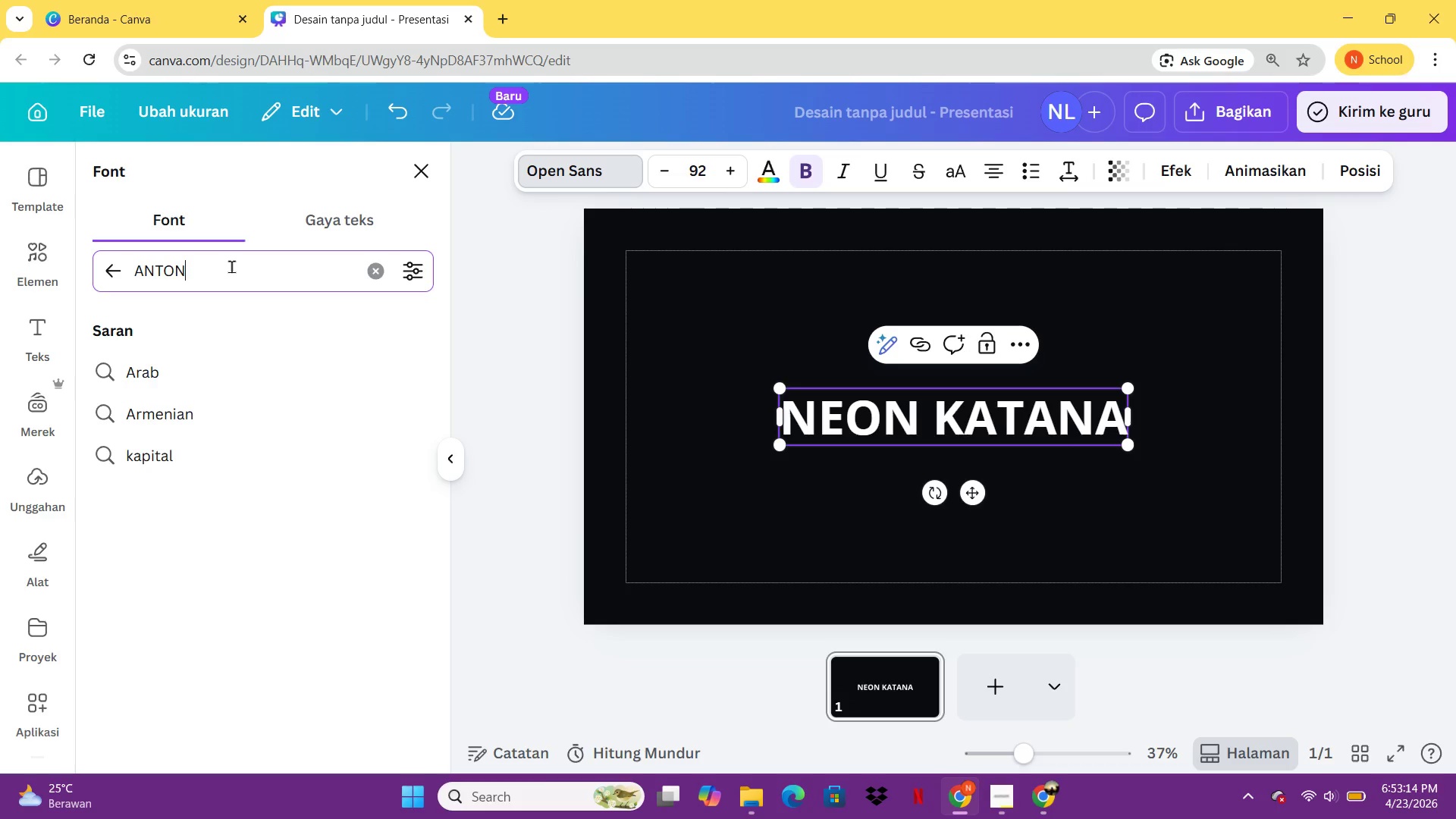 
key(Enter)
 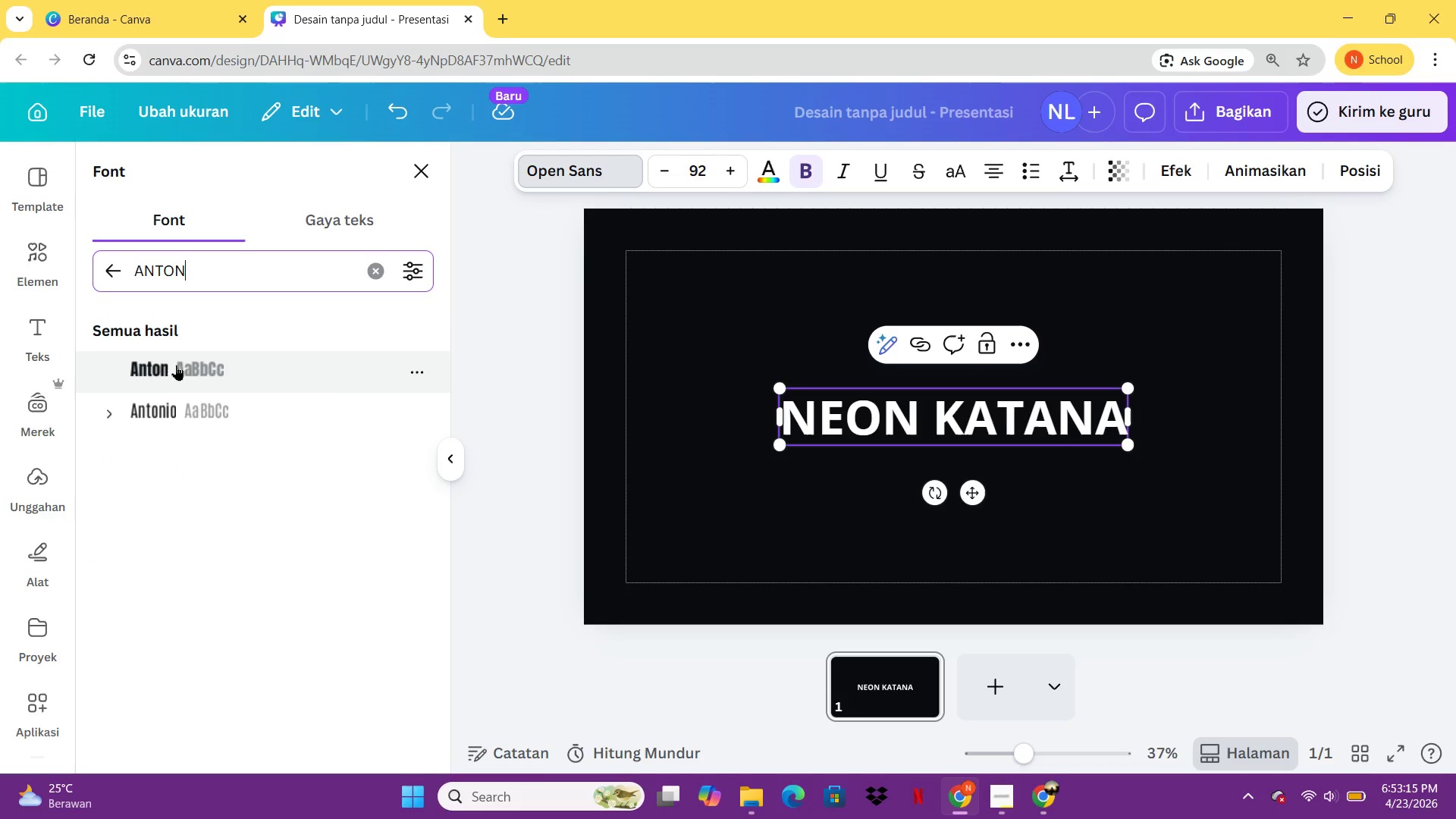 
left_click([176, 365])
 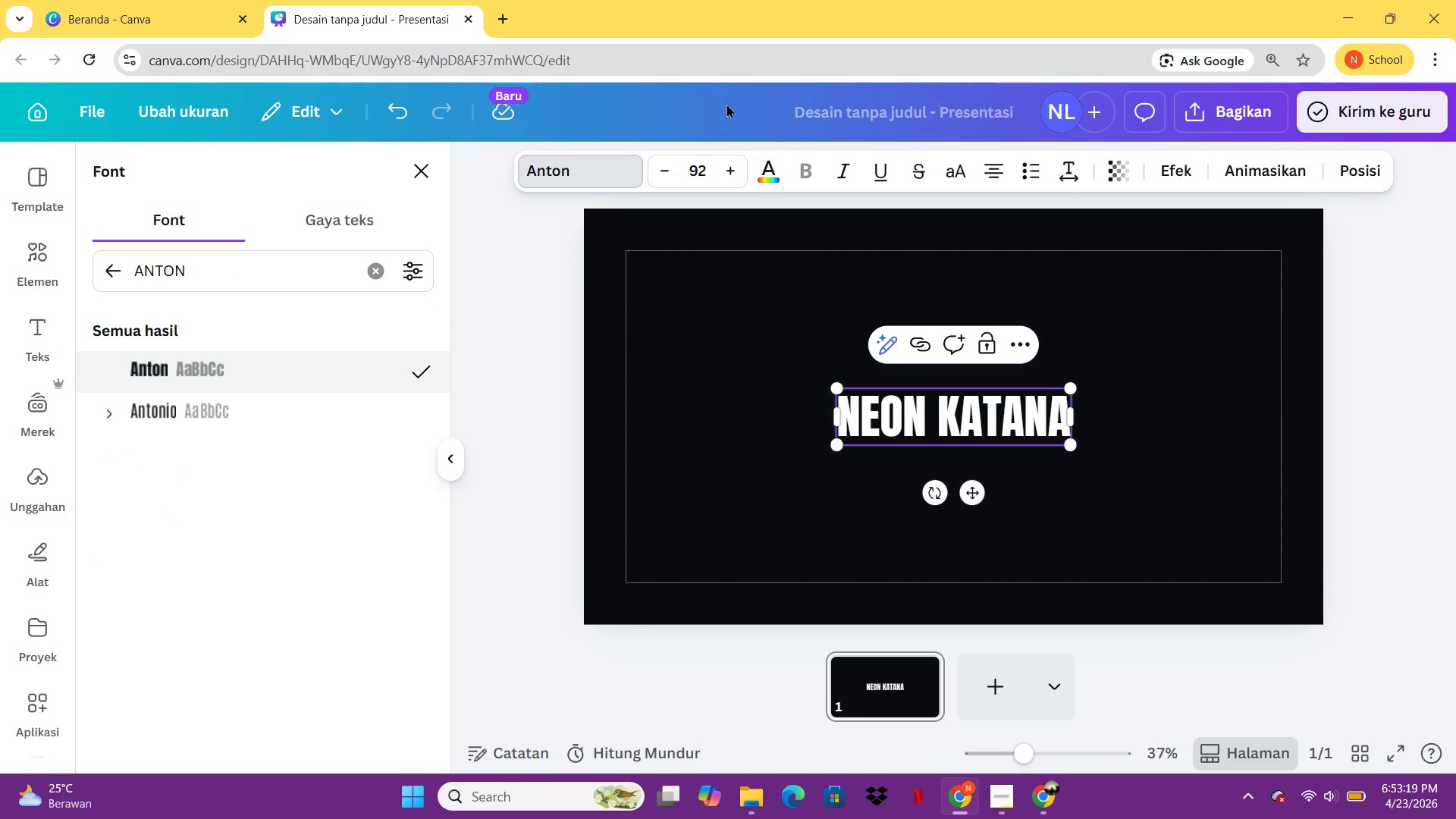 
left_click([969, 438])
 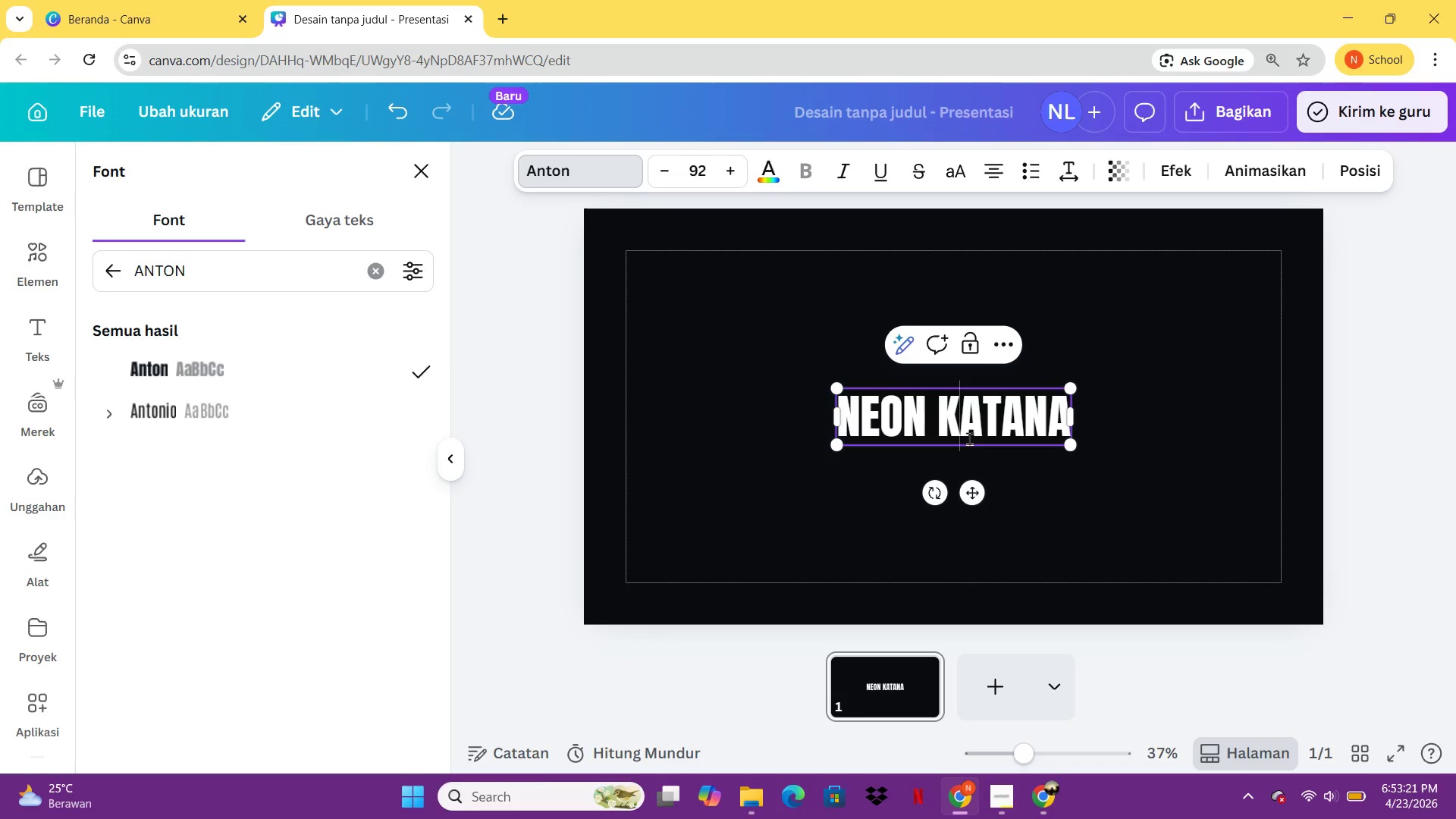 
key(Control+A)
 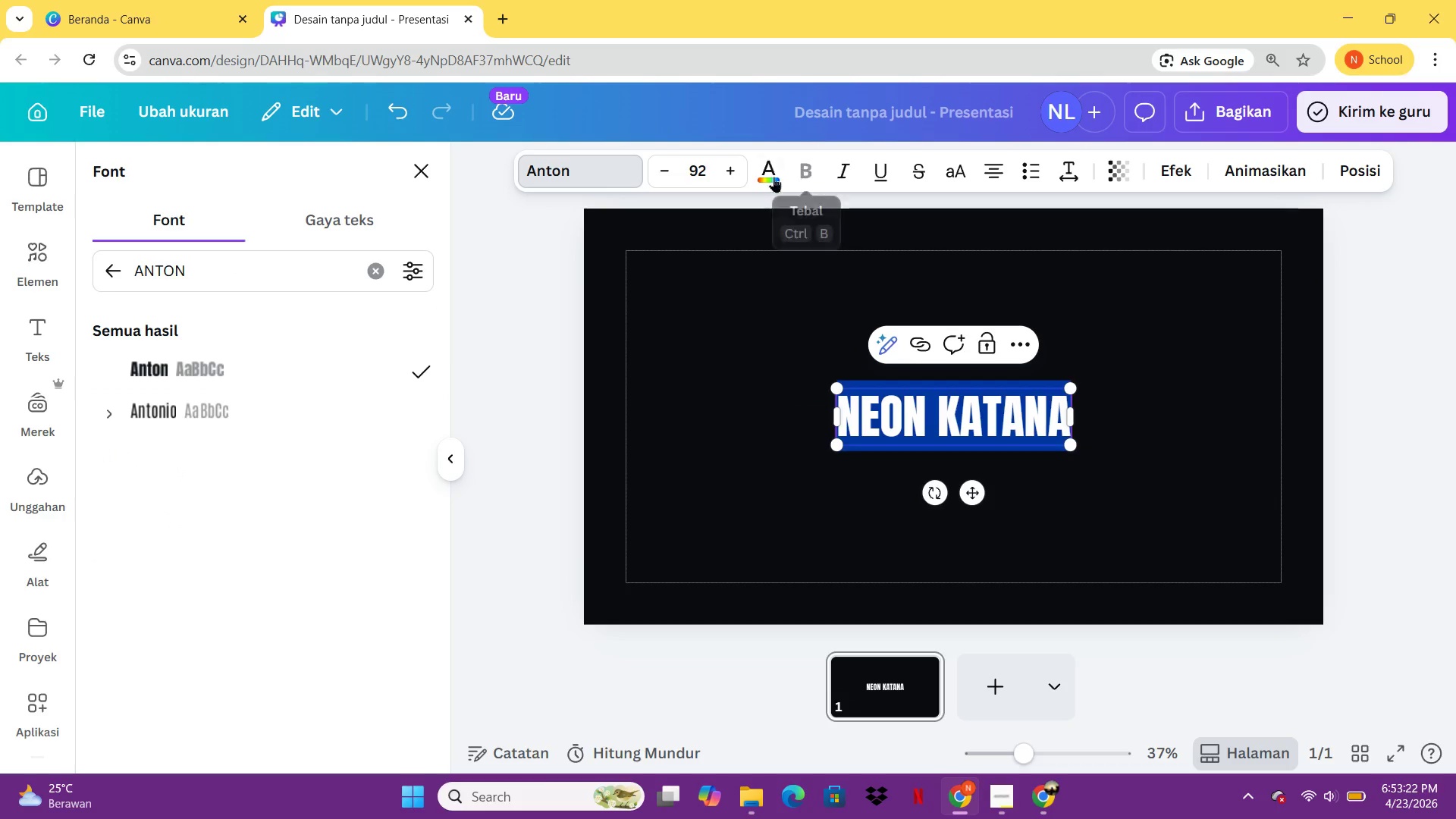 
left_click([770, 177])
 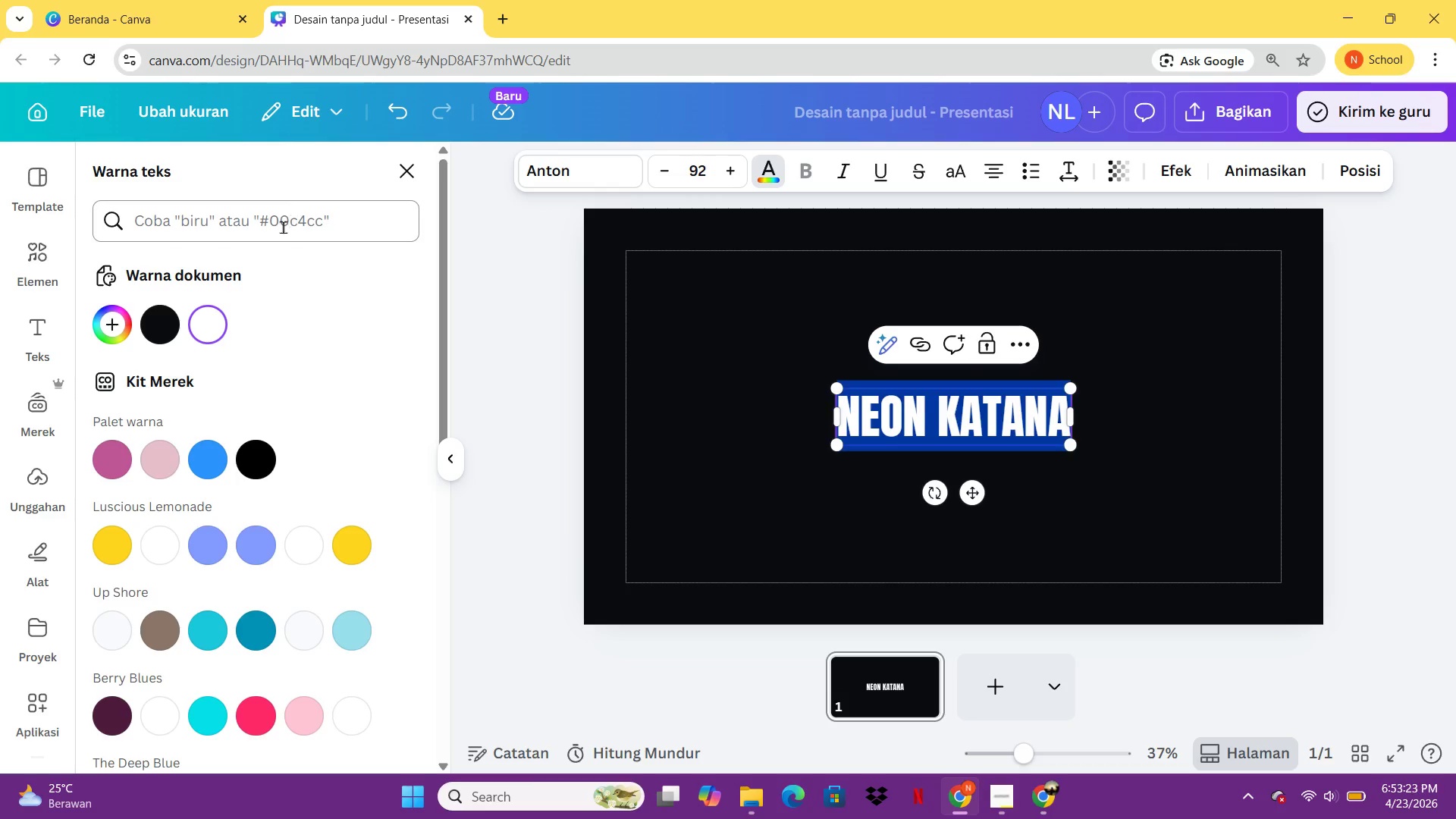 
left_click([280, 231])
 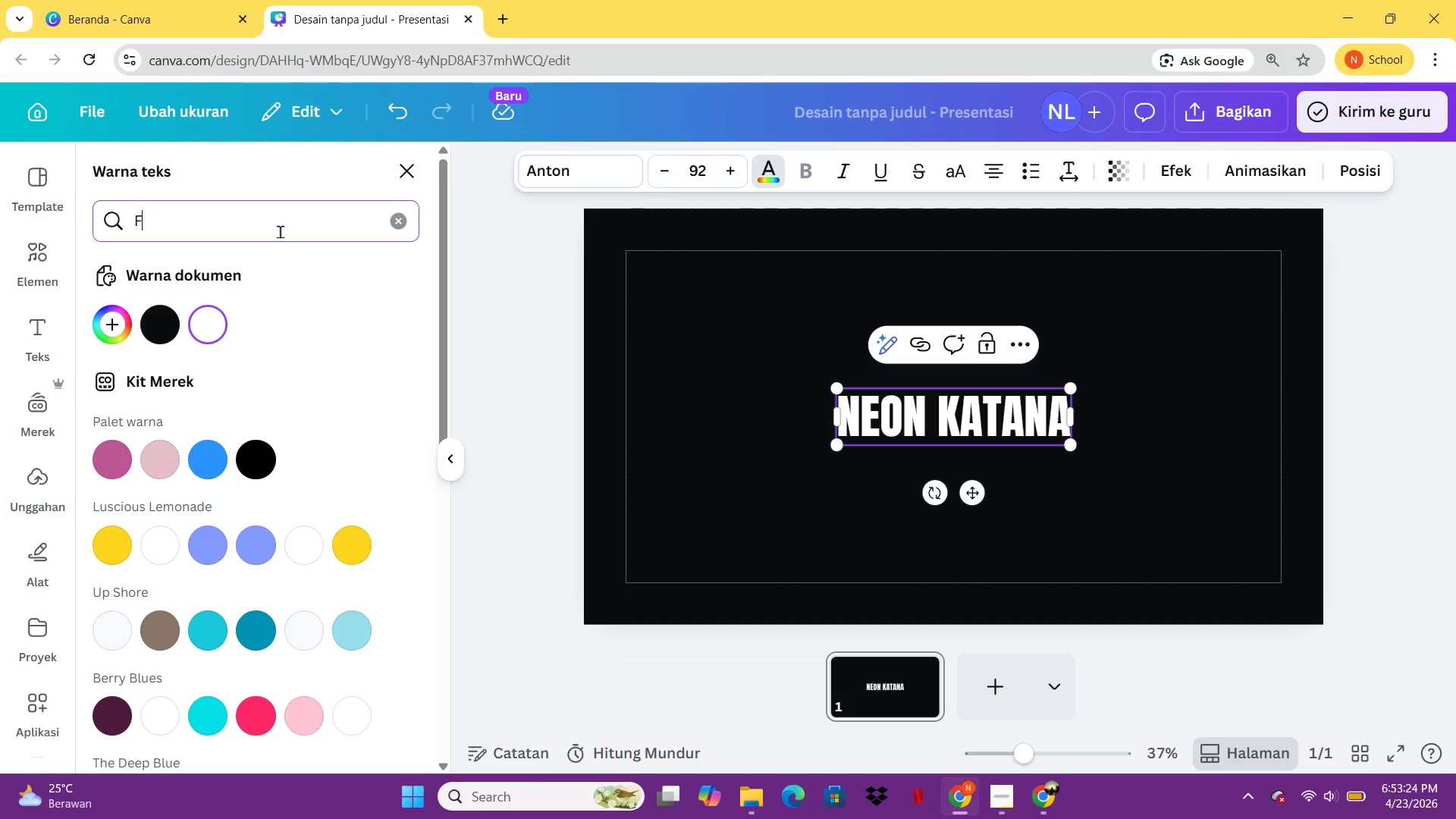 
type(FF007F)
 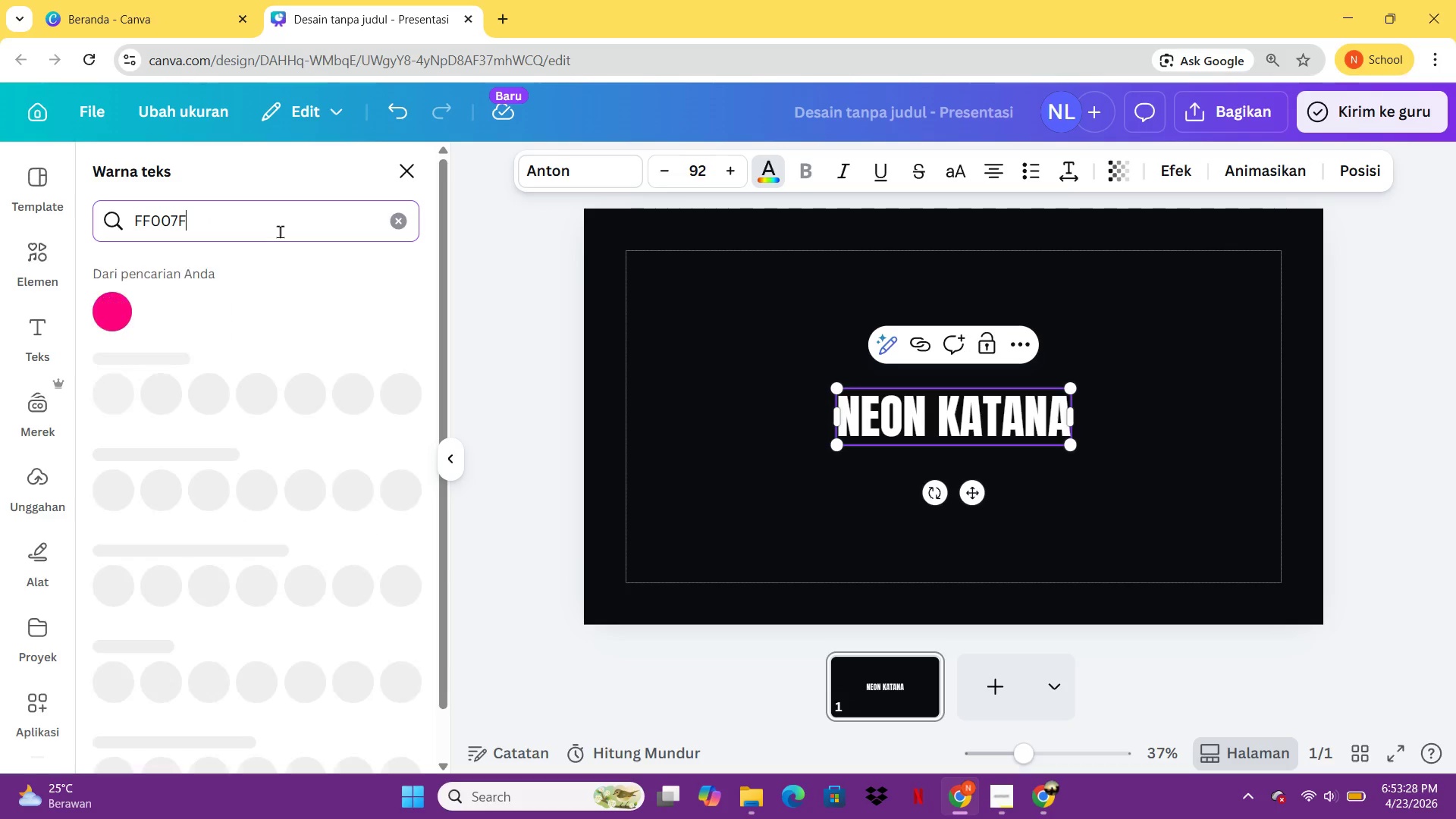 
key(Enter)
 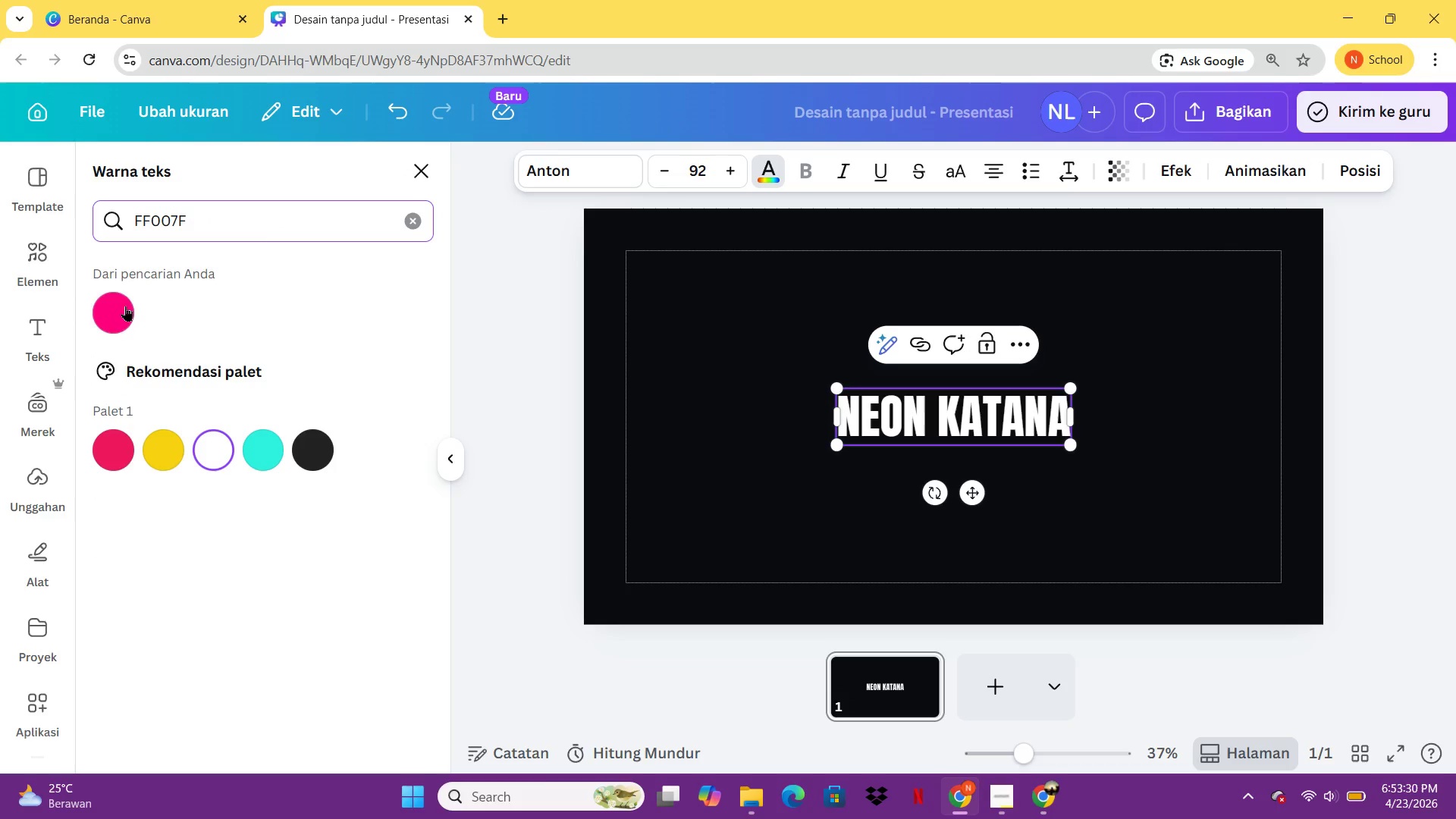 
left_click([125, 306])
 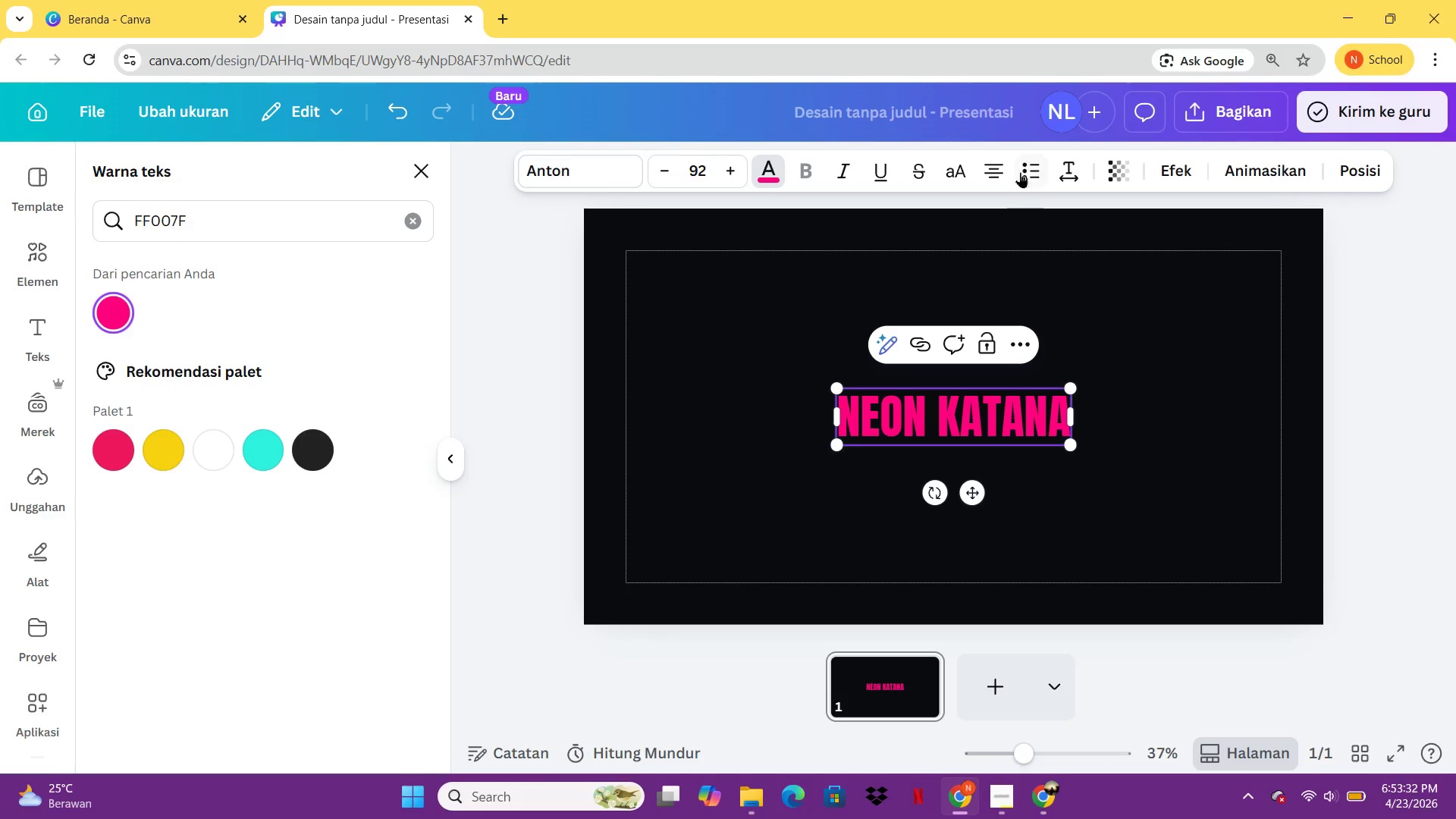 
left_click([997, 174])
 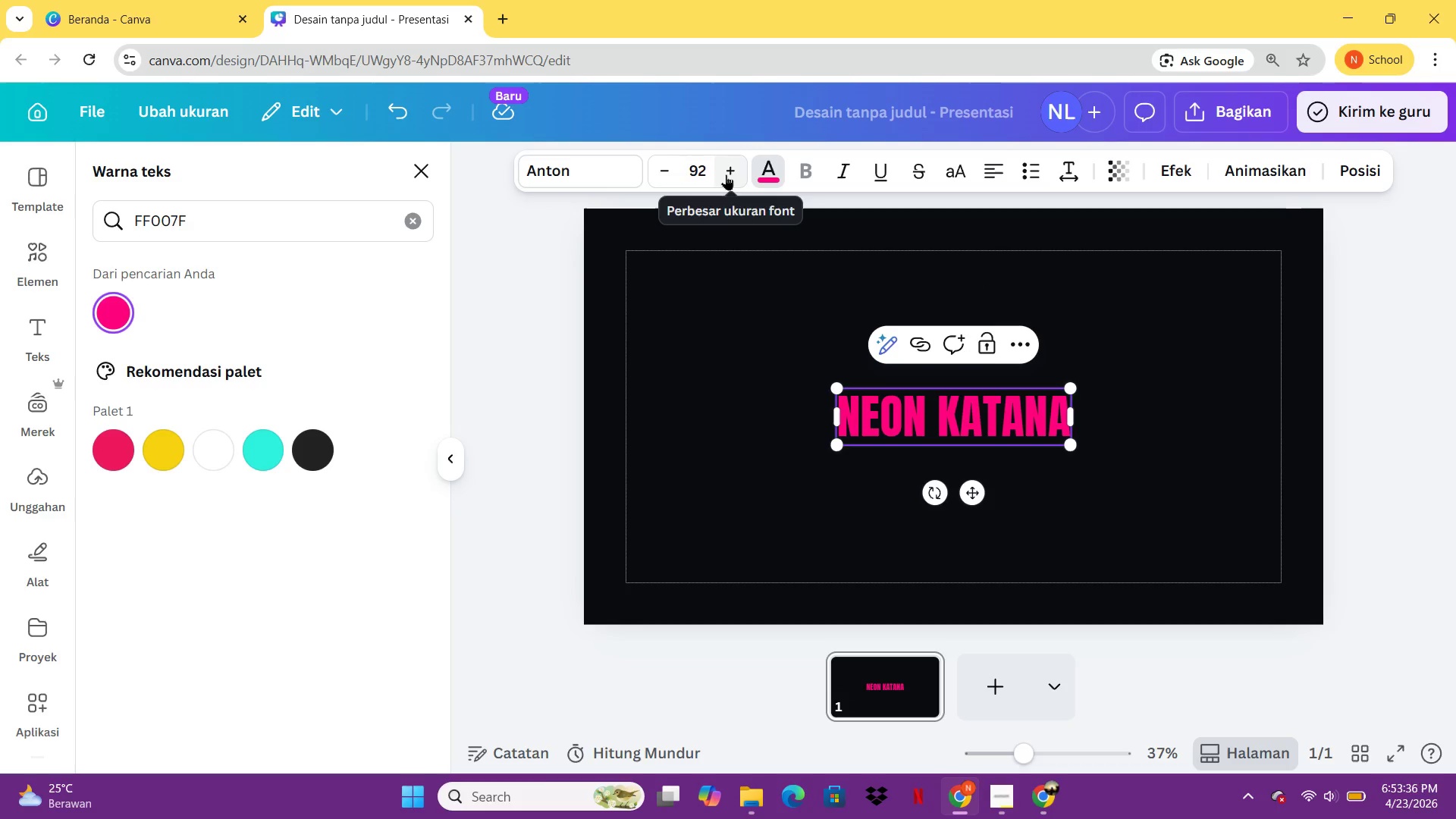 
double_click([726, 174])
 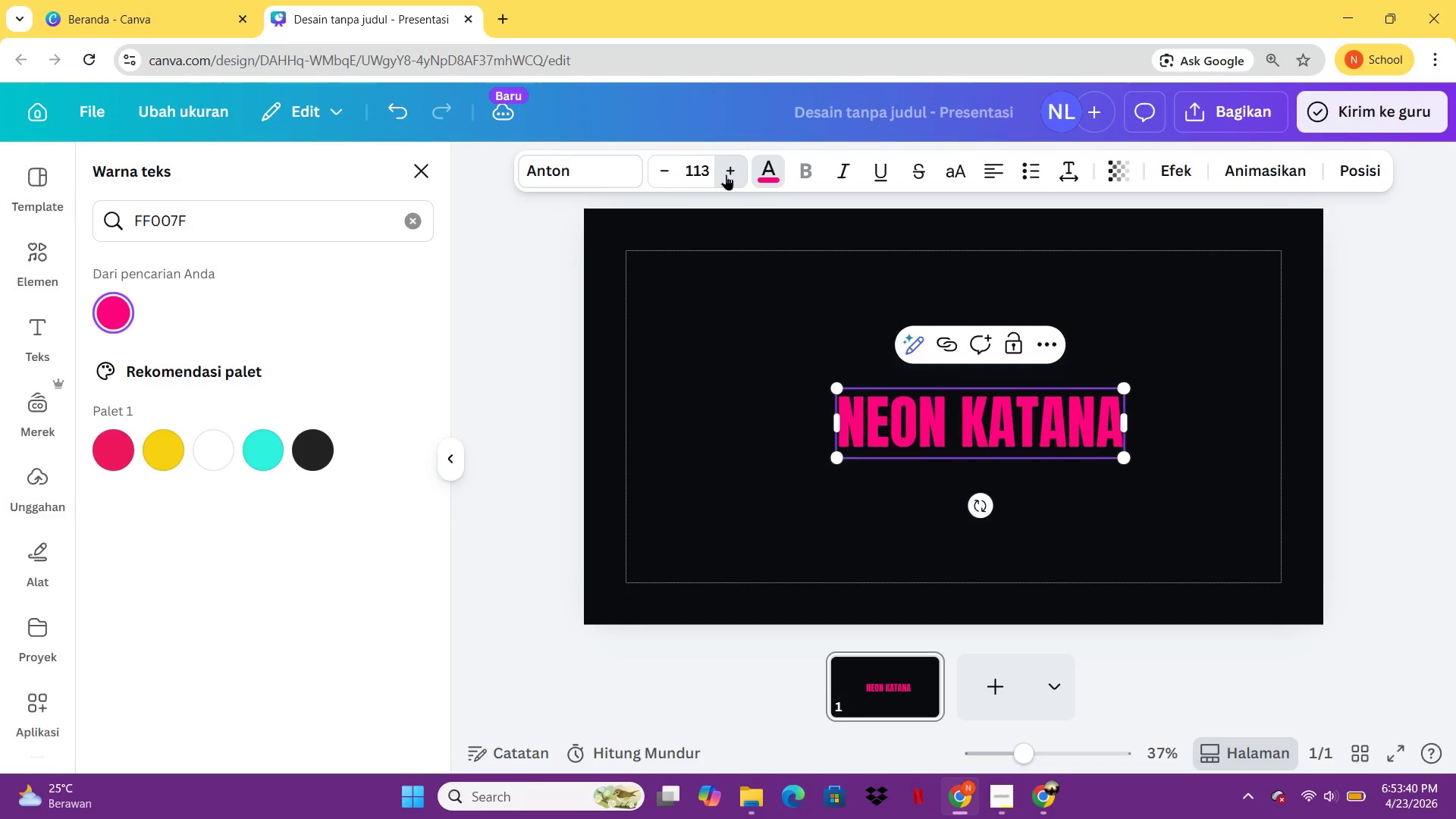 
triple_click([726, 174])
 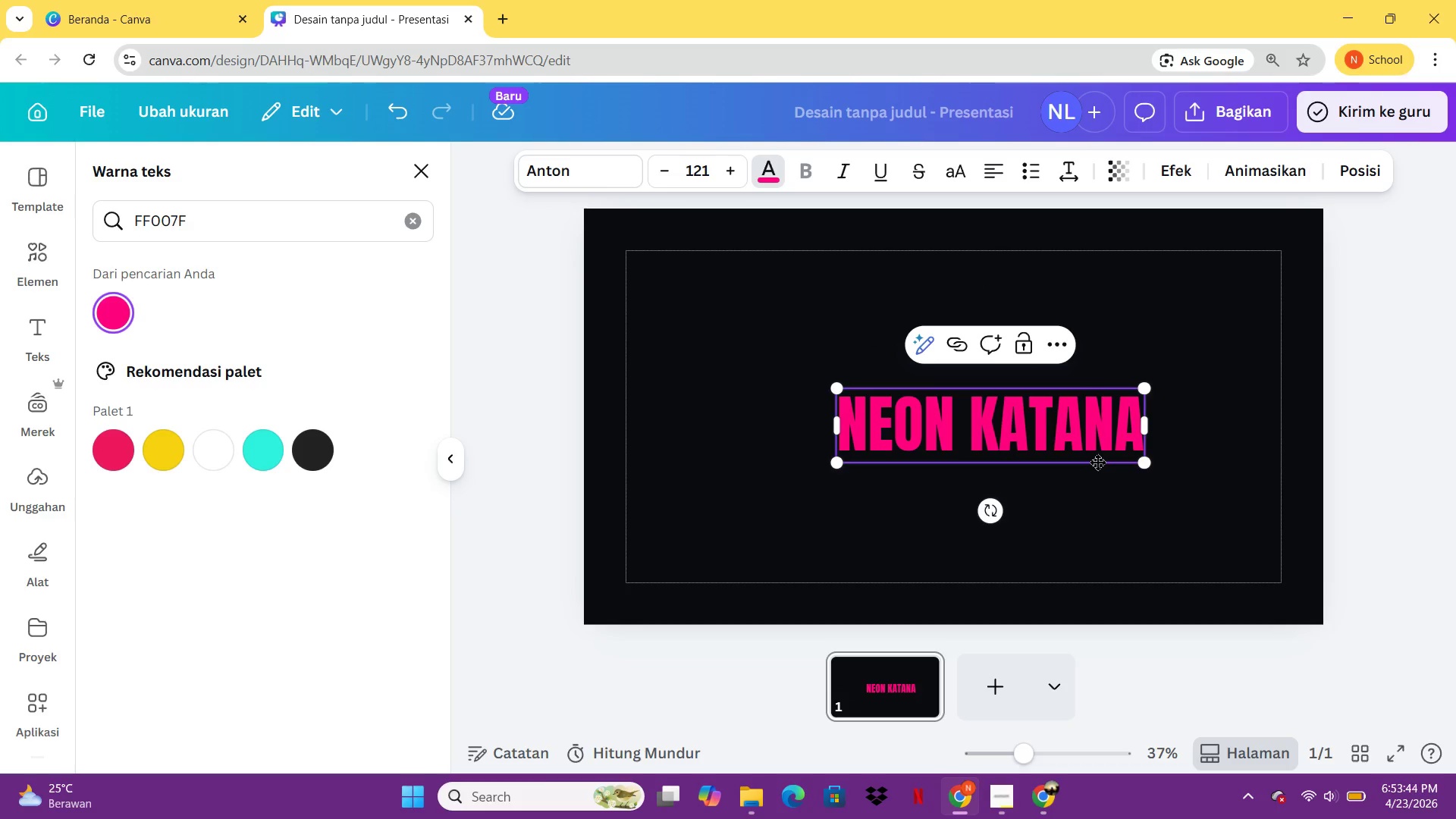 
left_click([1119, 499])
 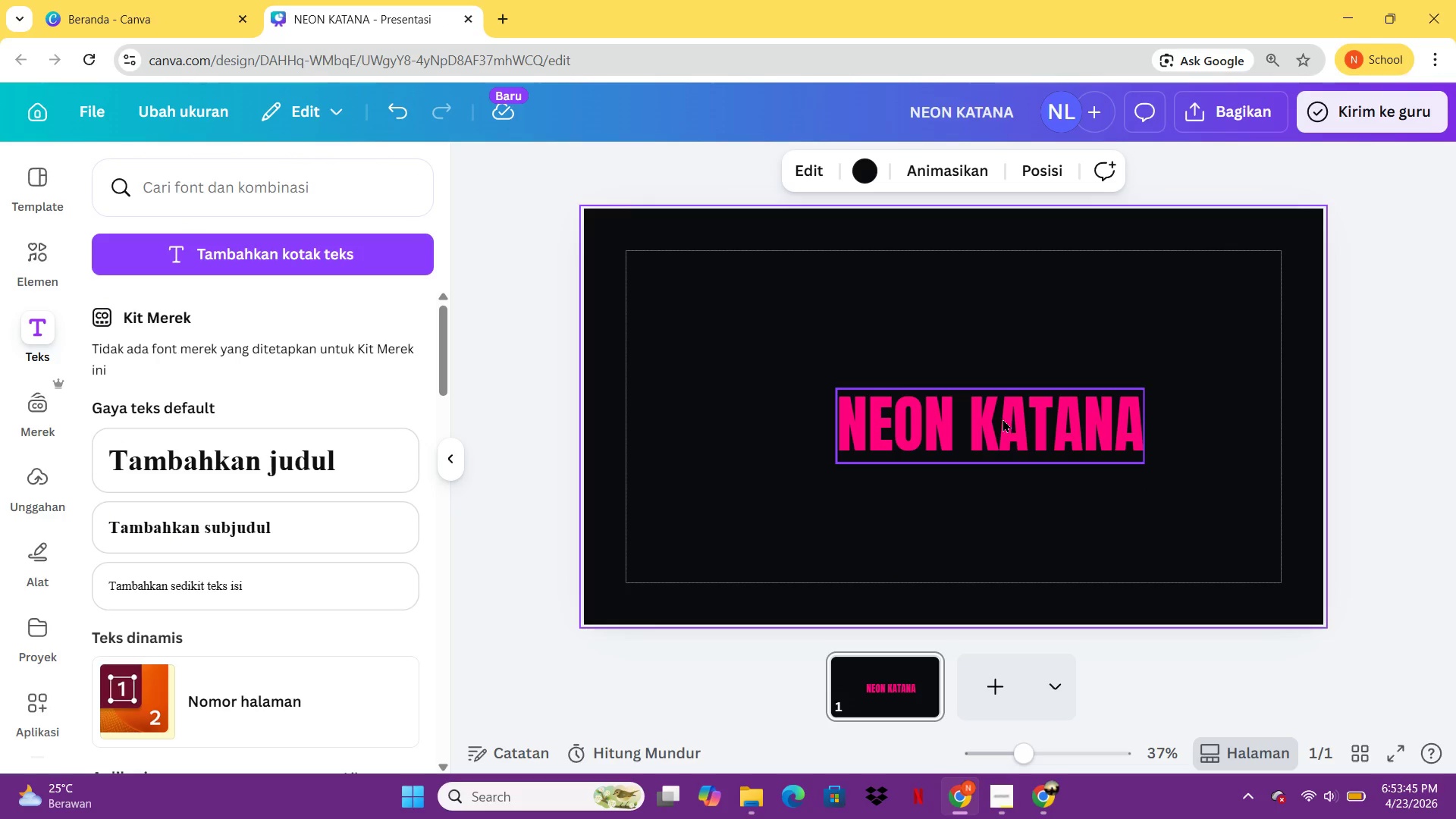 
left_click_drag(start_coordinate=[1002, 419], to_coordinate=[959, 281])
 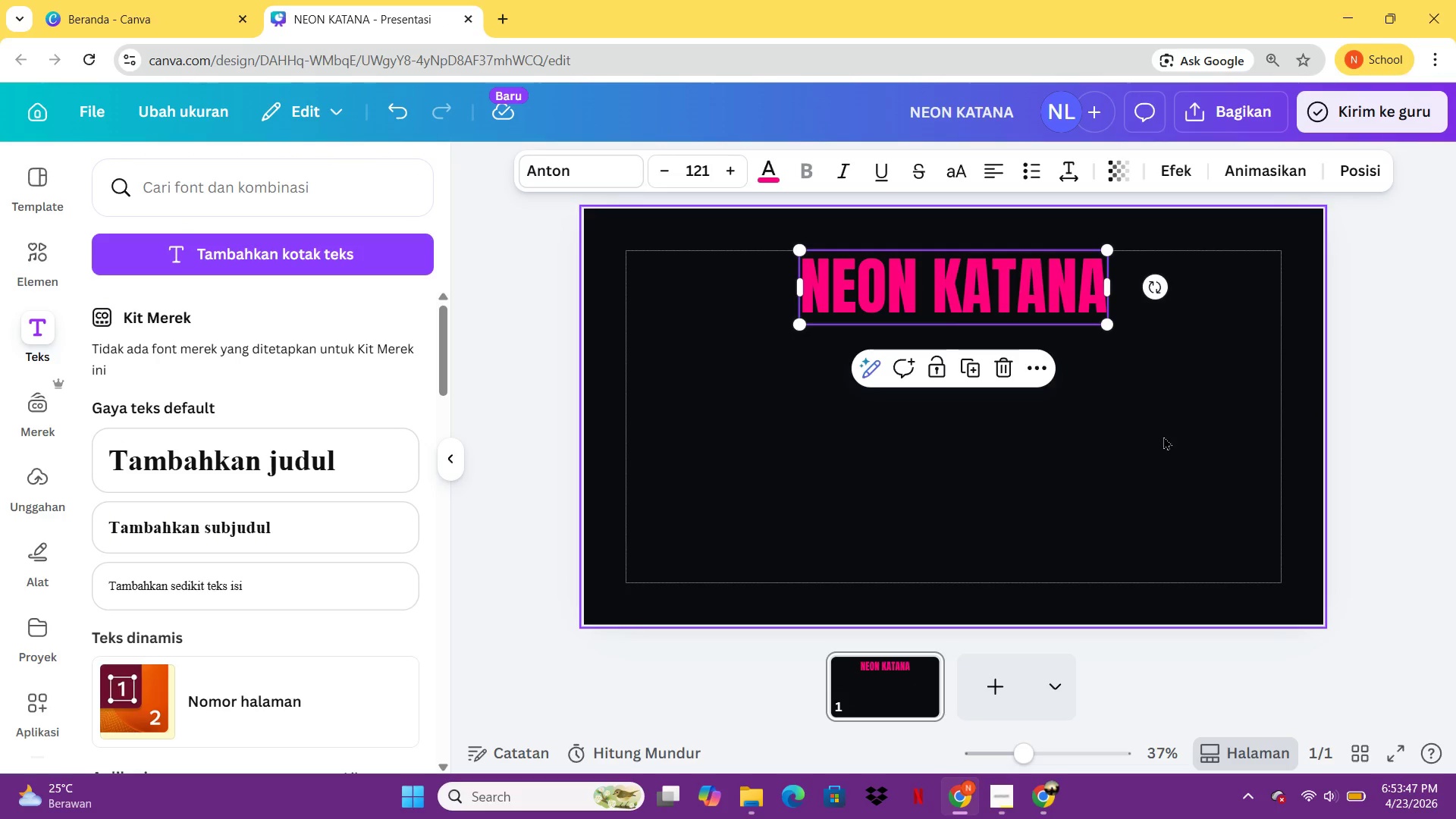 
left_click([1163, 436])
 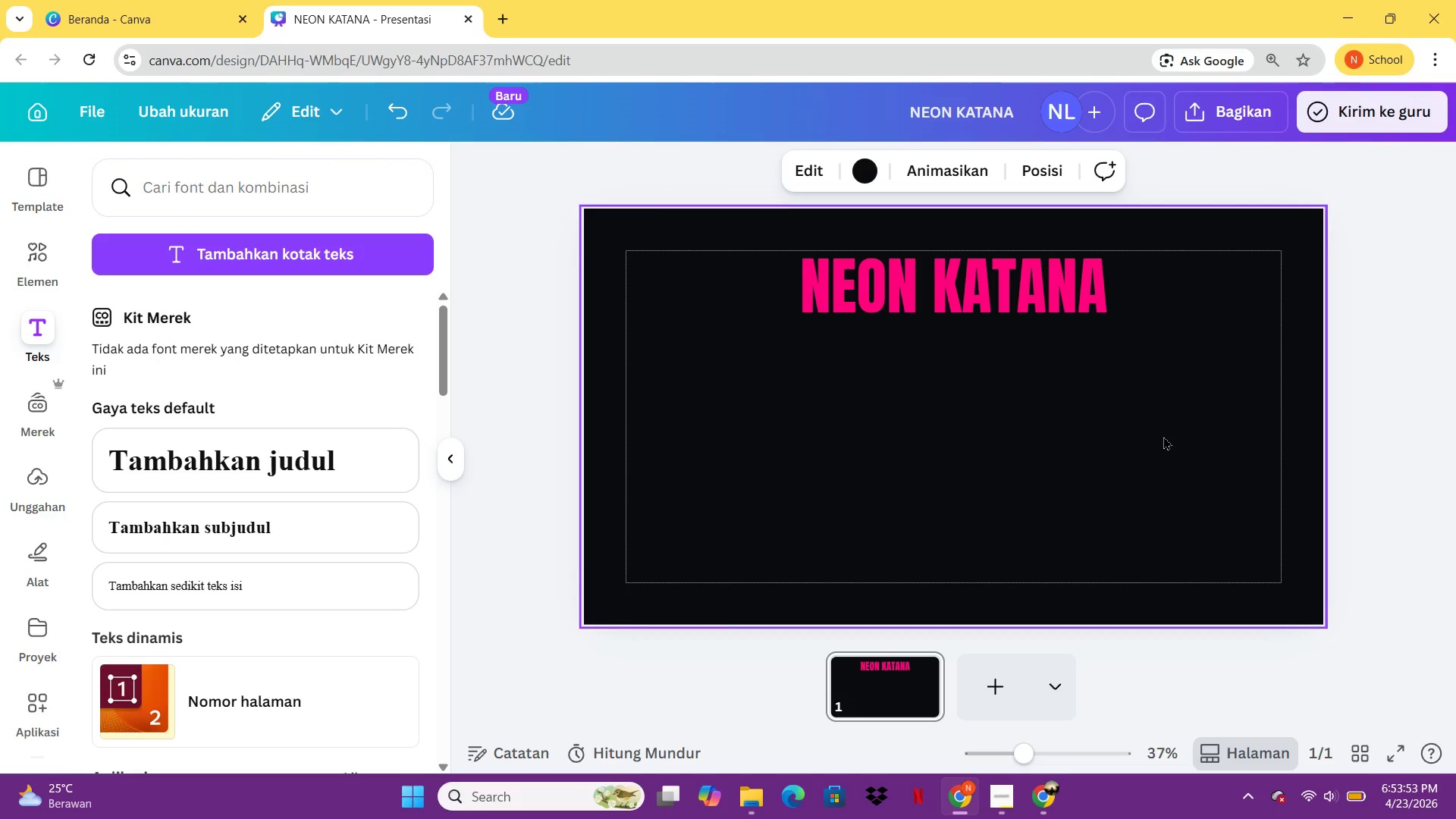 
wait(6.98)
 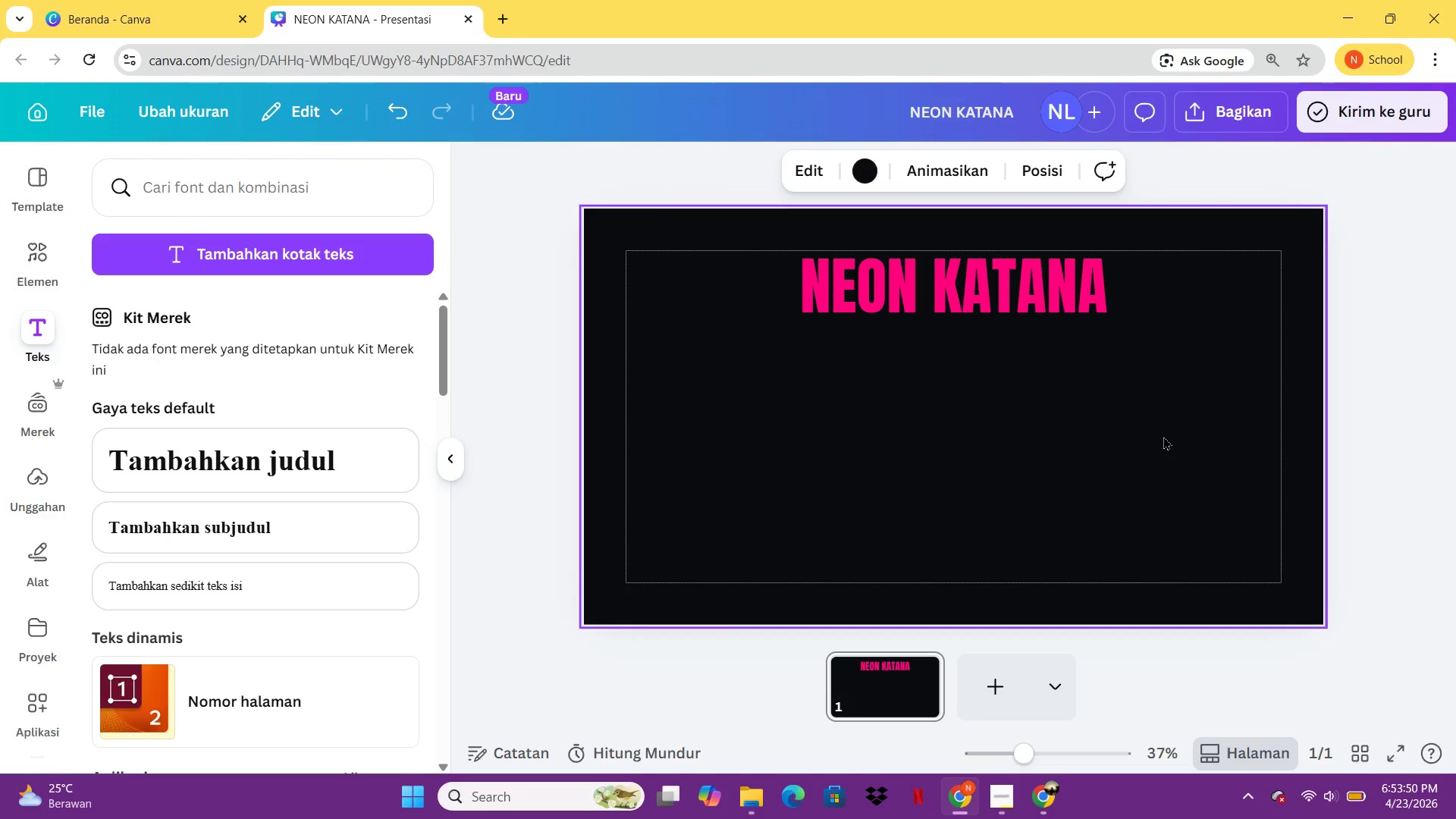 
left_click([211, 528])
 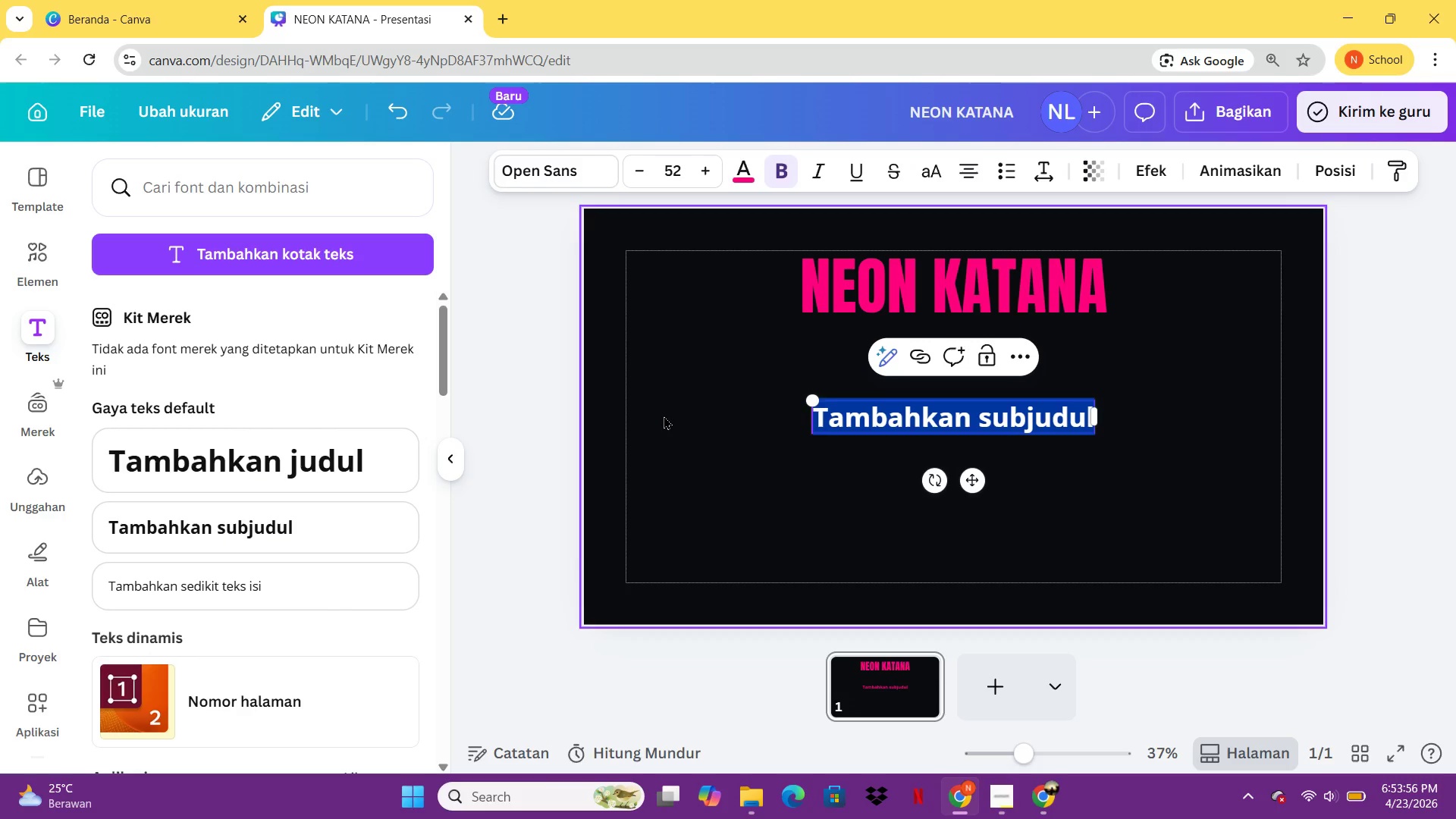 
type(Brand Am)
key(Backspace)
key(Backspace)
key(Backspace)
key(Backspace)
key(Backspace)
key(Backspace)
key(Backspace)
type(T)
key(Backspace)
type(RAND AMBASSADOR POGR)
key(Backspace)
key(Backspace)
key(Backspace)
type(ROGRAM)
 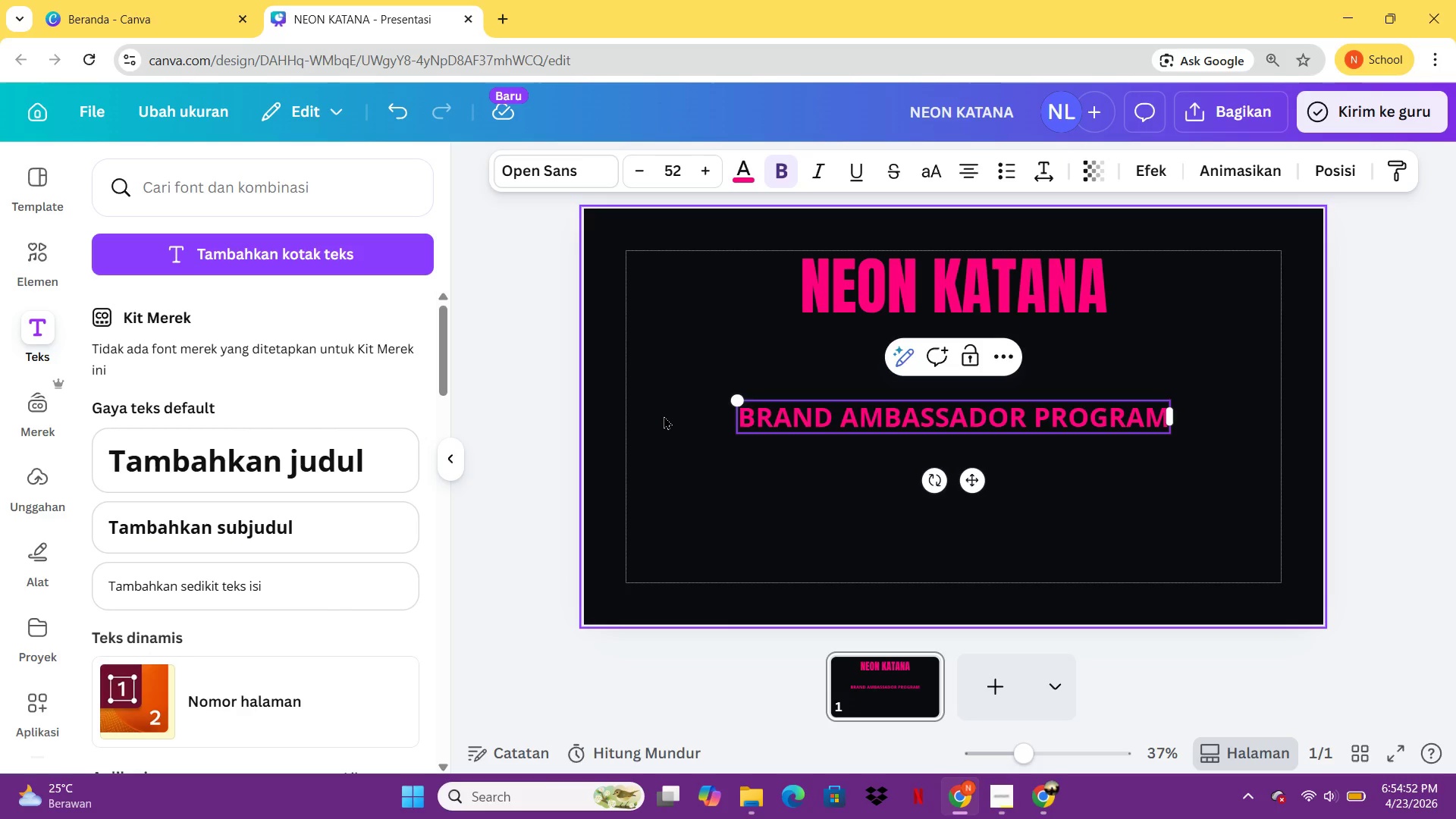 
wait(43.03)
 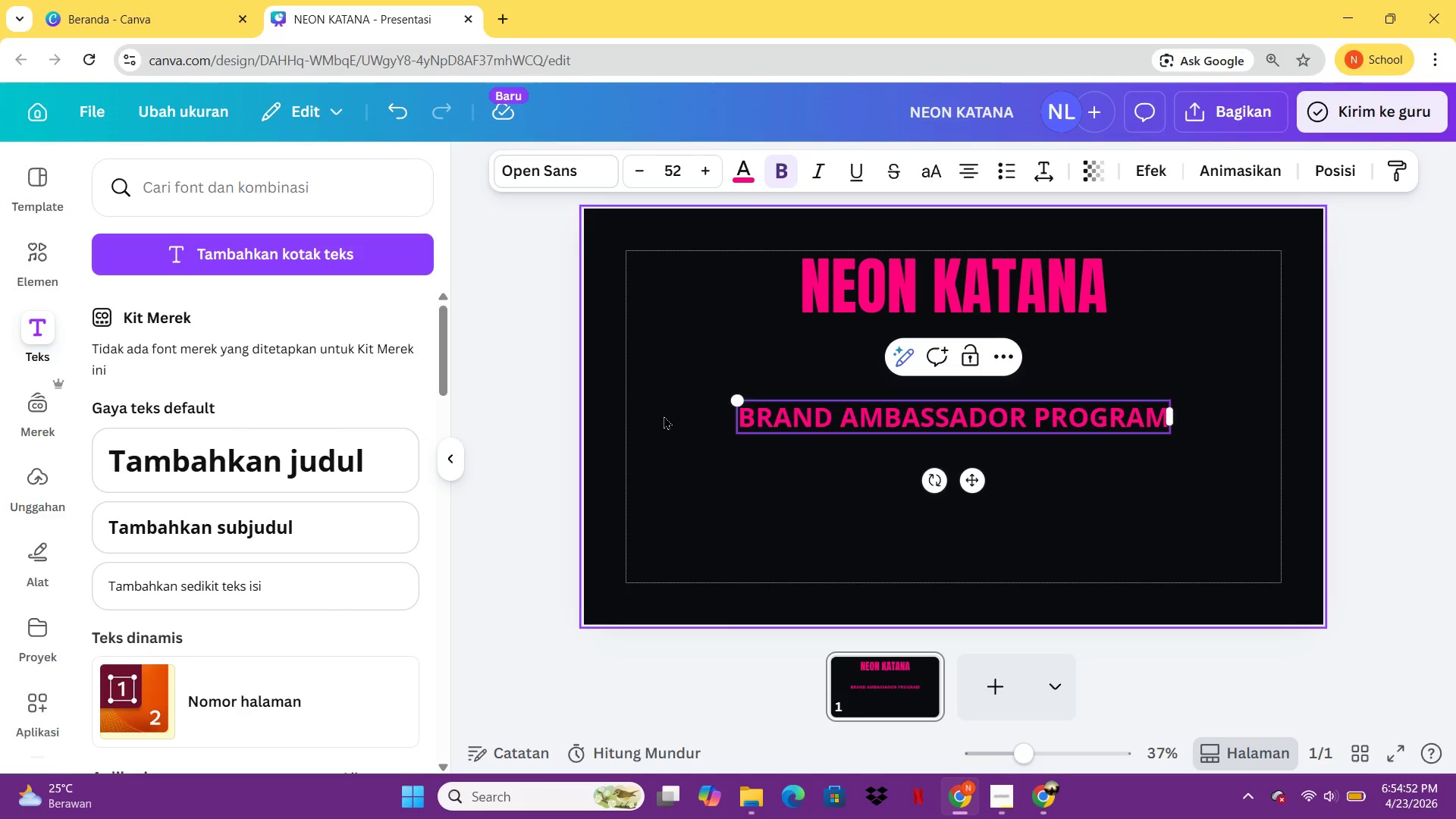 
left_click([779, 398])
 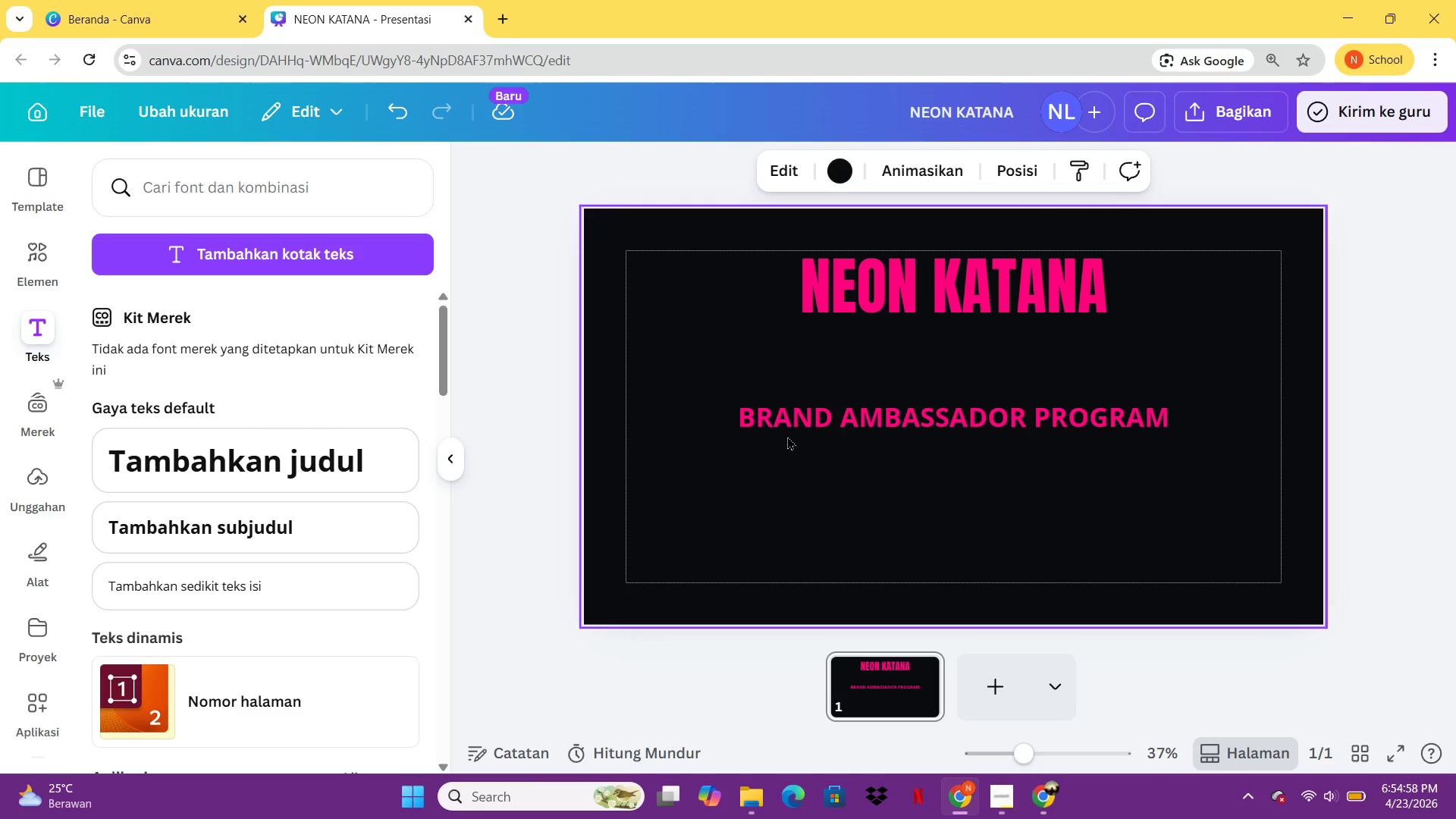 
left_click([787, 436])
 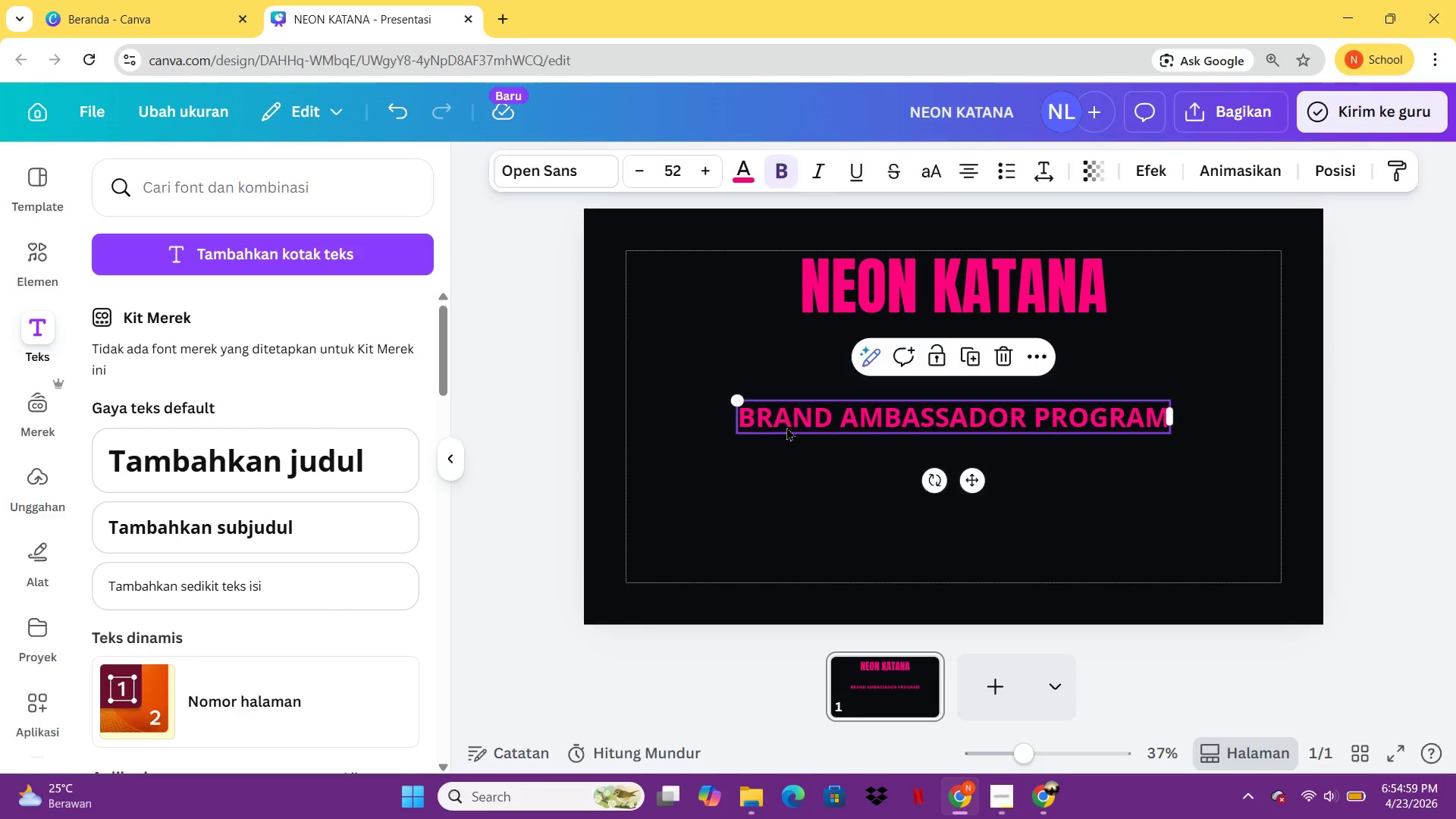 
double_click([786, 427])
 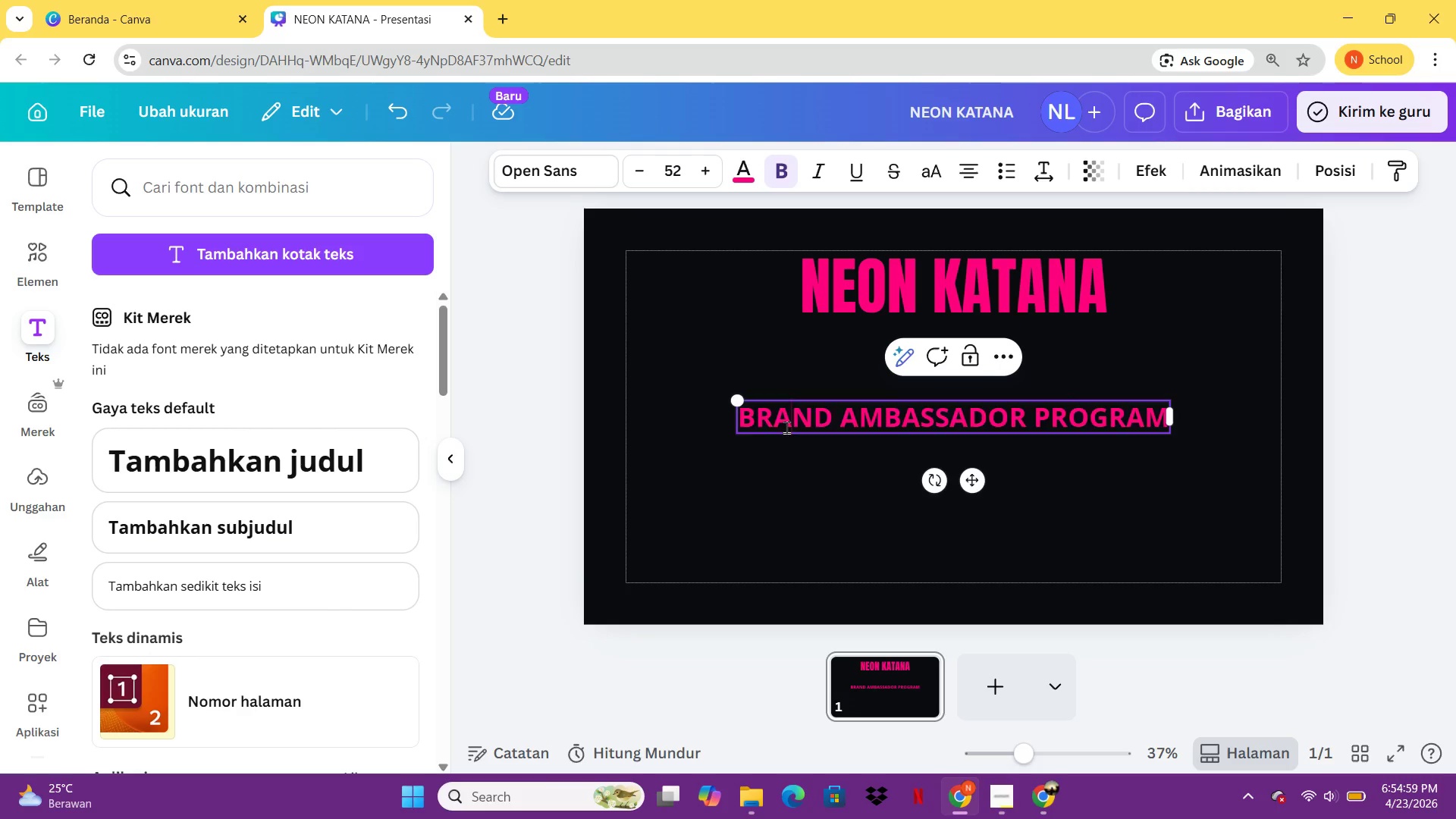 
key(Control+ControlLeft)
 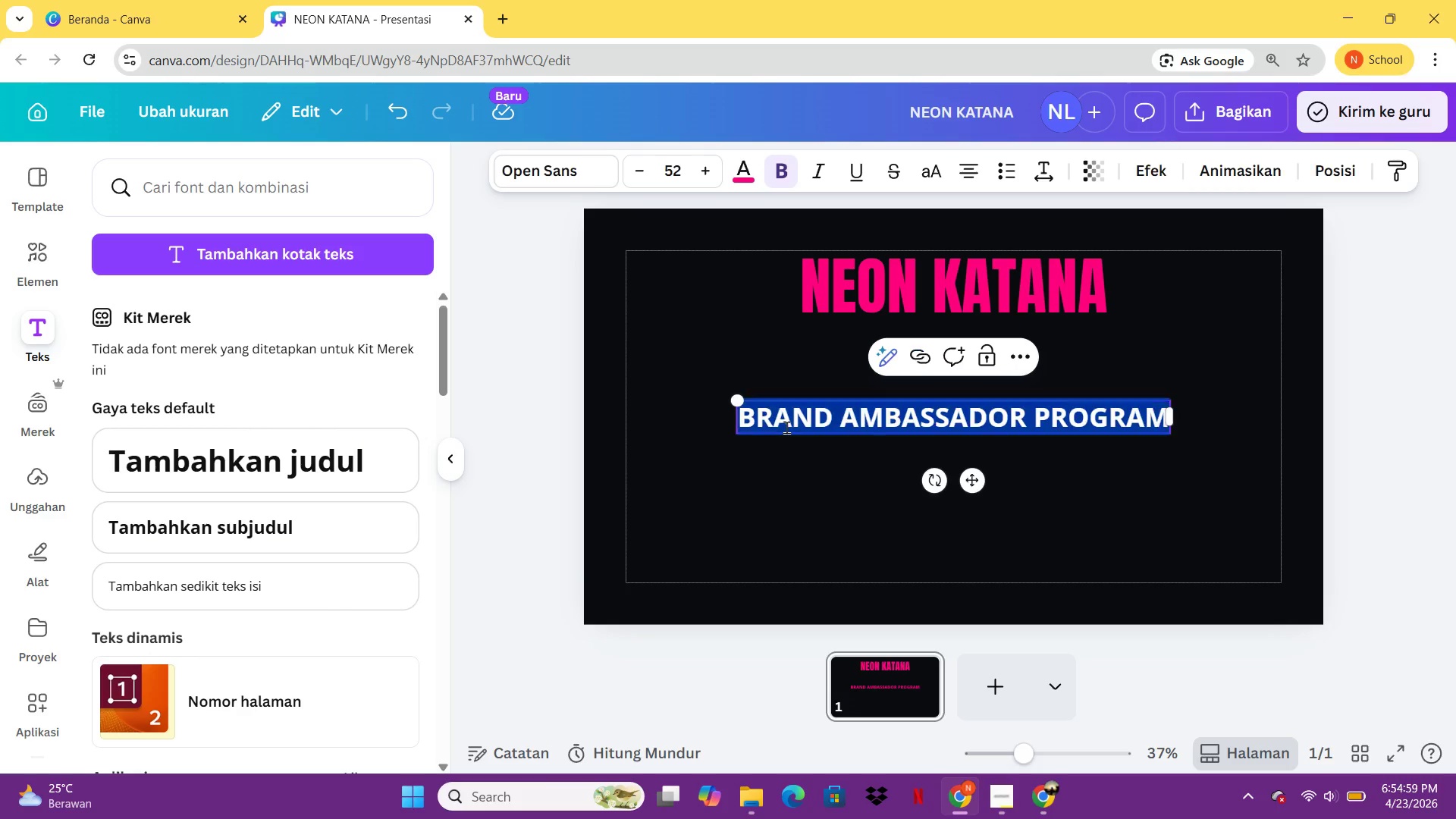 
key(Control+A)
 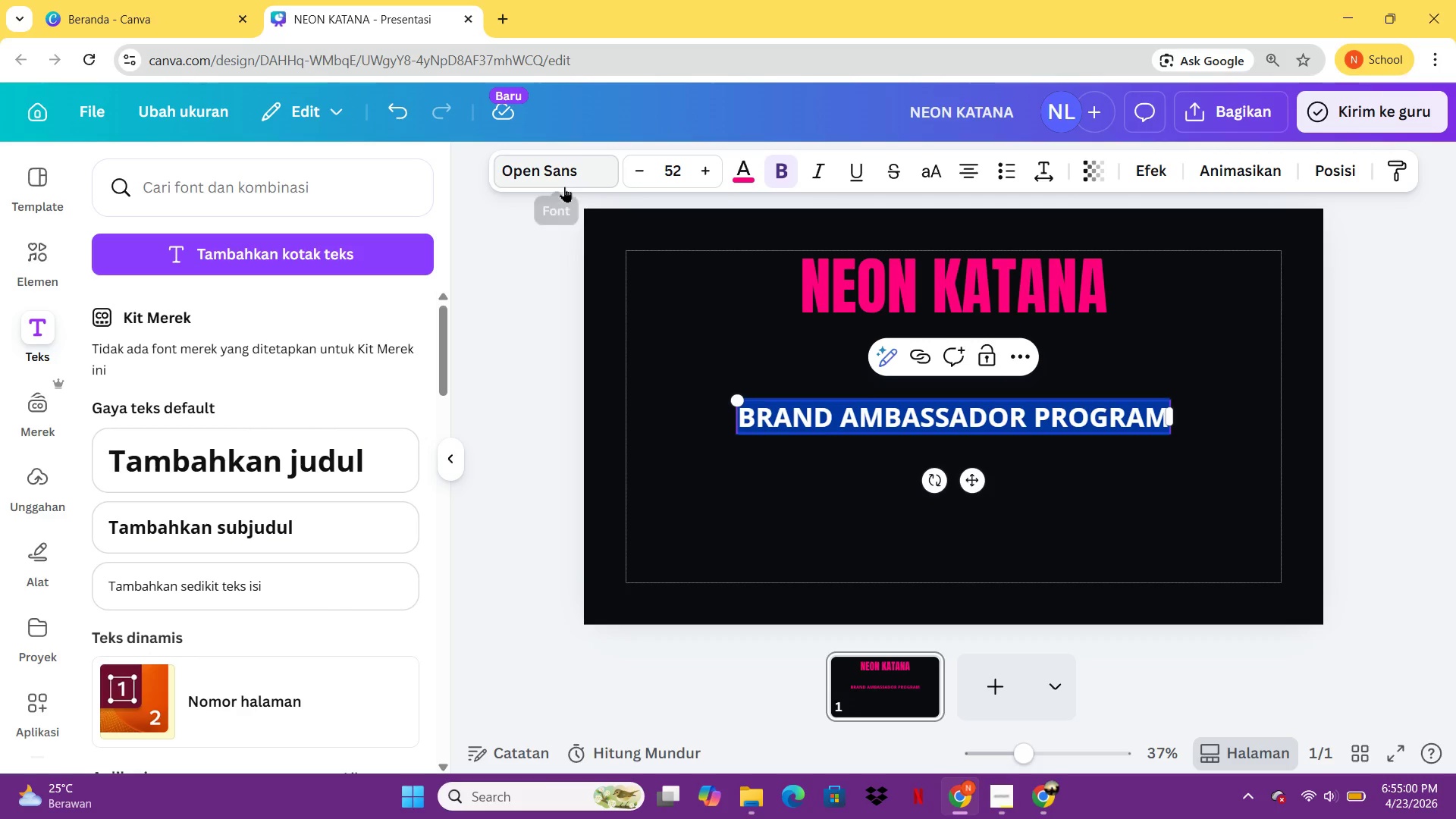 
left_click([564, 187])
 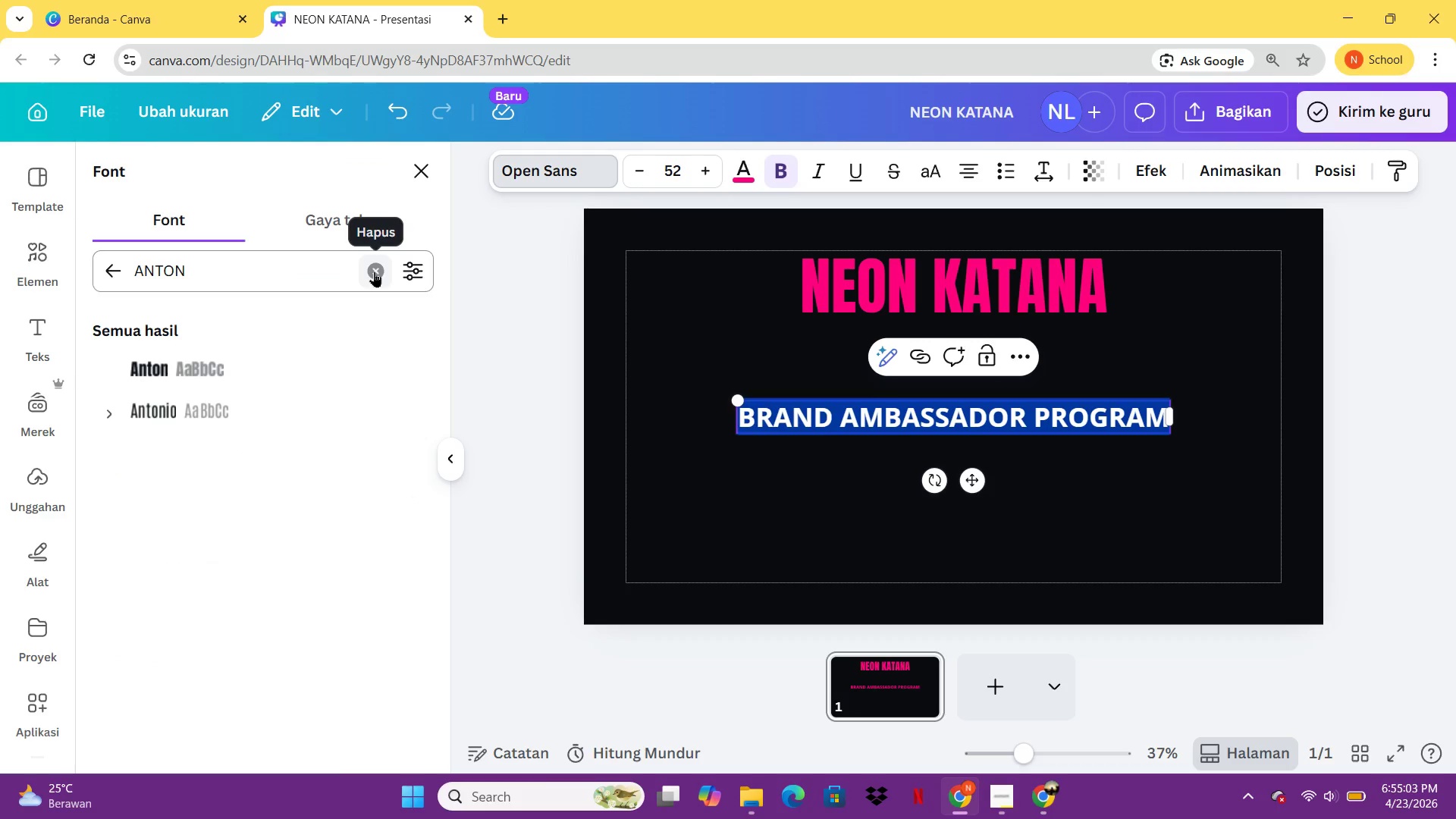 
mouse_move([369, 265])
 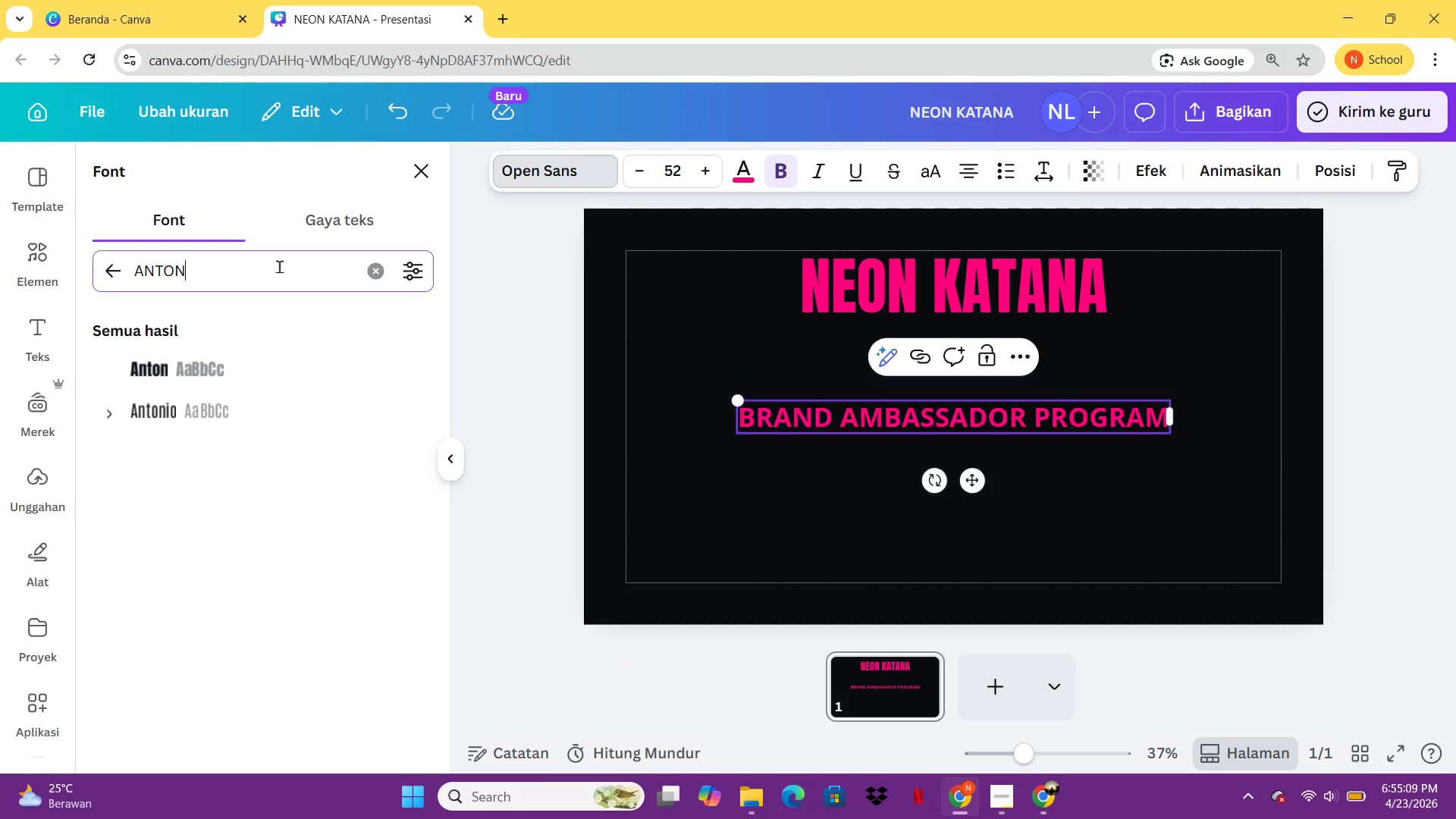 
left_click([279, 266])
 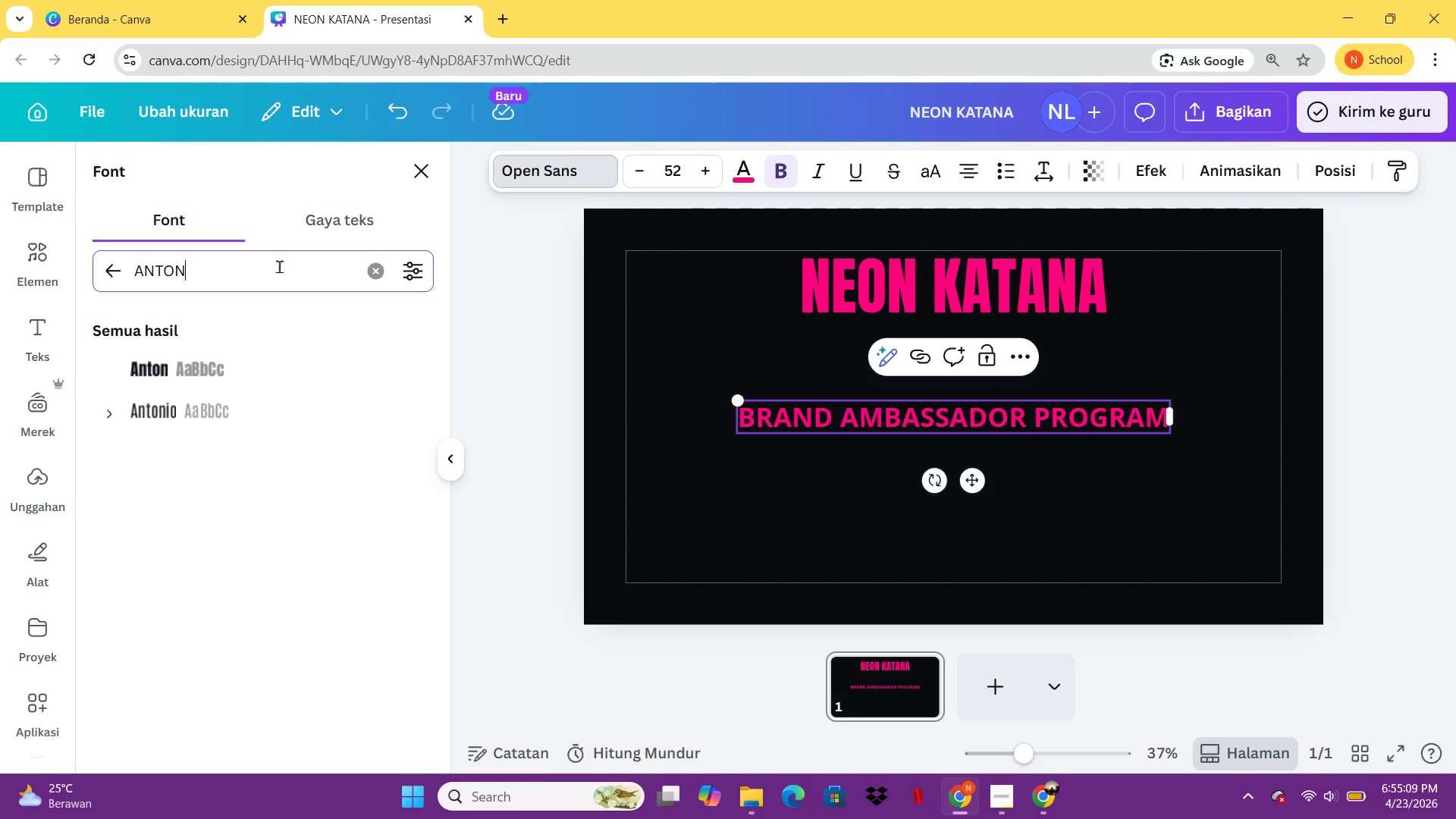 
key(Control+A)
 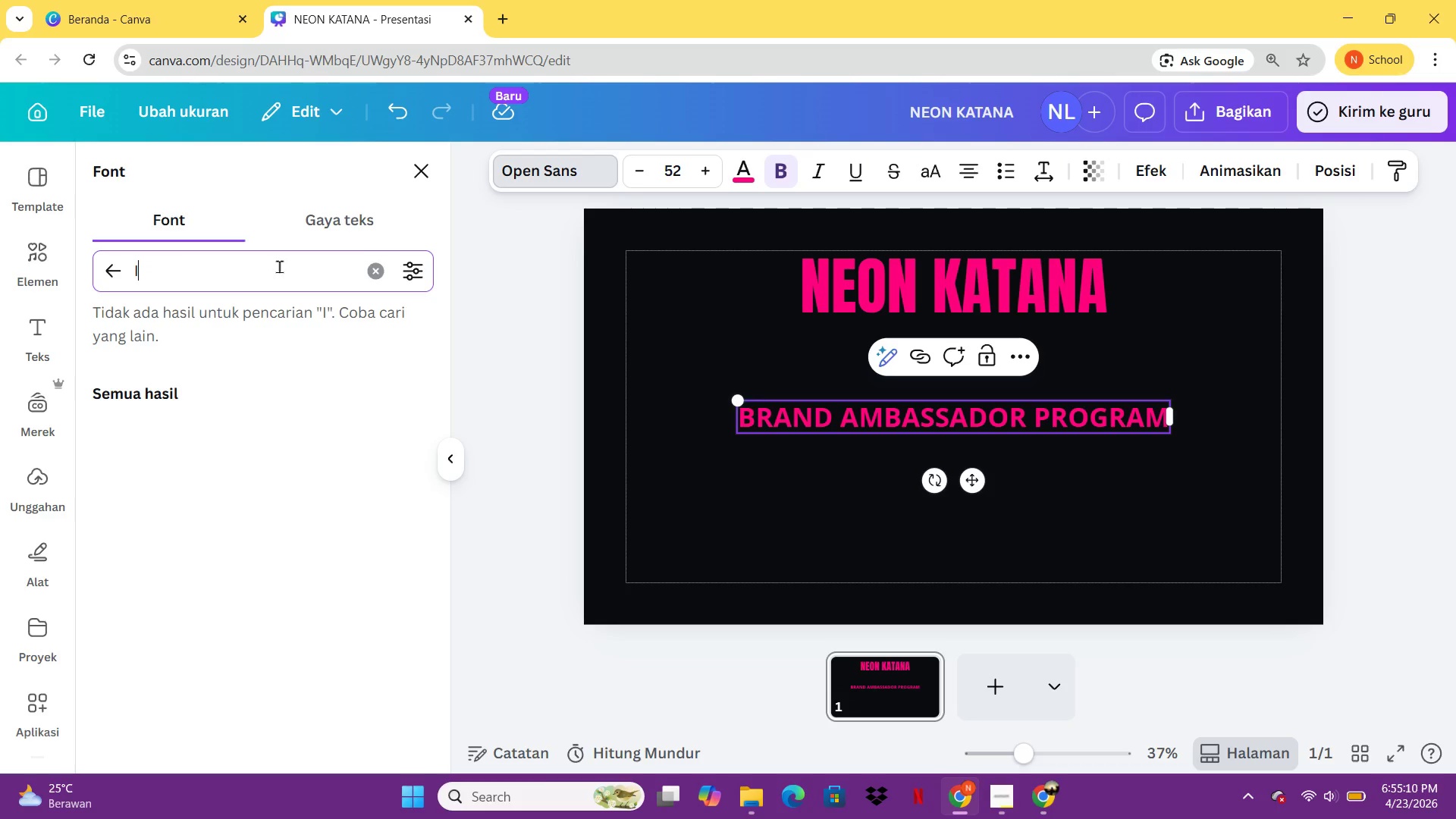 
type(INTER)
 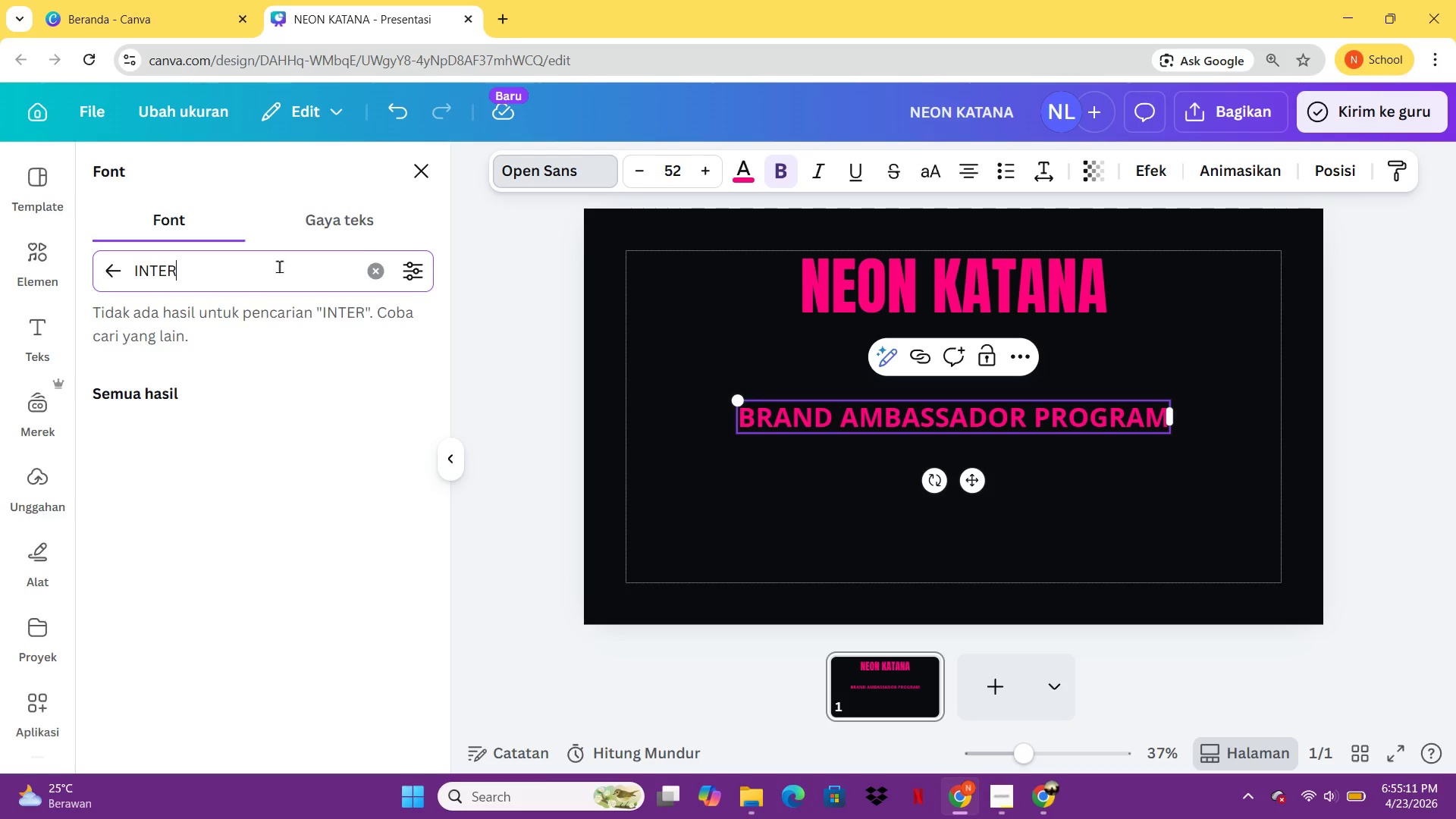 
key(Enter)
 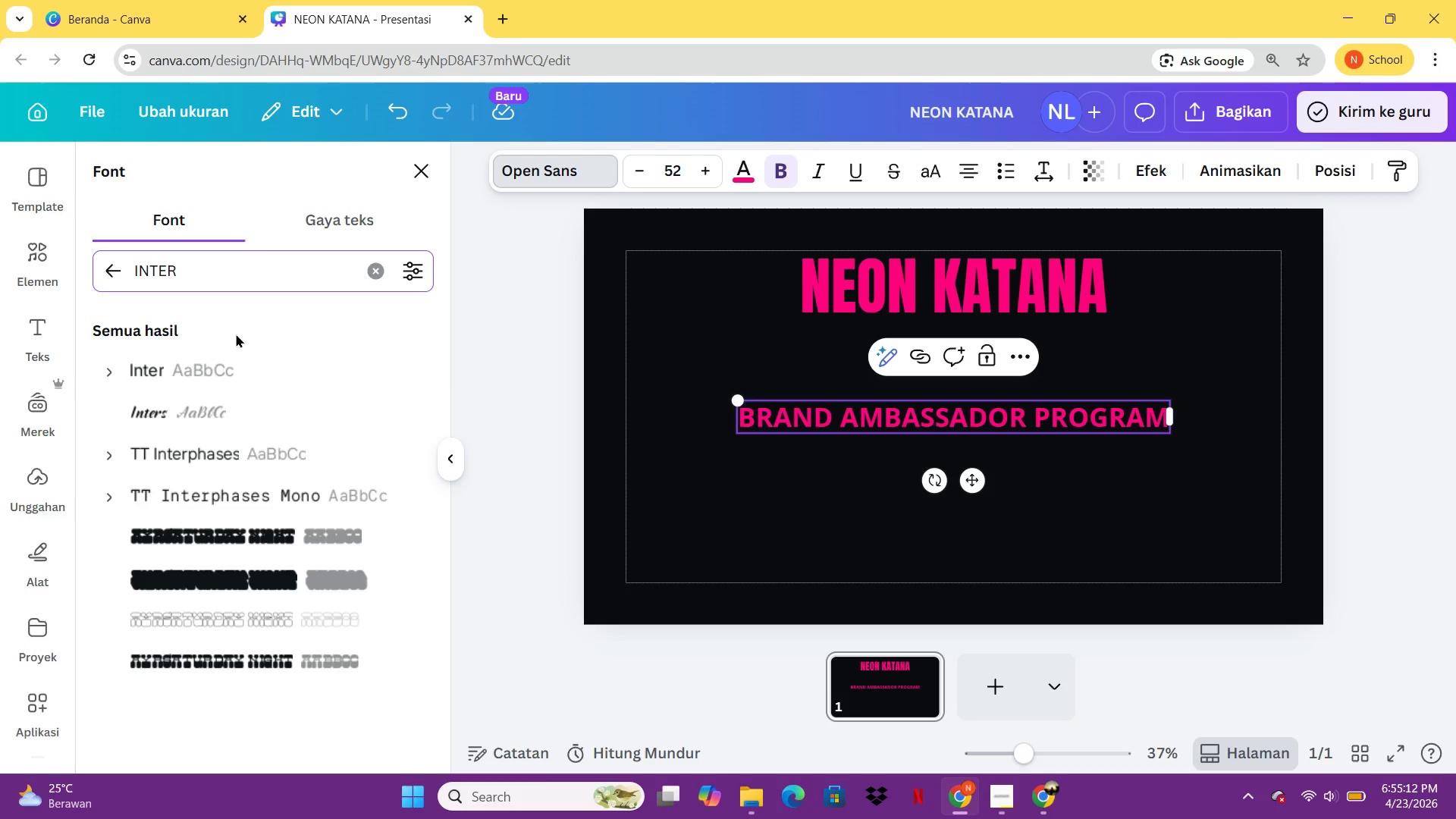 
left_click([213, 369])
 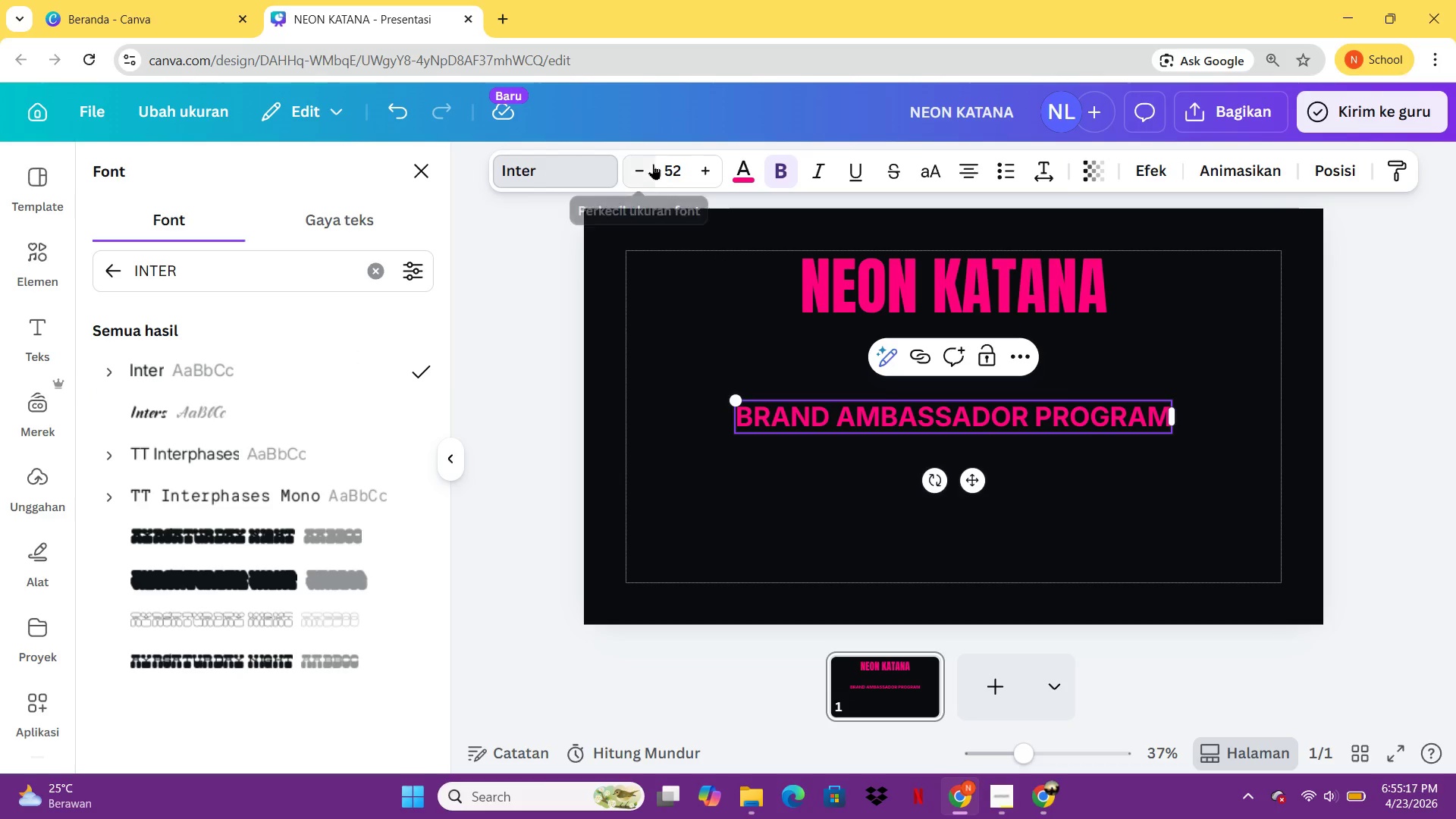 
left_click([748, 171])
 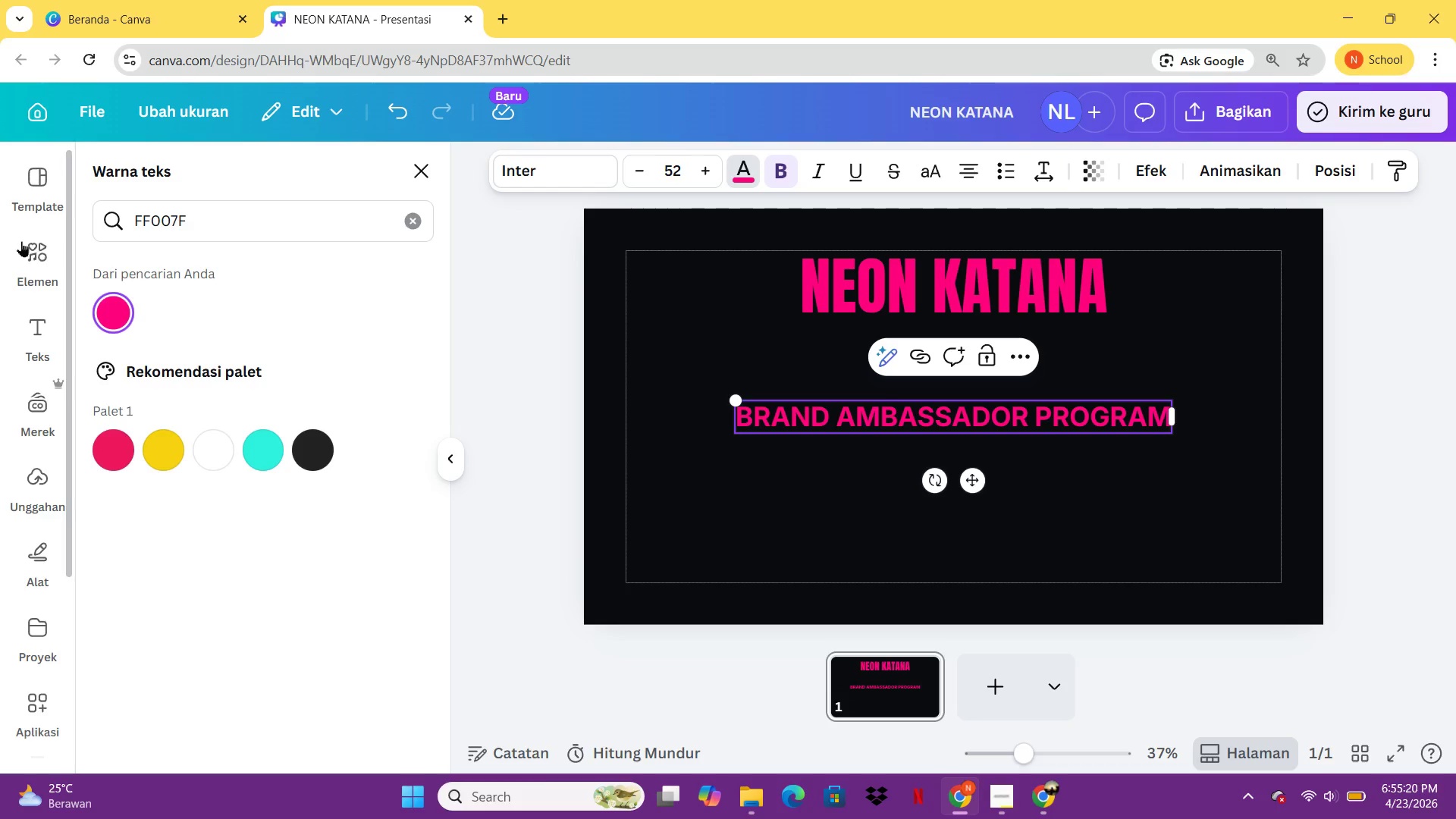 
left_click([314, 221])
 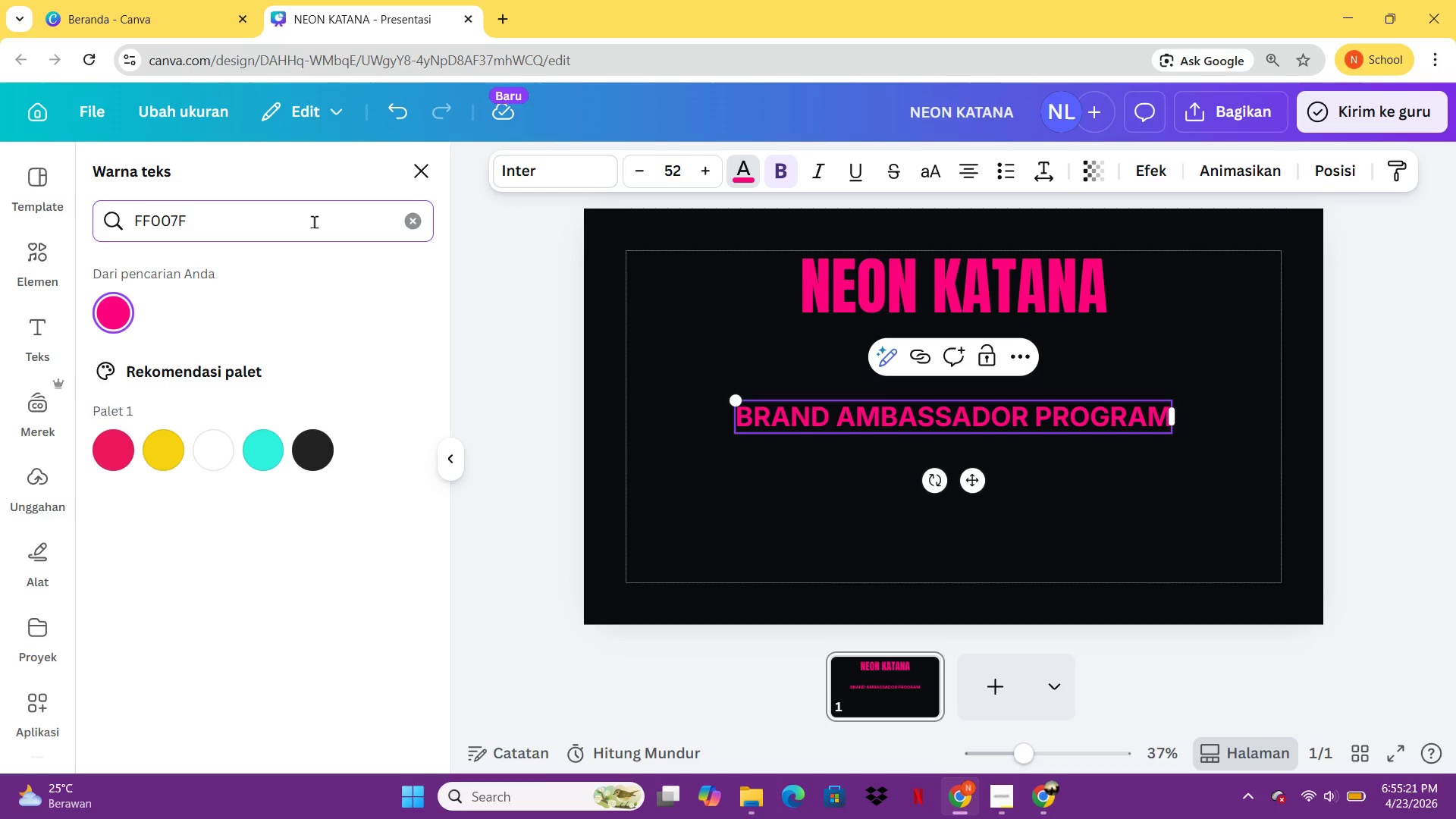 
key(Control+A)
 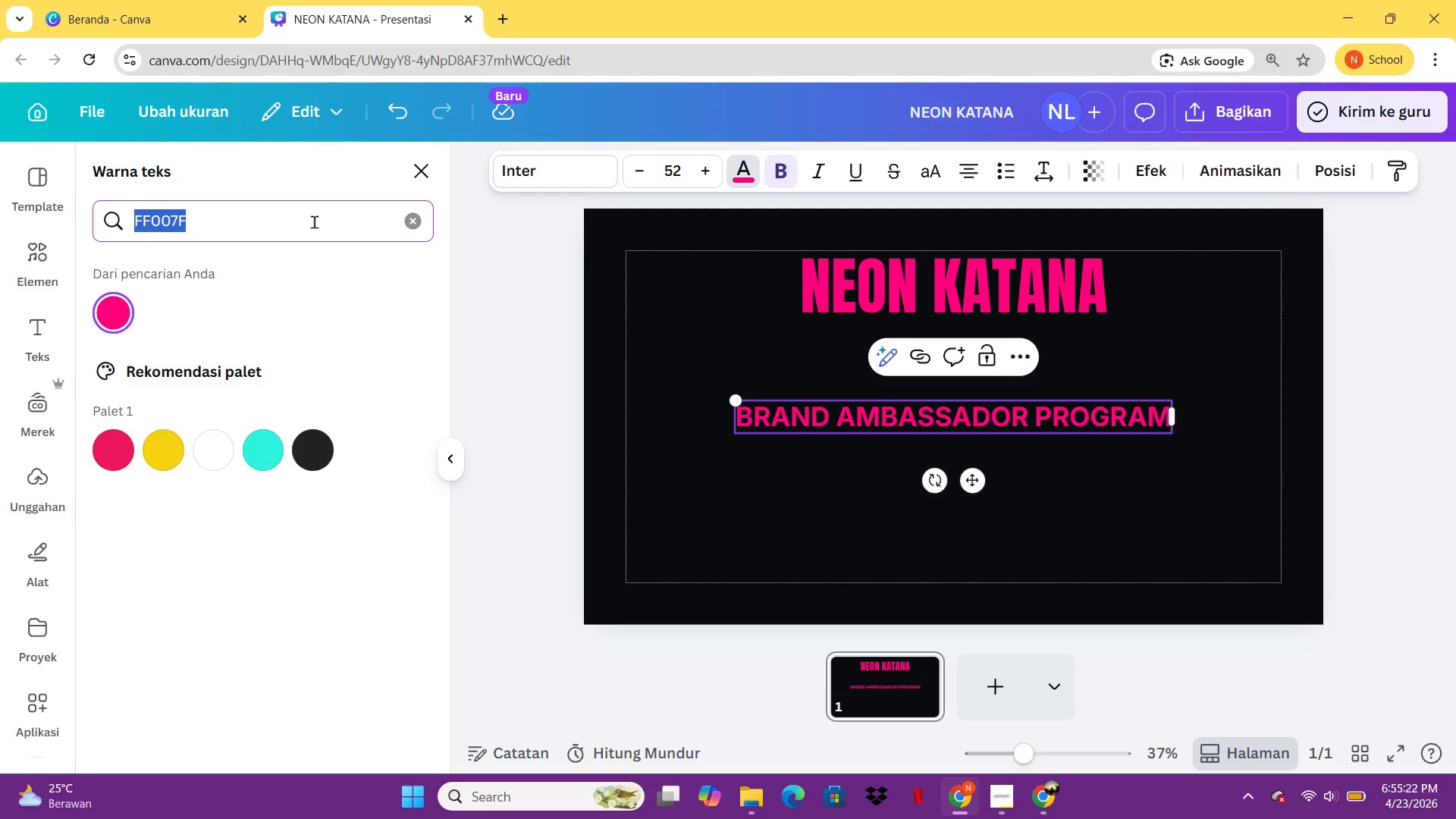 
type(00F0F)
 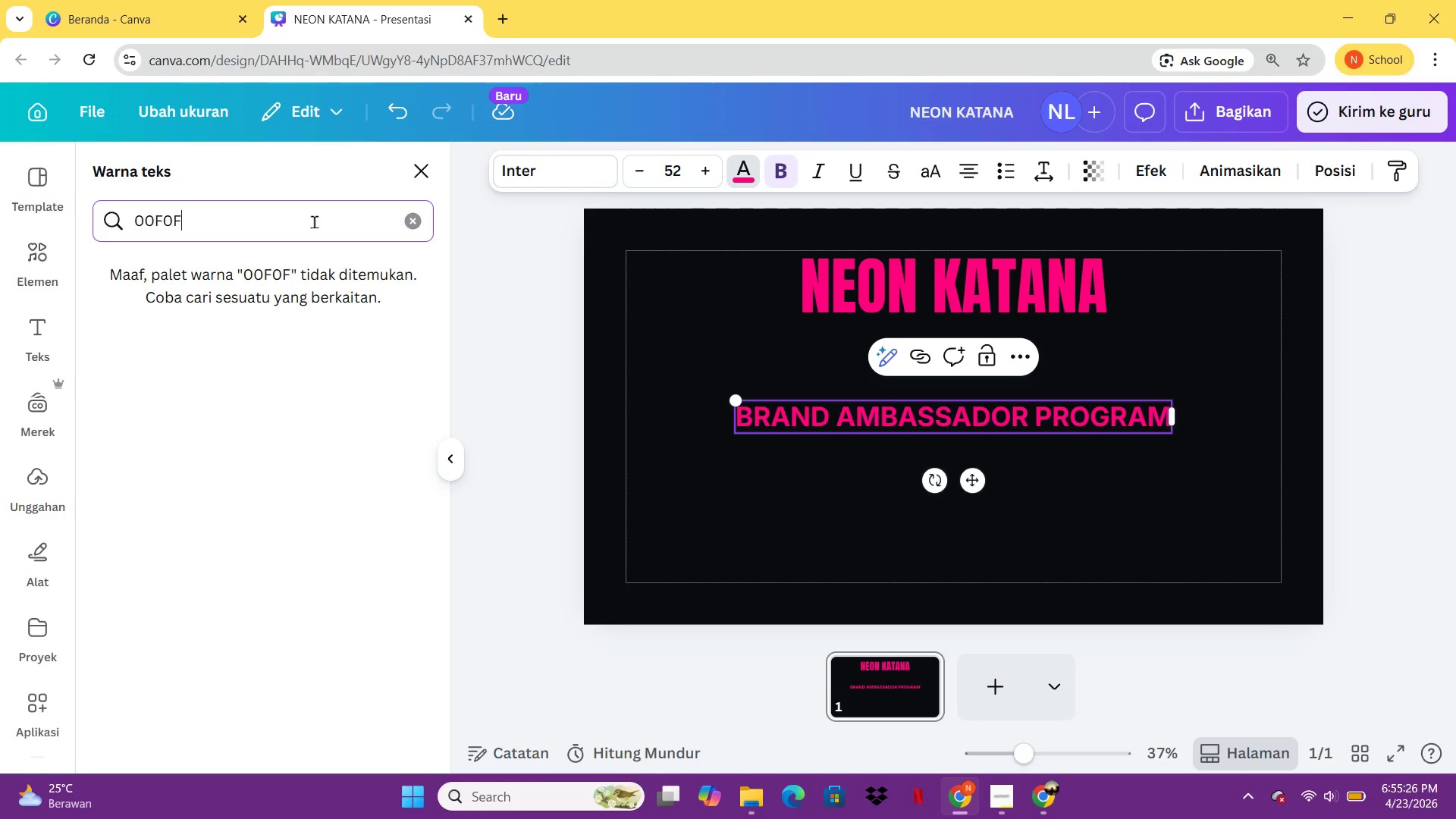 
key(F)
 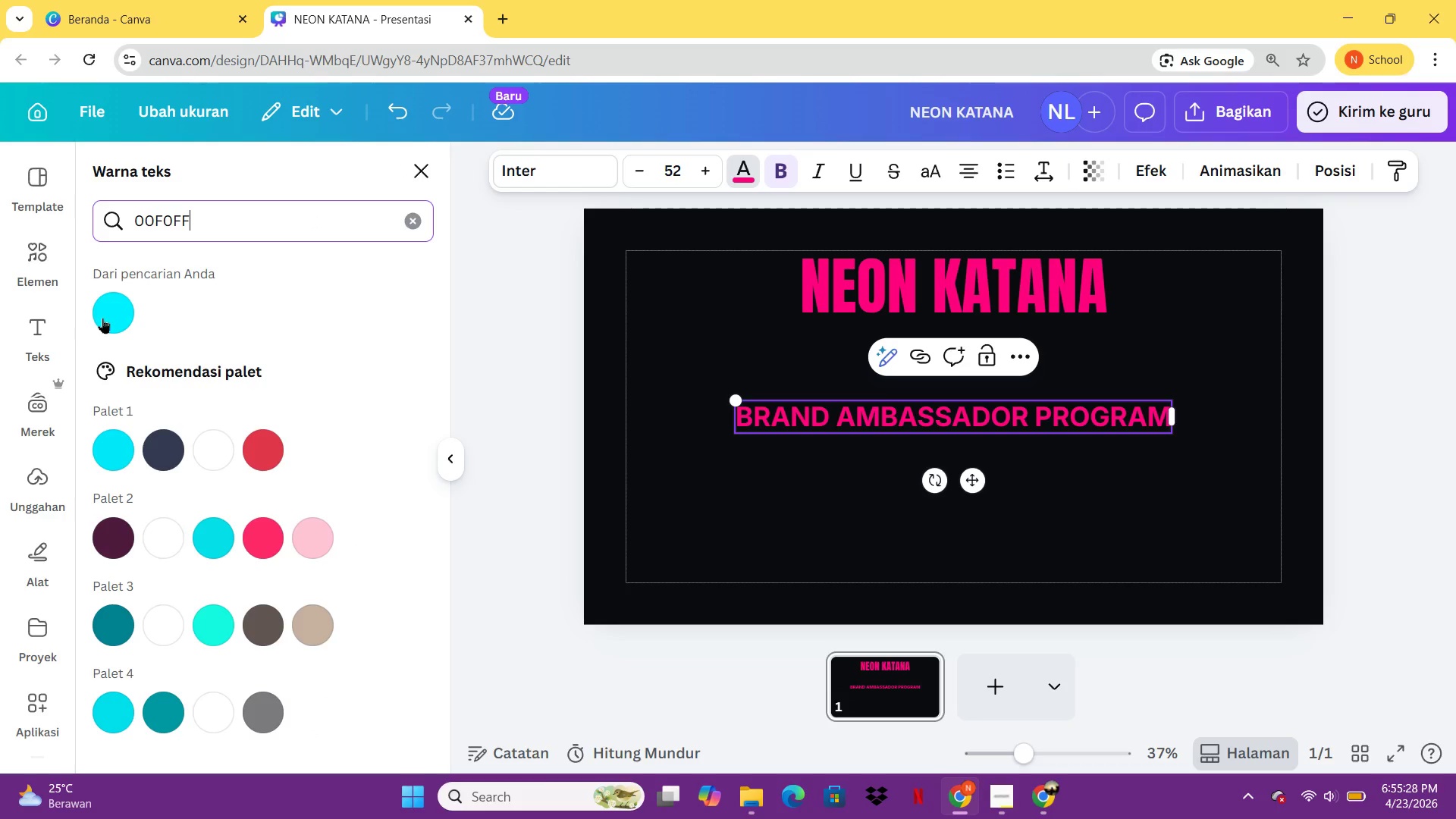 
left_click([115, 314])
 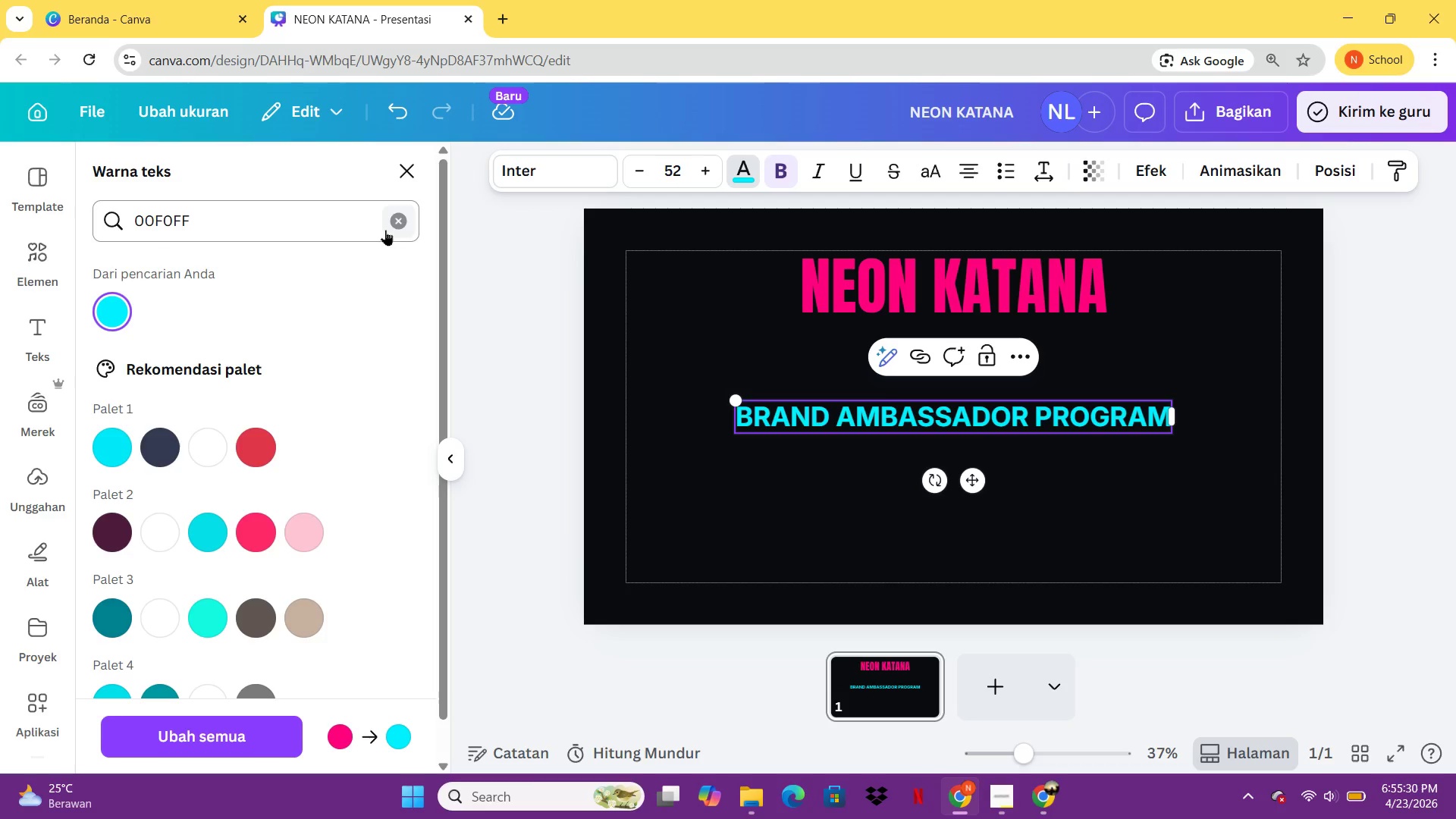 
left_click([390, 226])
 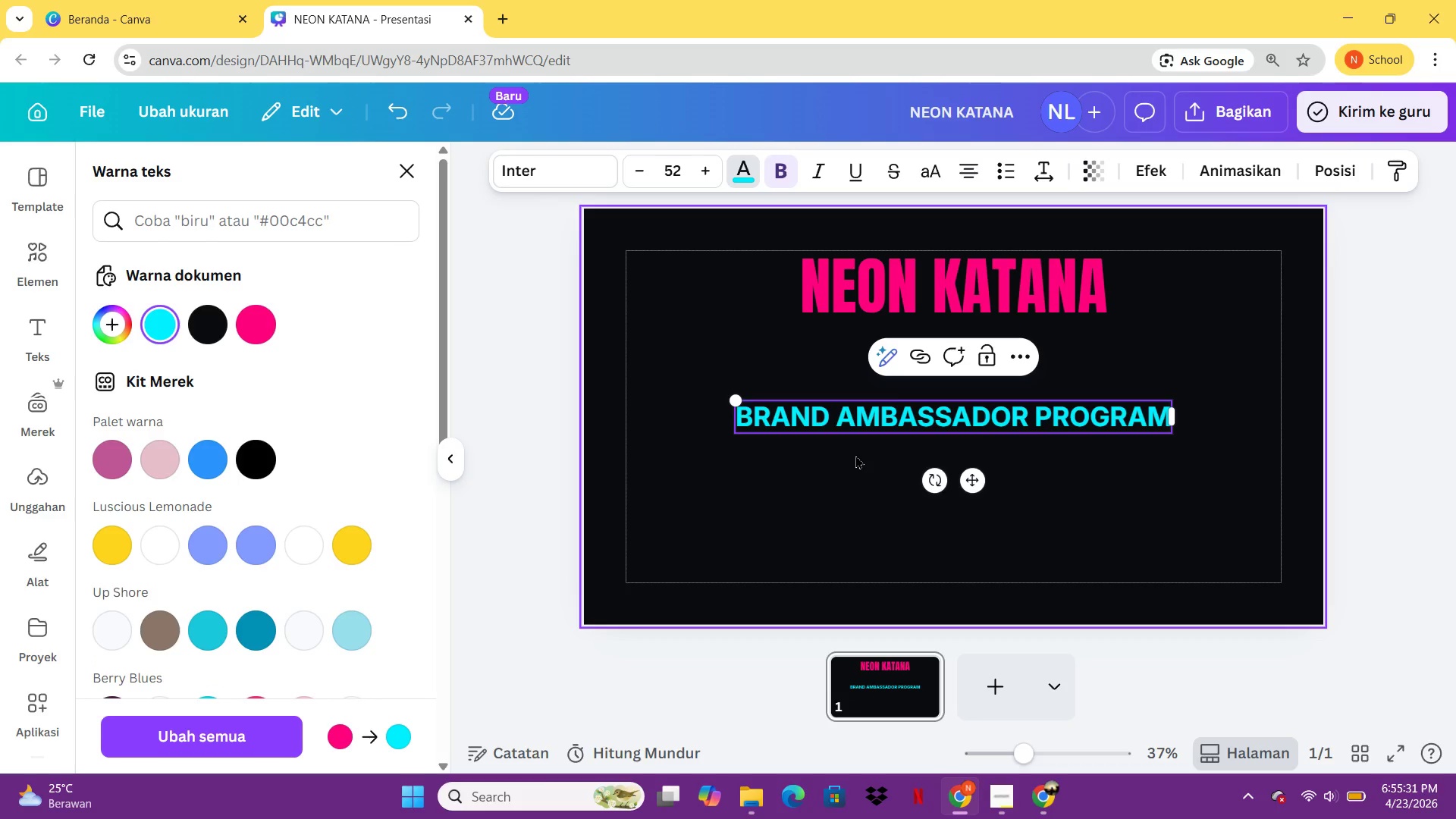 
left_click([855, 466])
 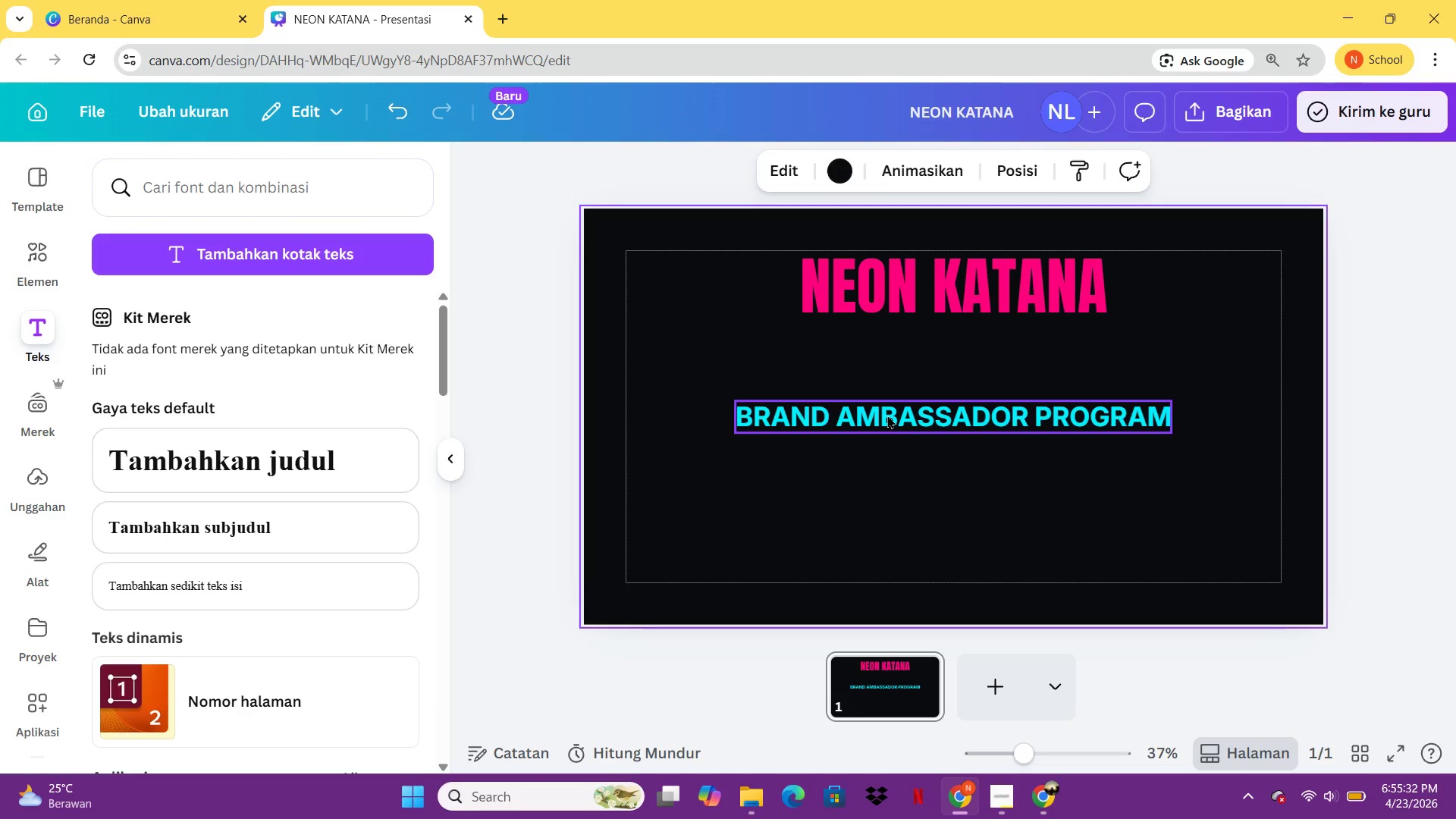 
left_click_drag(start_coordinate=[887, 415], to_coordinate=[886, 345])
 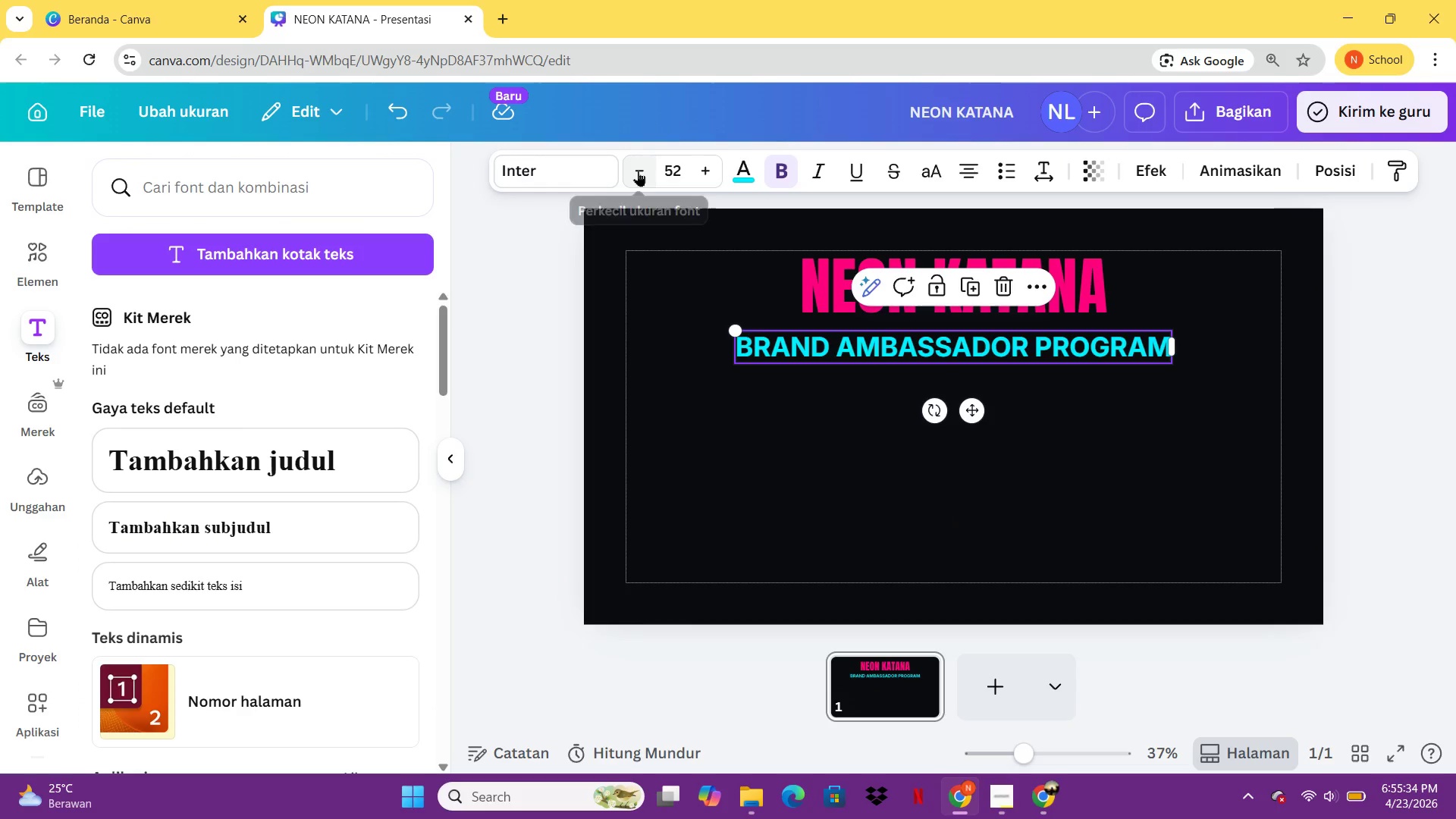 
double_click([638, 171])
 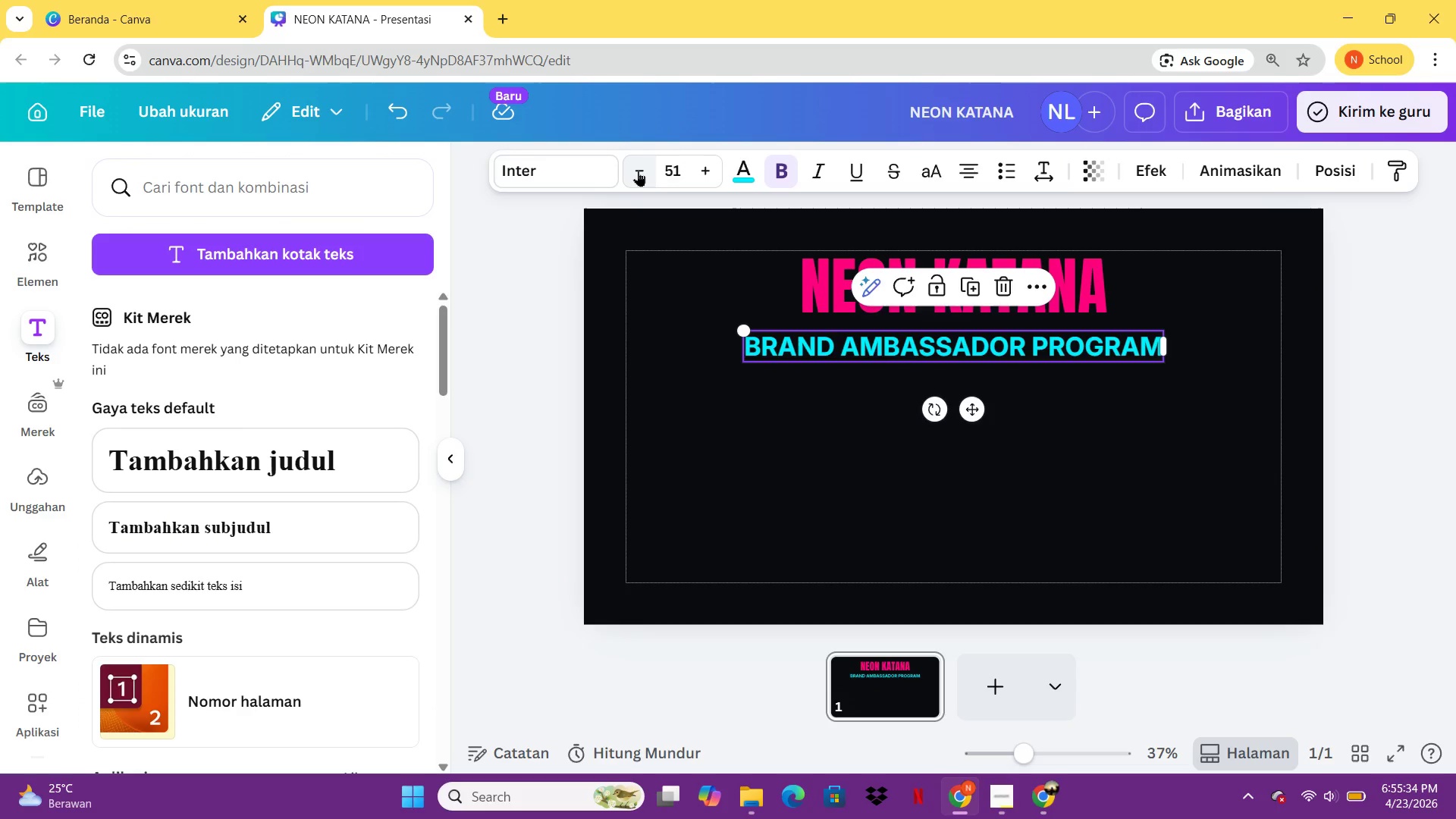 
triple_click([638, 171])
 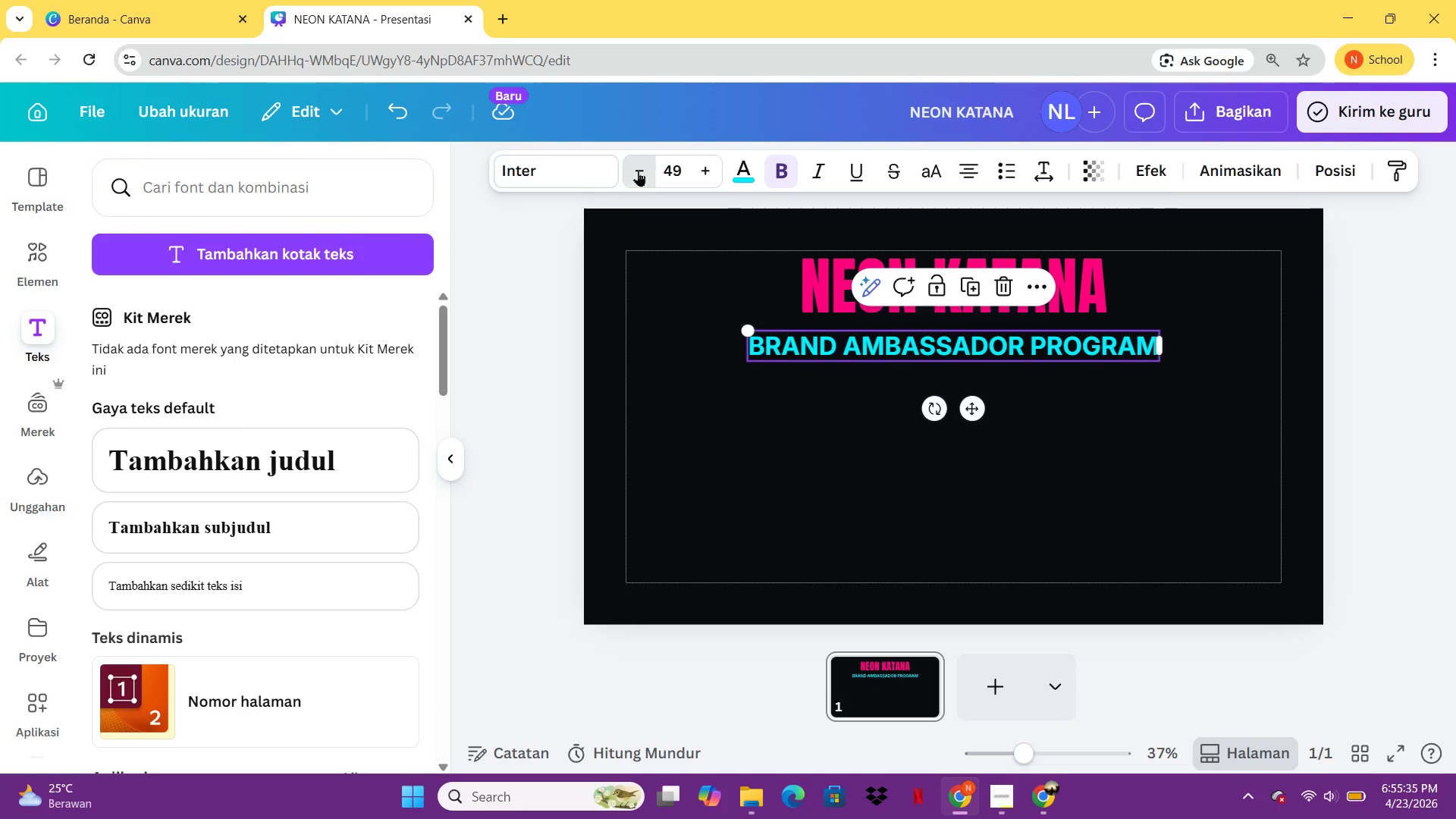 
triple_click([638, 171])
 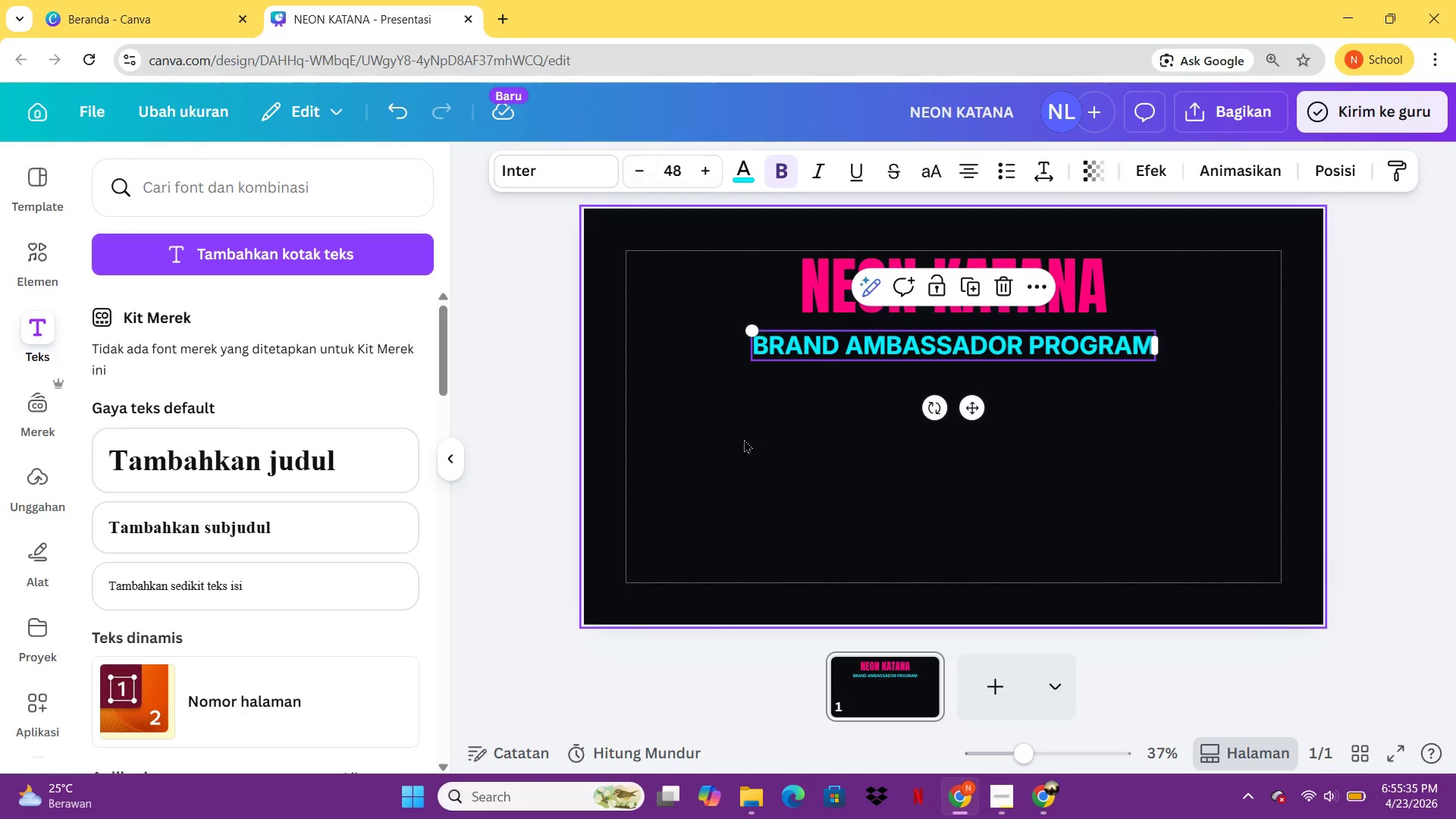 
left_click([750, 454])
 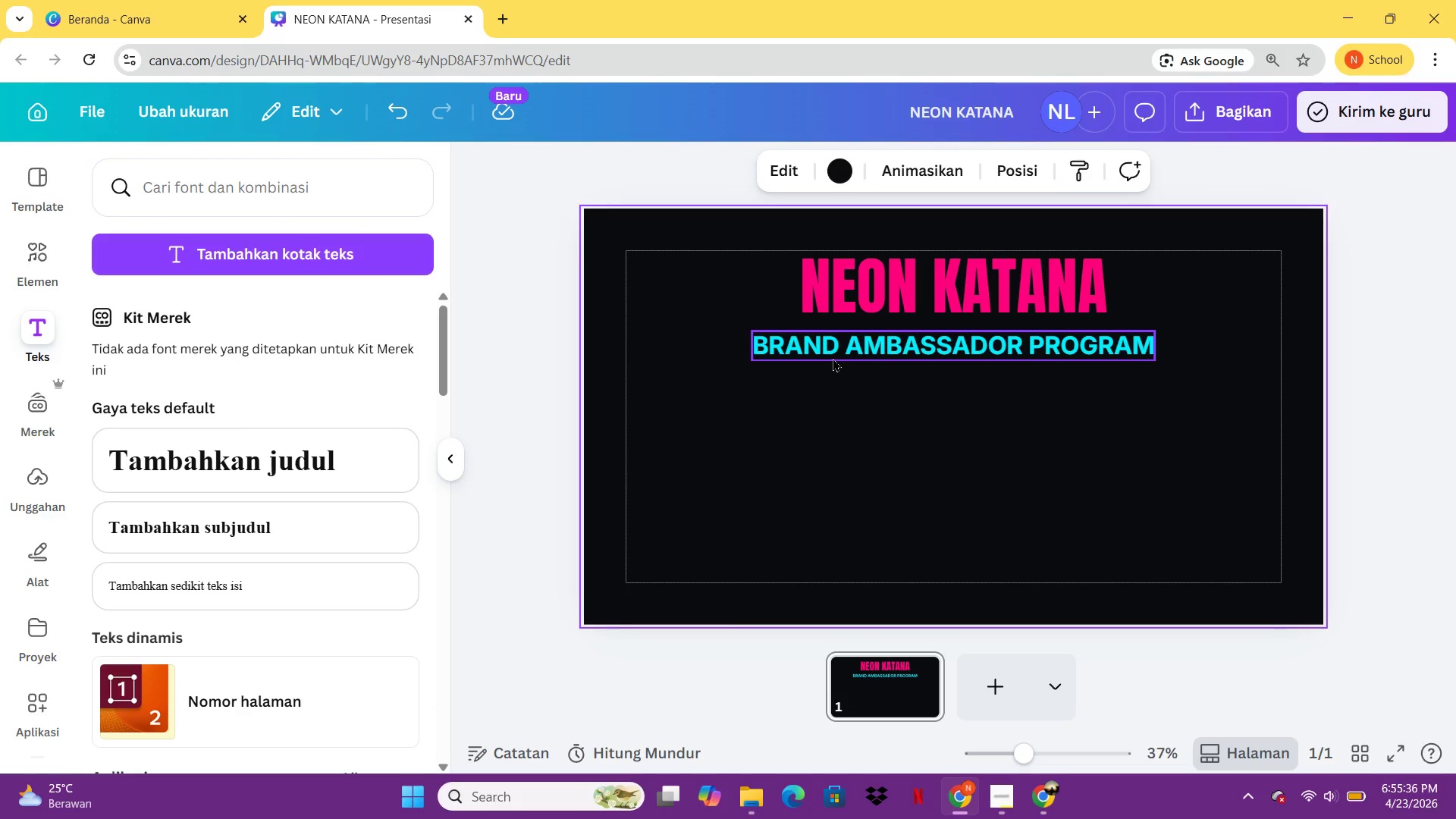 
left_click_drag(start_coordinate=[833, 358], to_coordinate=[833, 351])
 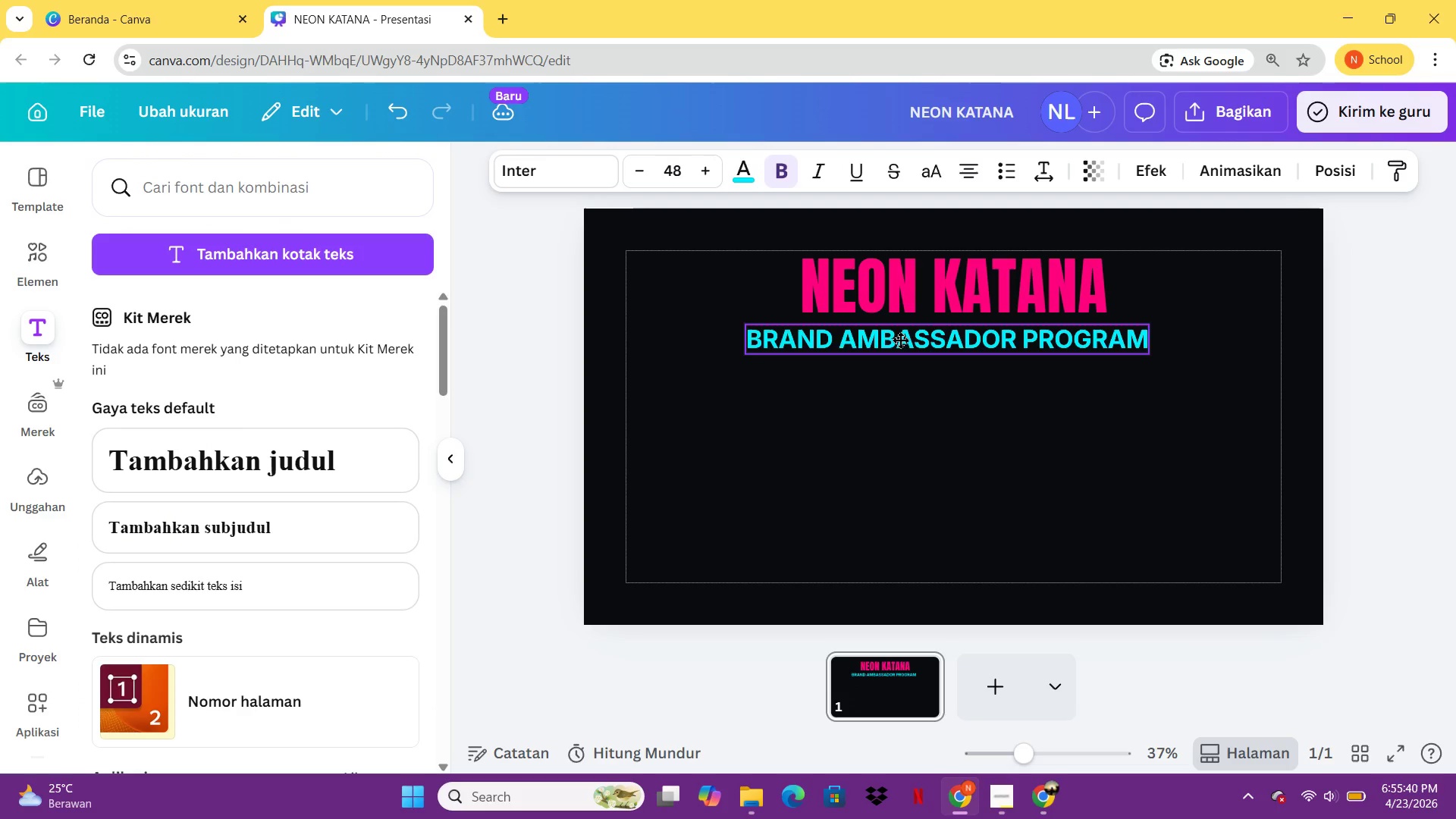 
left_click([832, 451])
 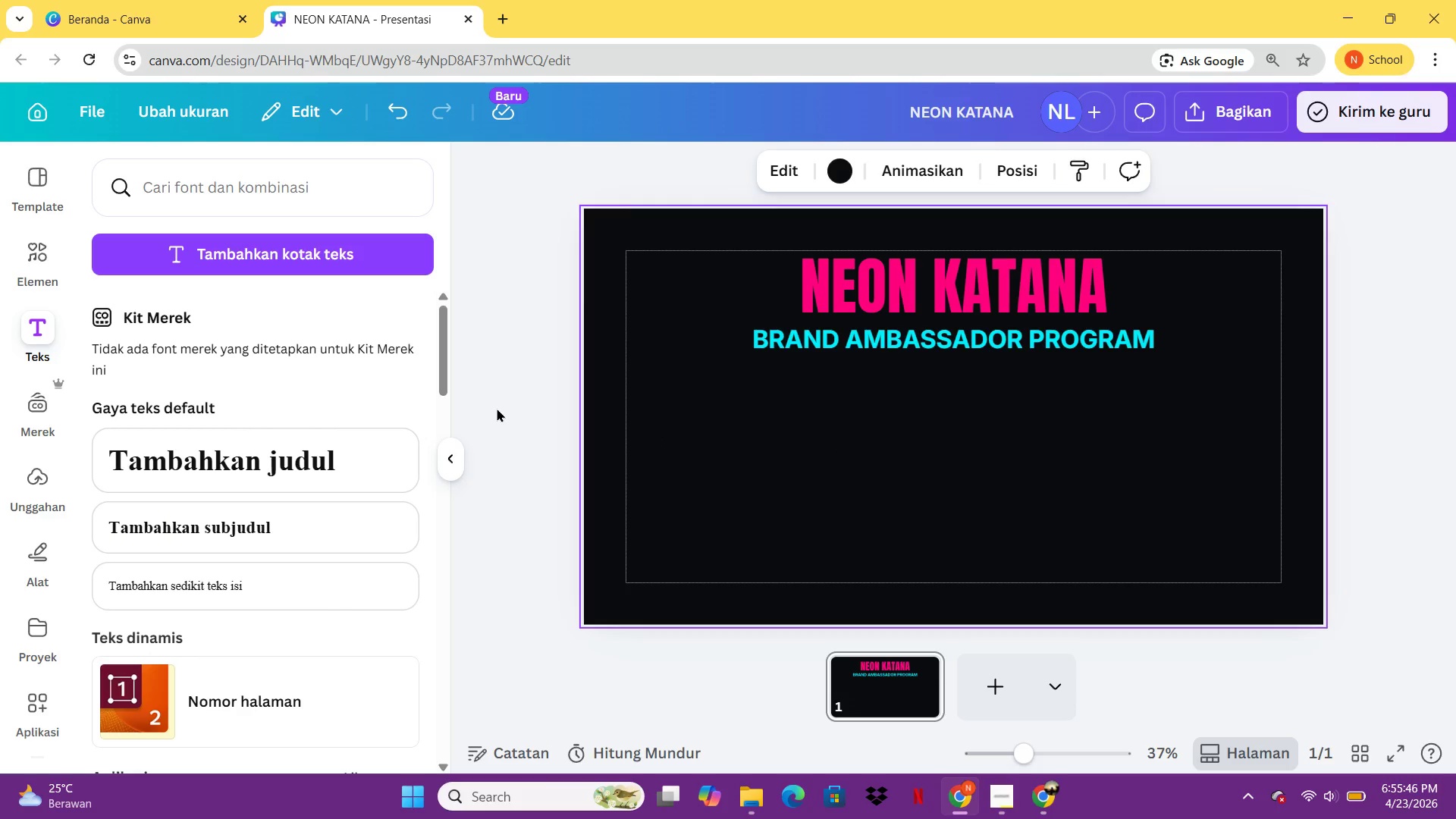 
wait(10.06)
 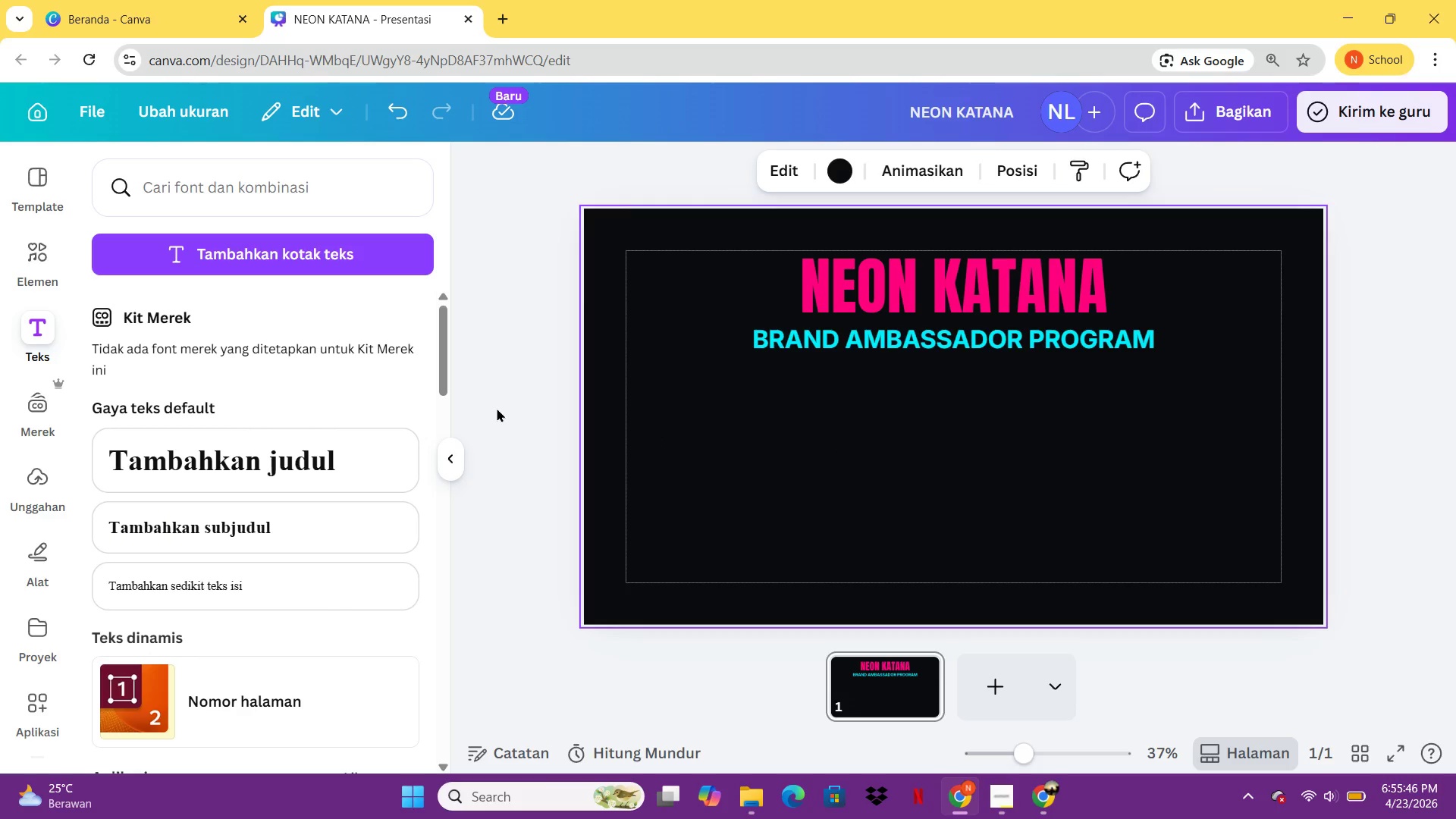 
left_click([39, 272])
 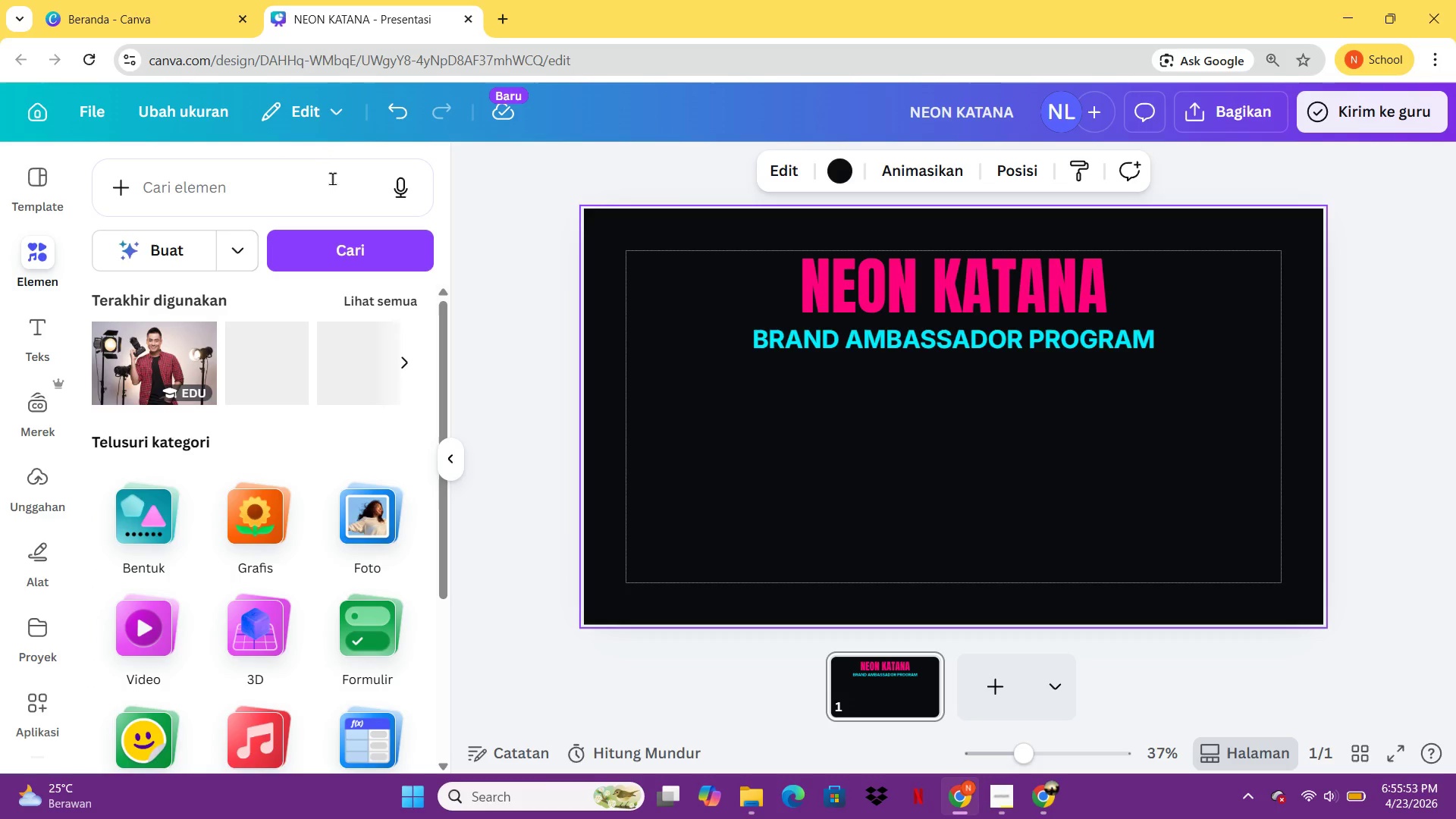 
left_click([303, 184])
 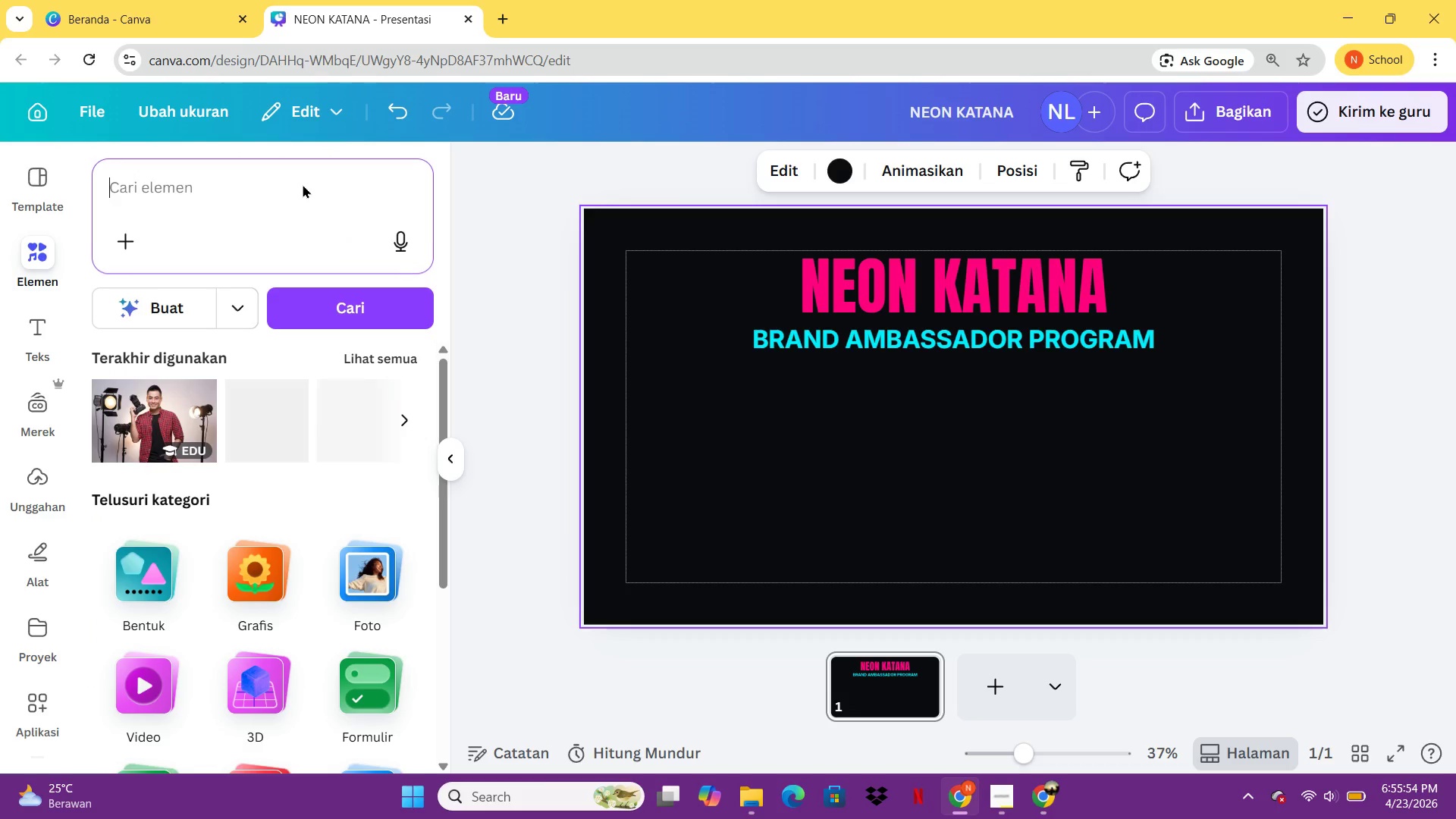 
type(MARTIALA)
key(Backspace)
type( ARTS KICK HIHG)
key(Backspace)
key(Backspace)
type(GH ENERGY)
 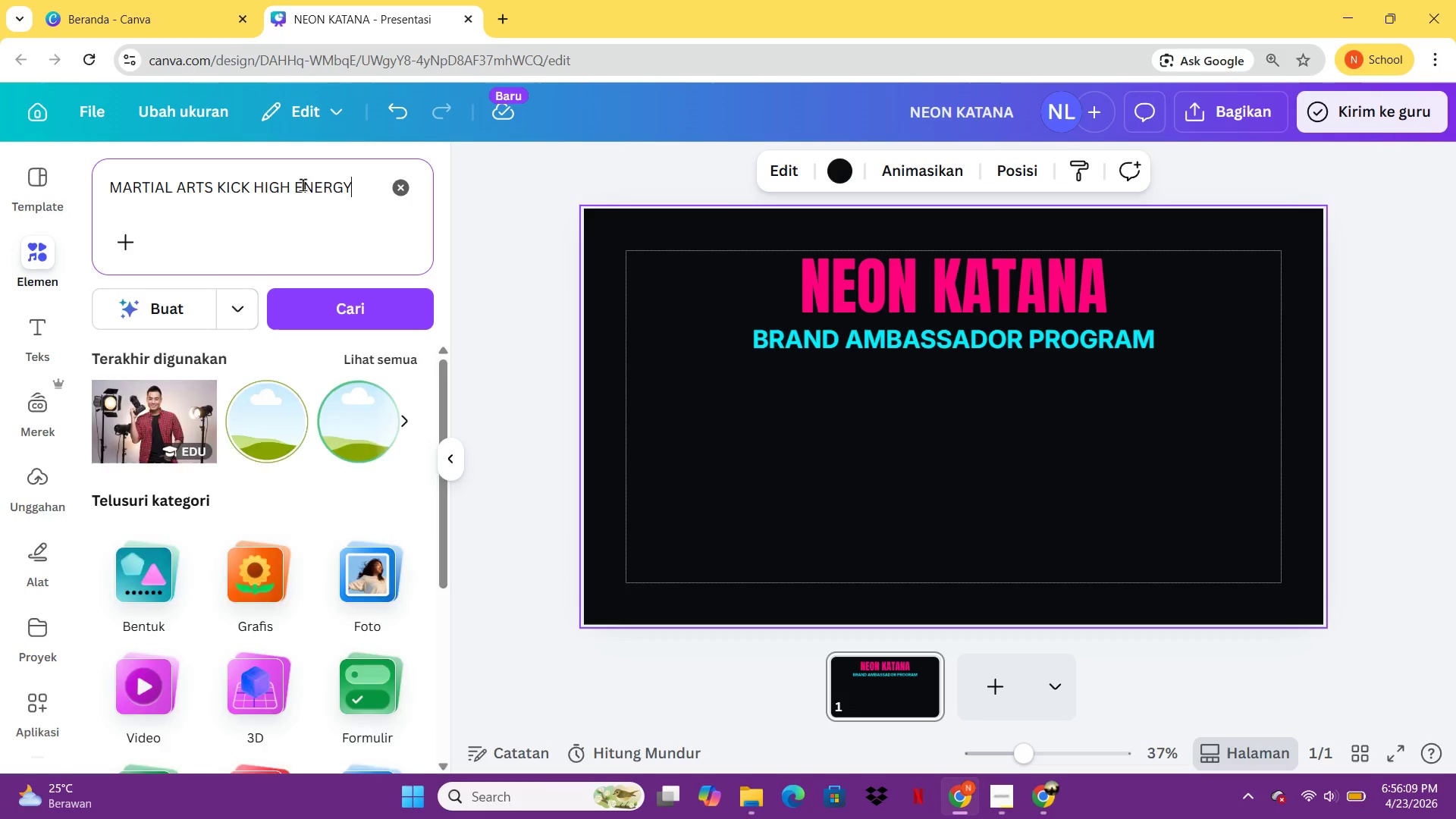 
key(Enter)
 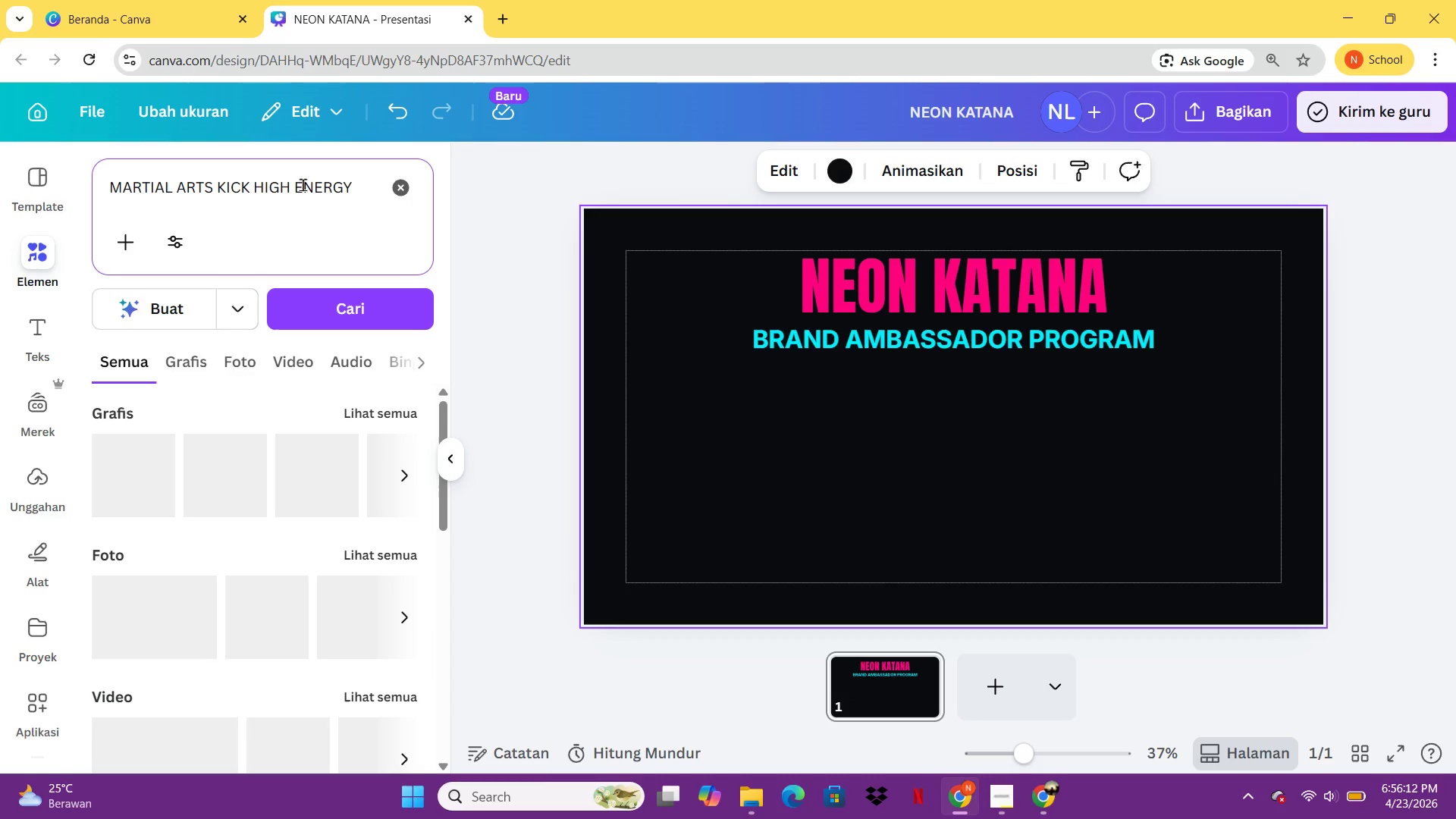 
left_click([235, 367])
 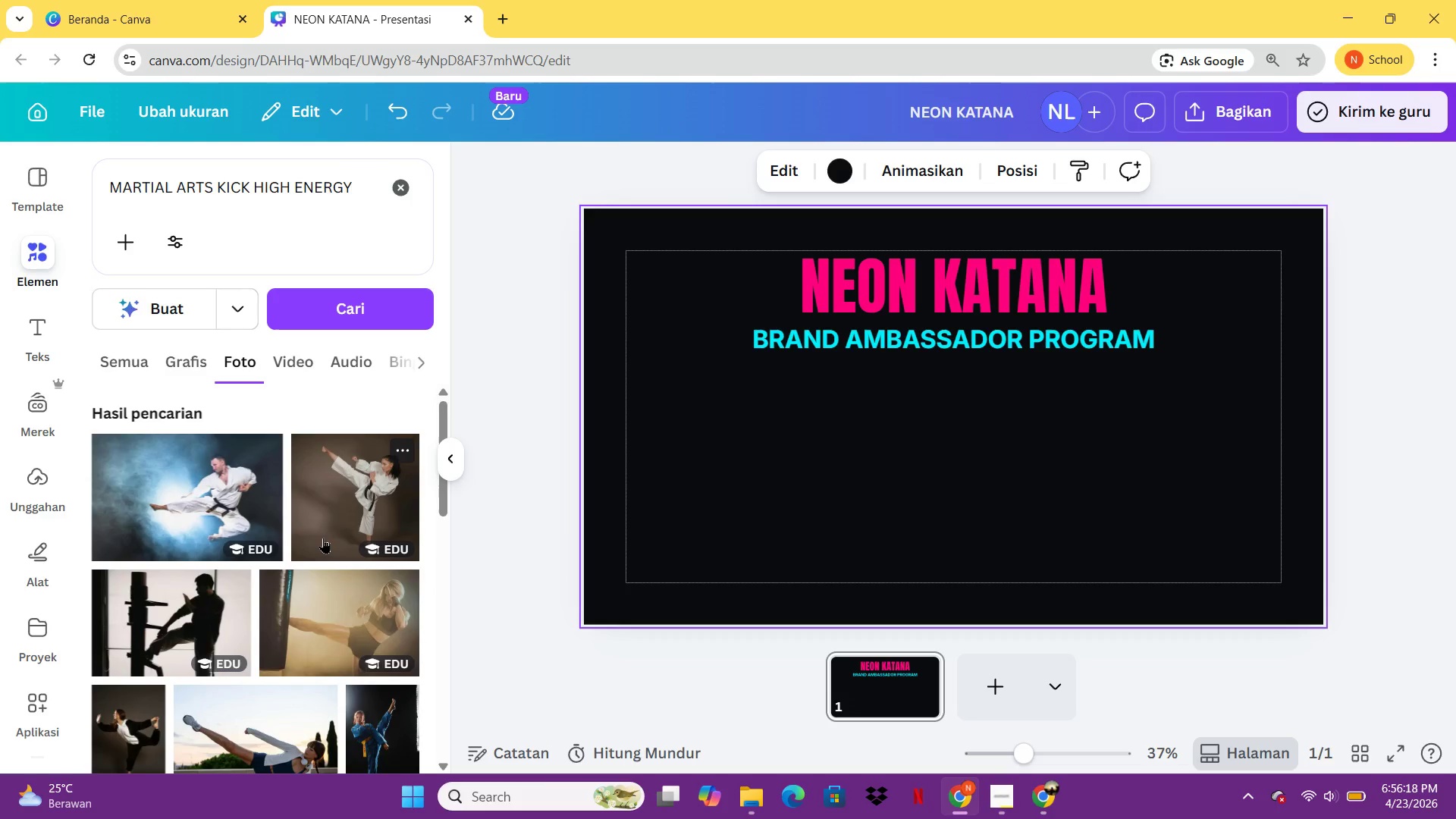 
wait(7.33)
 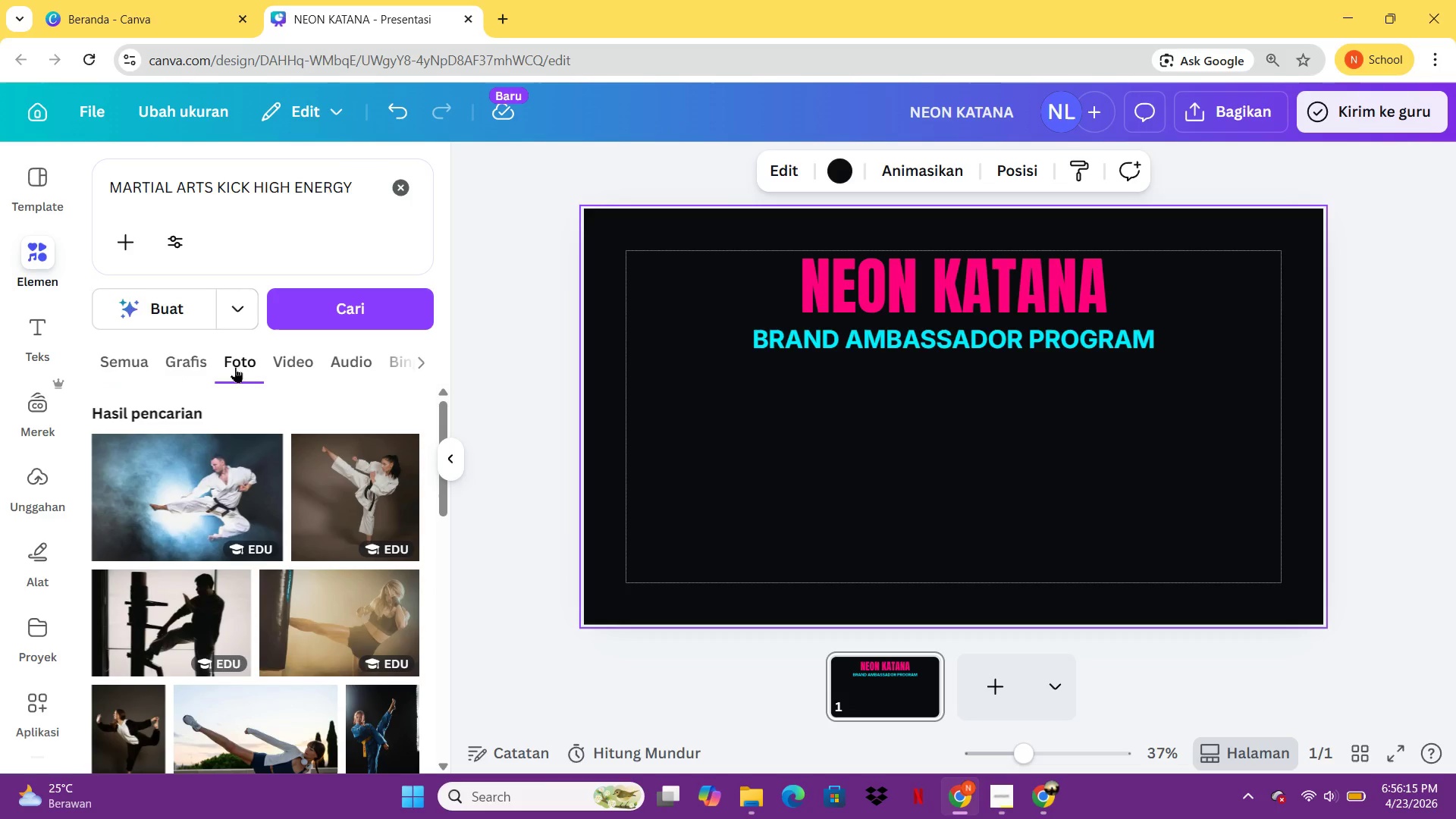 
left_click([318, 197])
 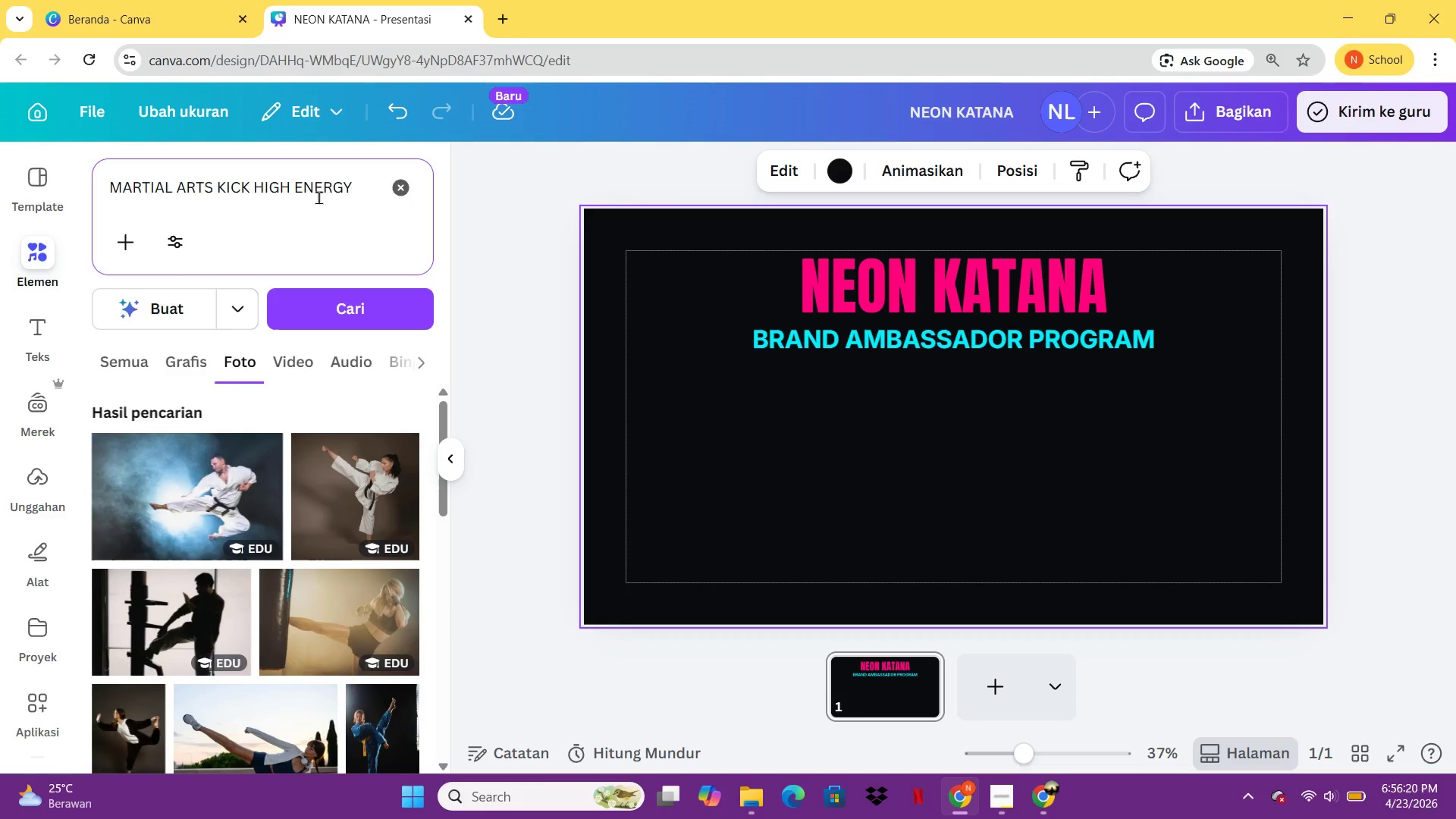 
key(Control+CapsLock)
 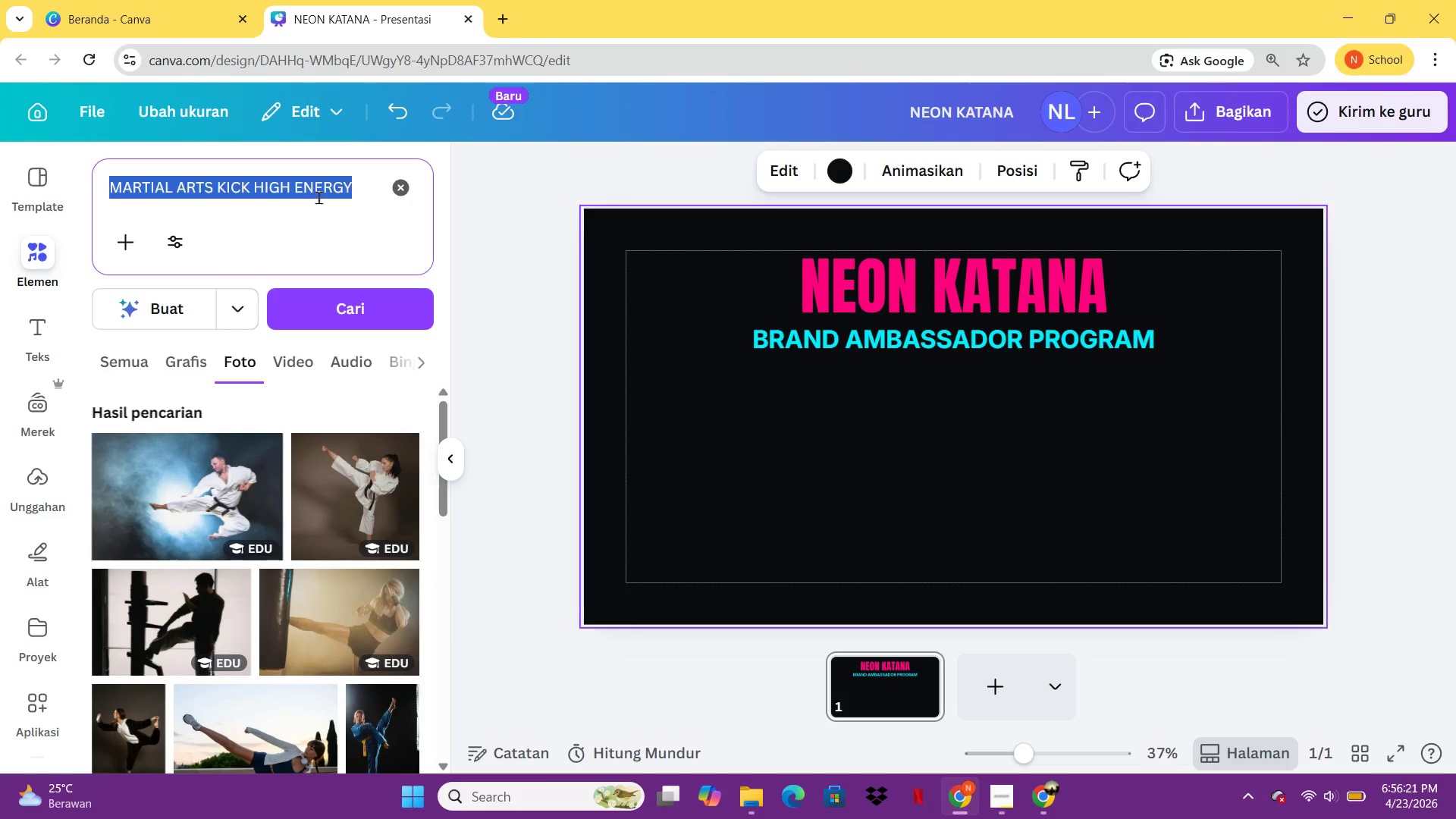 
key(Control+A)
 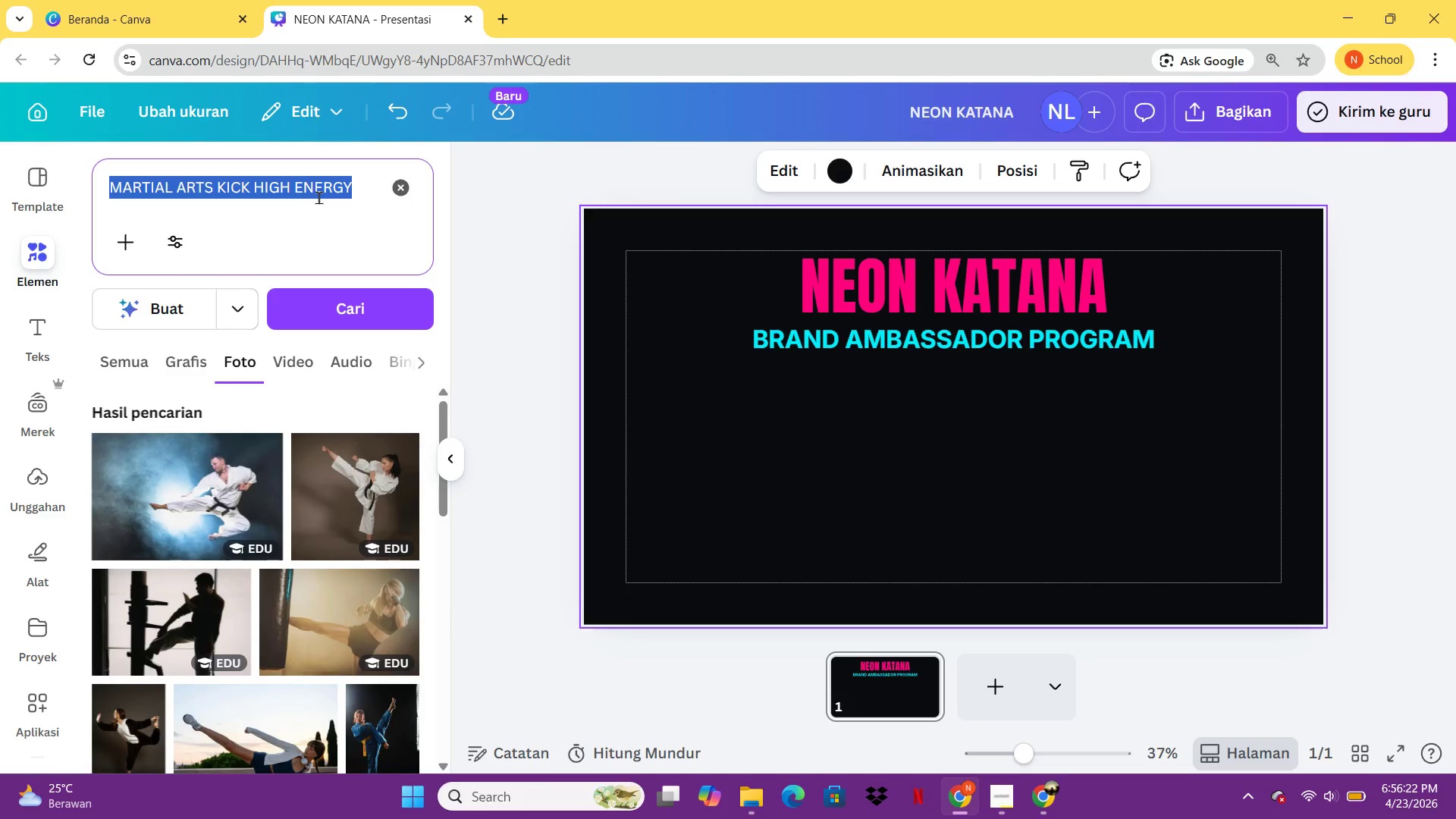 
key(Control+C)
 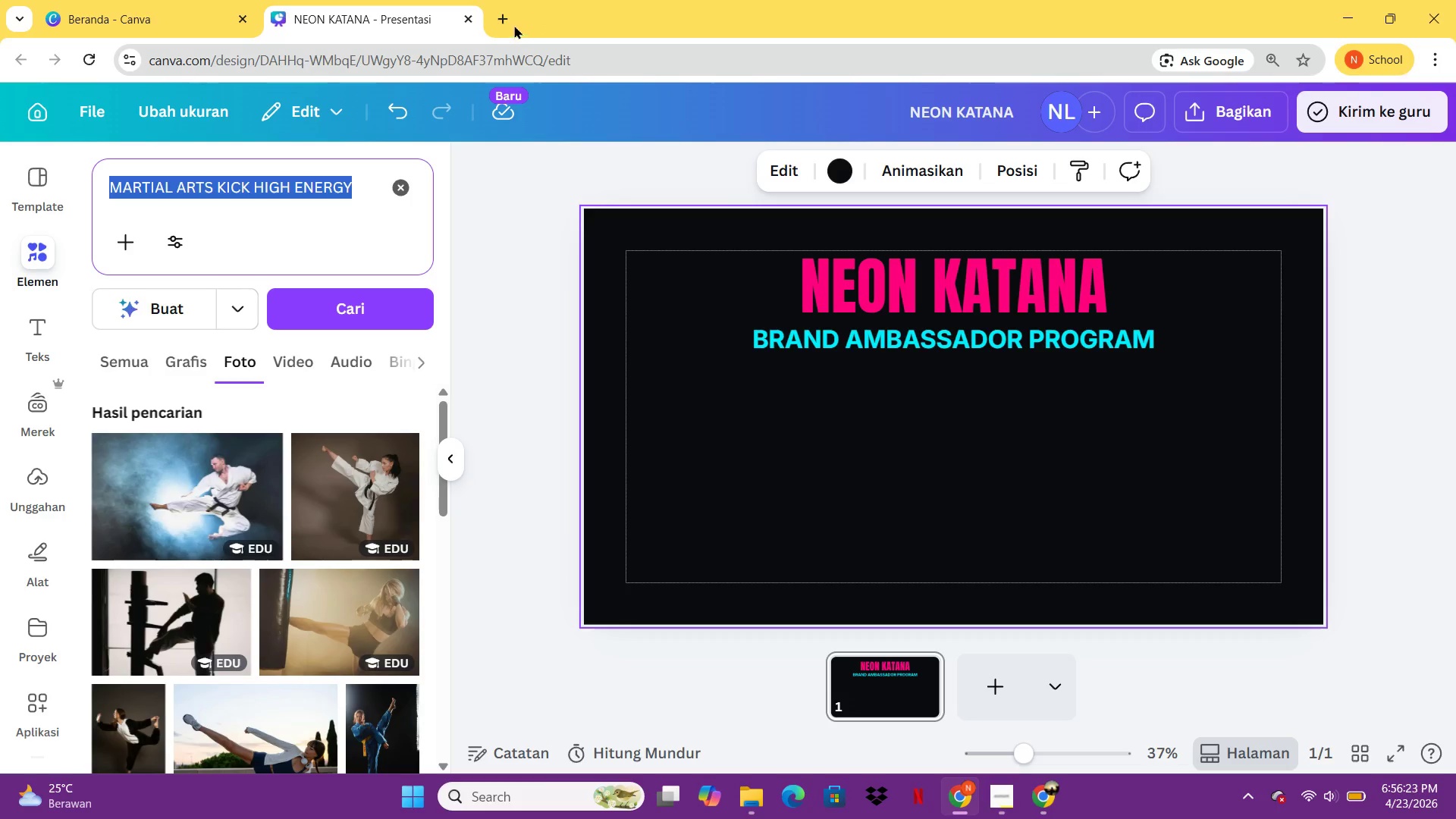 
left_click([507, 20])
 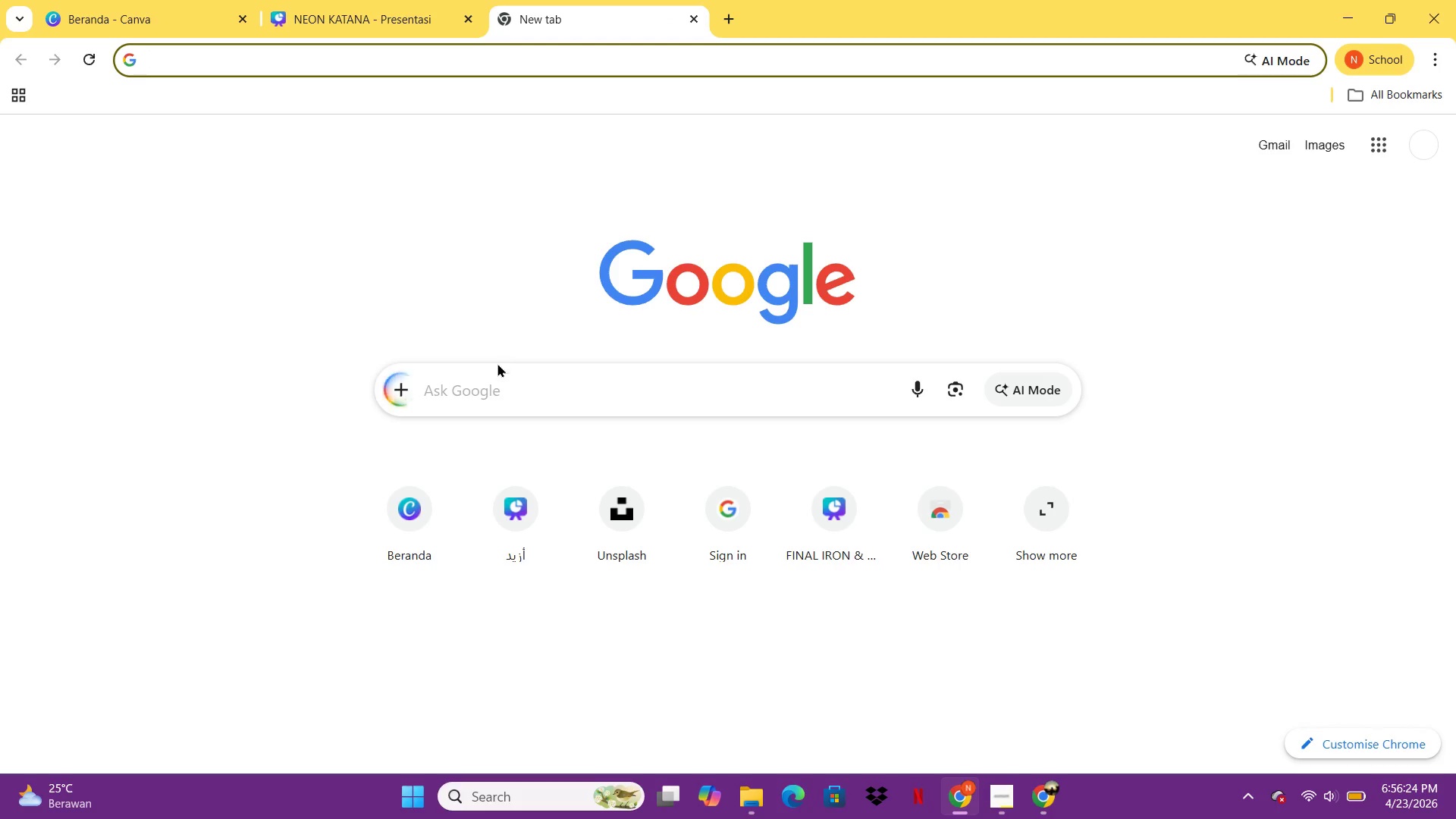 
left_click([491, 396])
 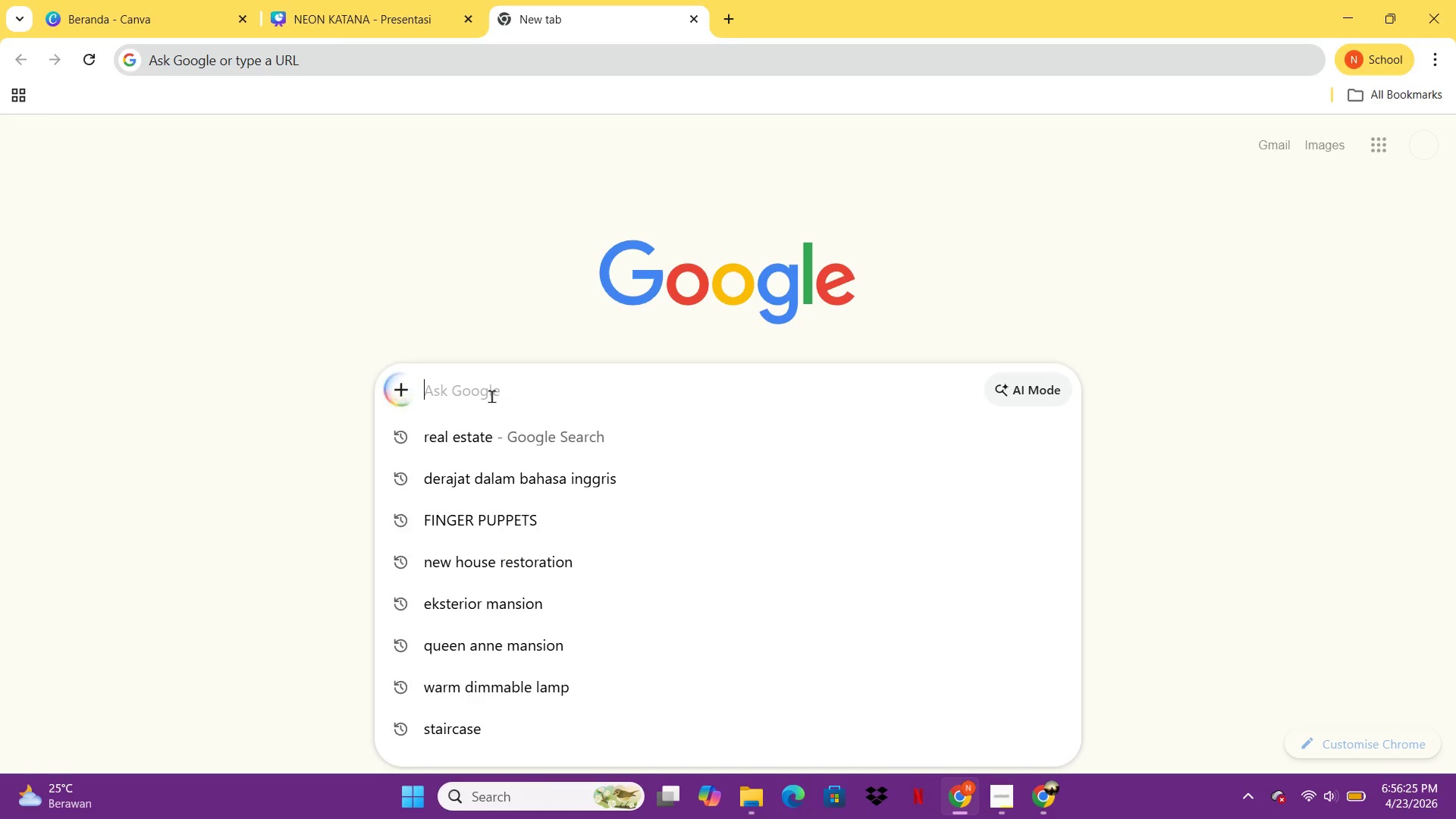 
key(Control+V)
 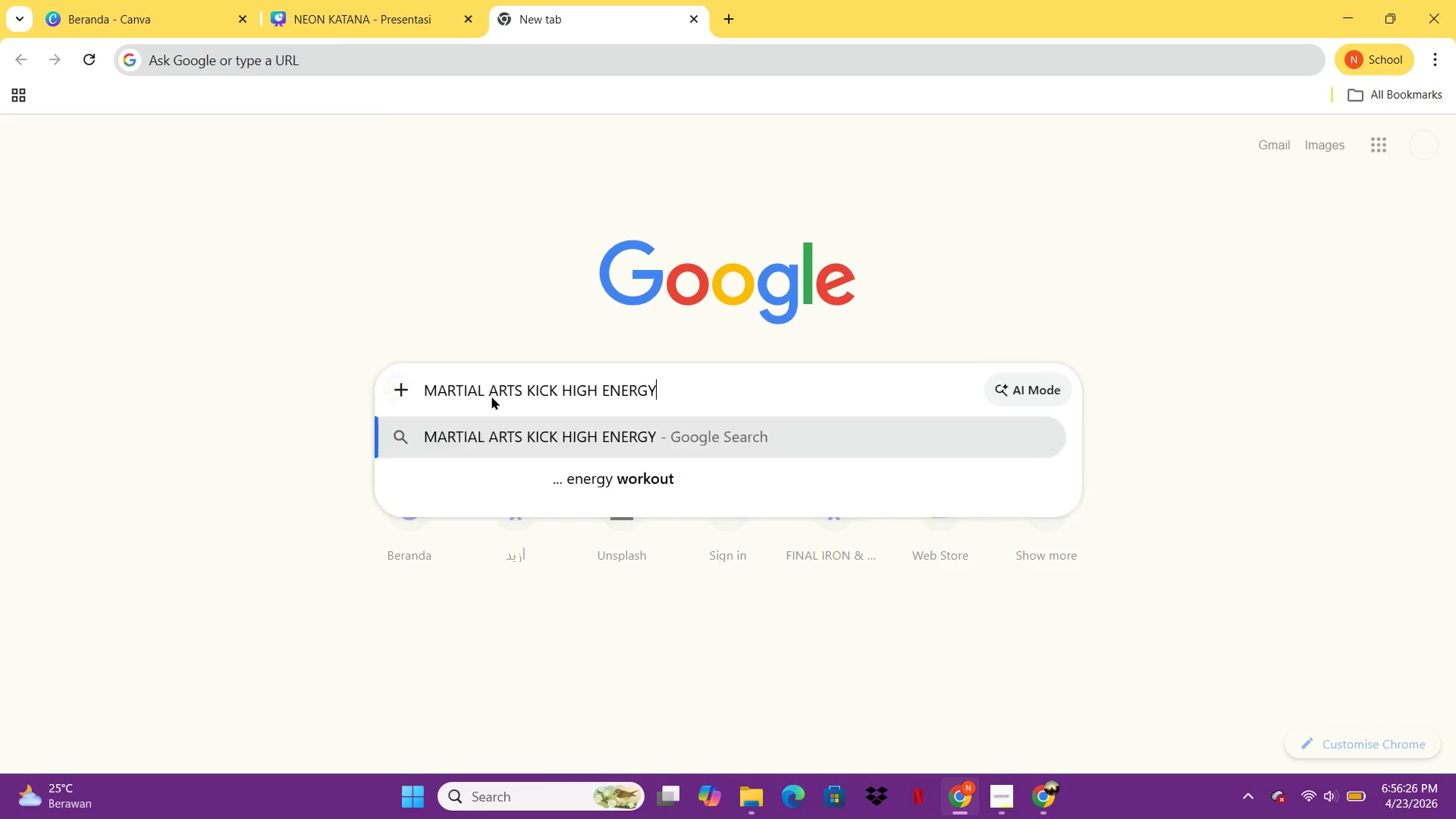 
key(Enter)
 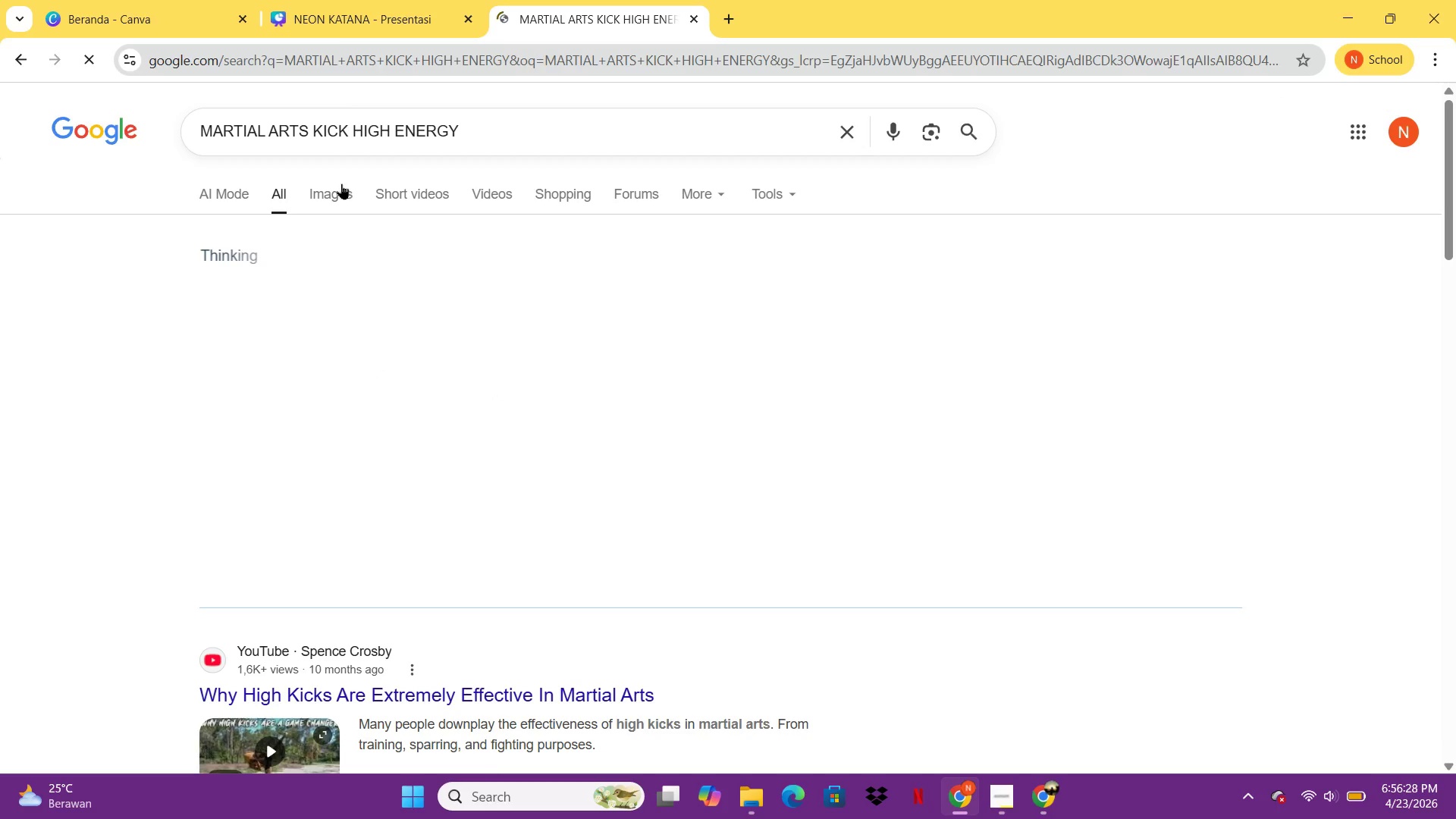 
left_click([340, 187])
 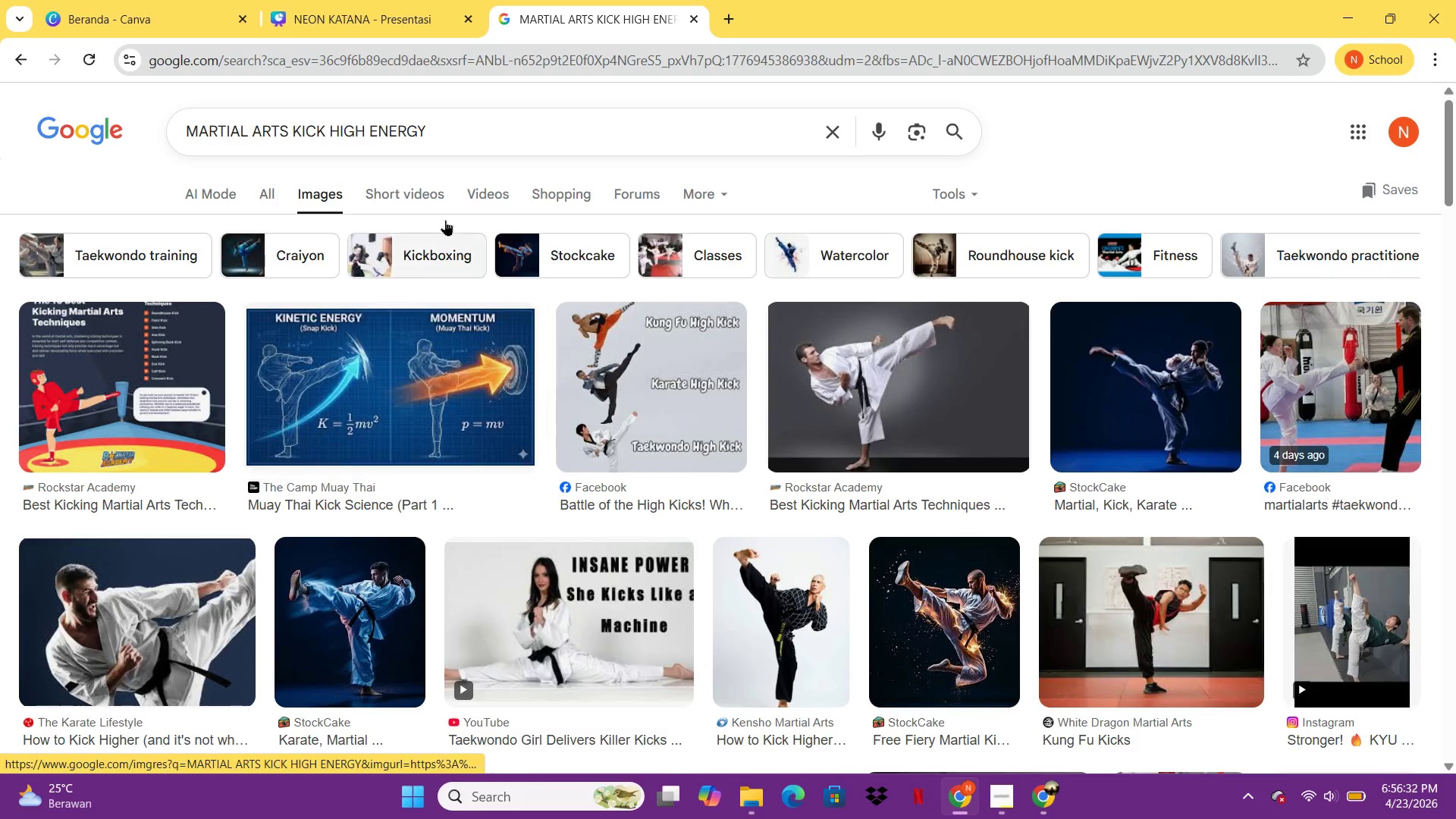 
left_click([309, 0])
 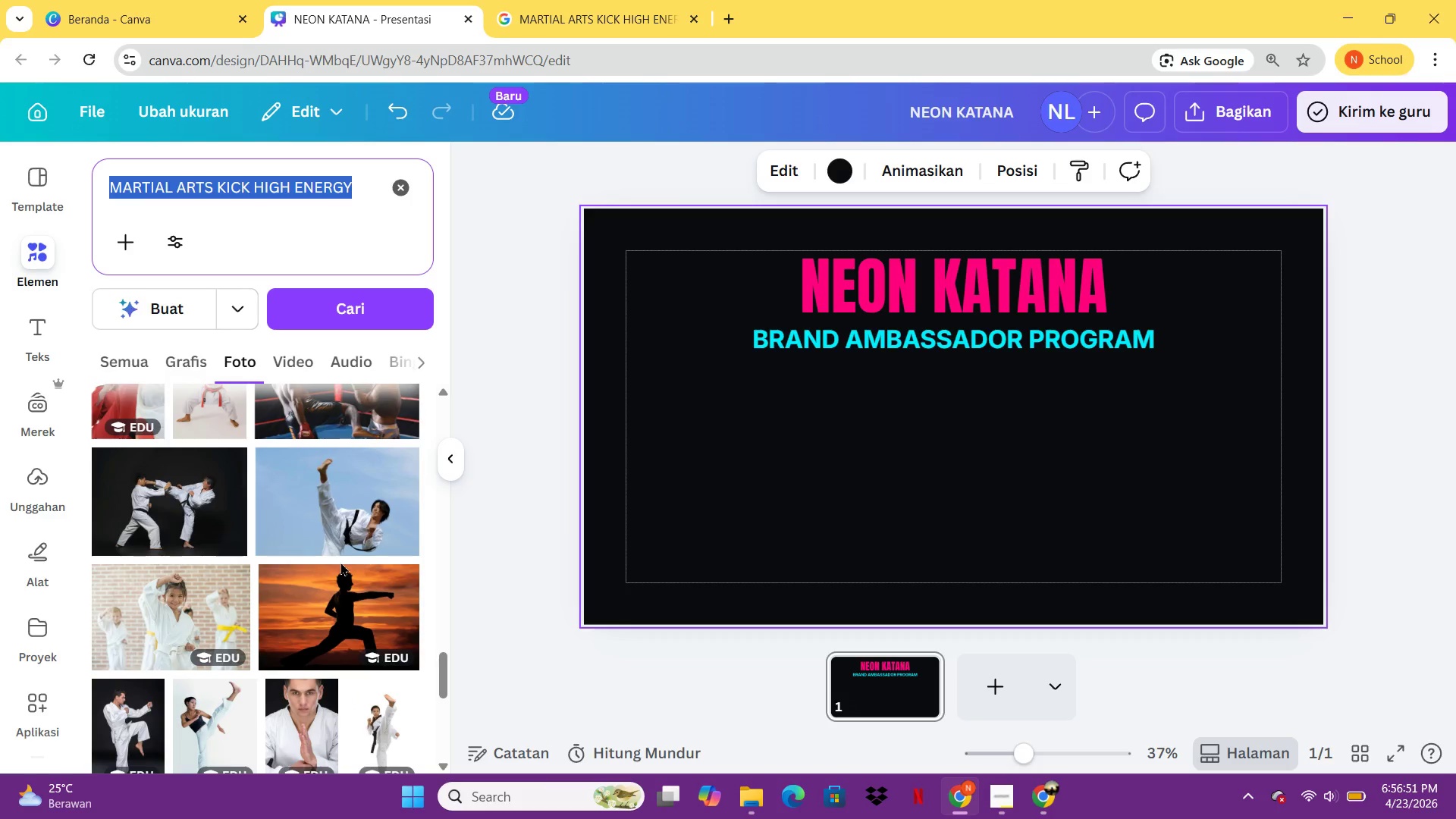 
wait(23.96)
 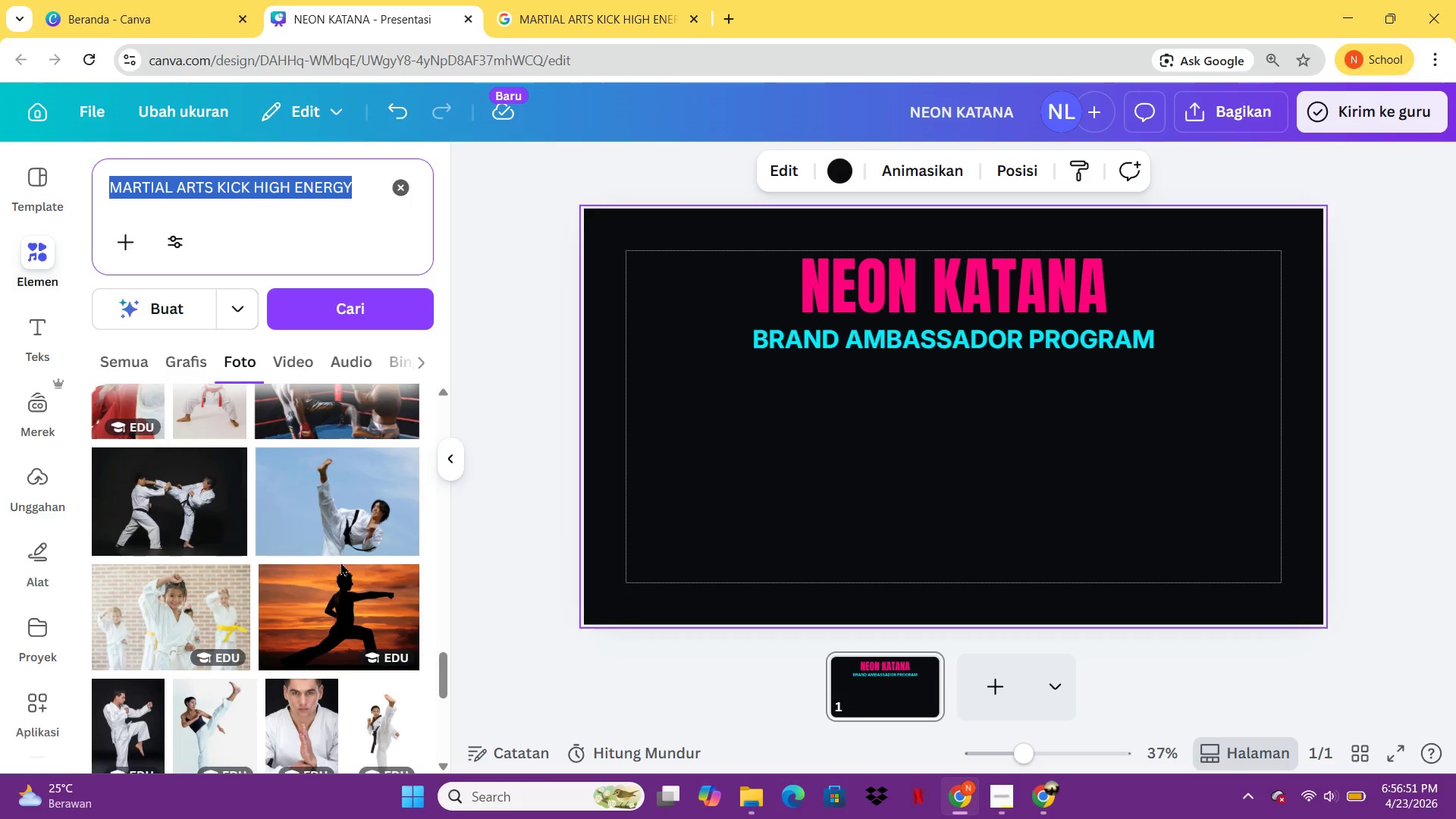 
mouse_move([262, 627])
 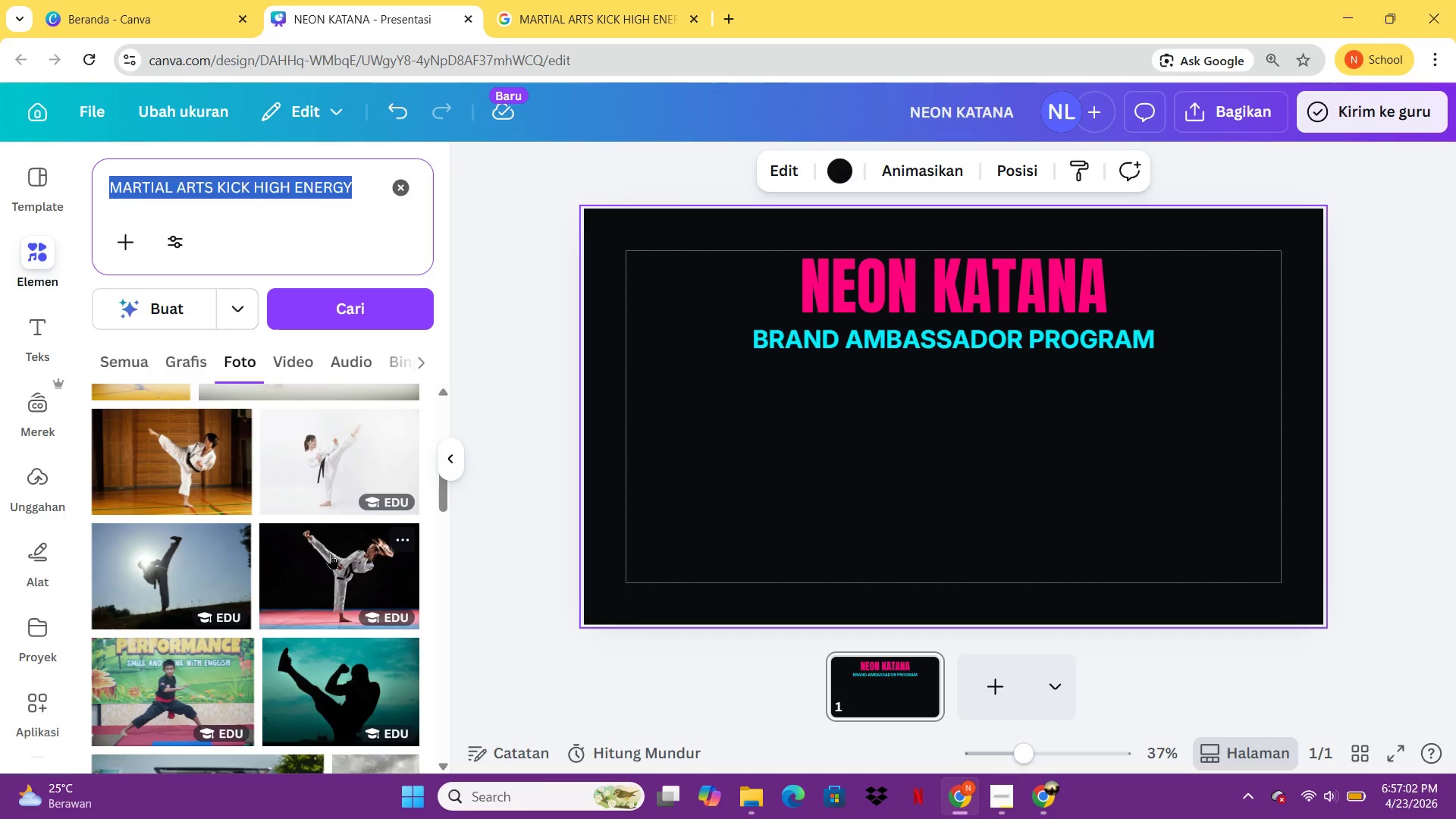 
left_click([368, 578])
 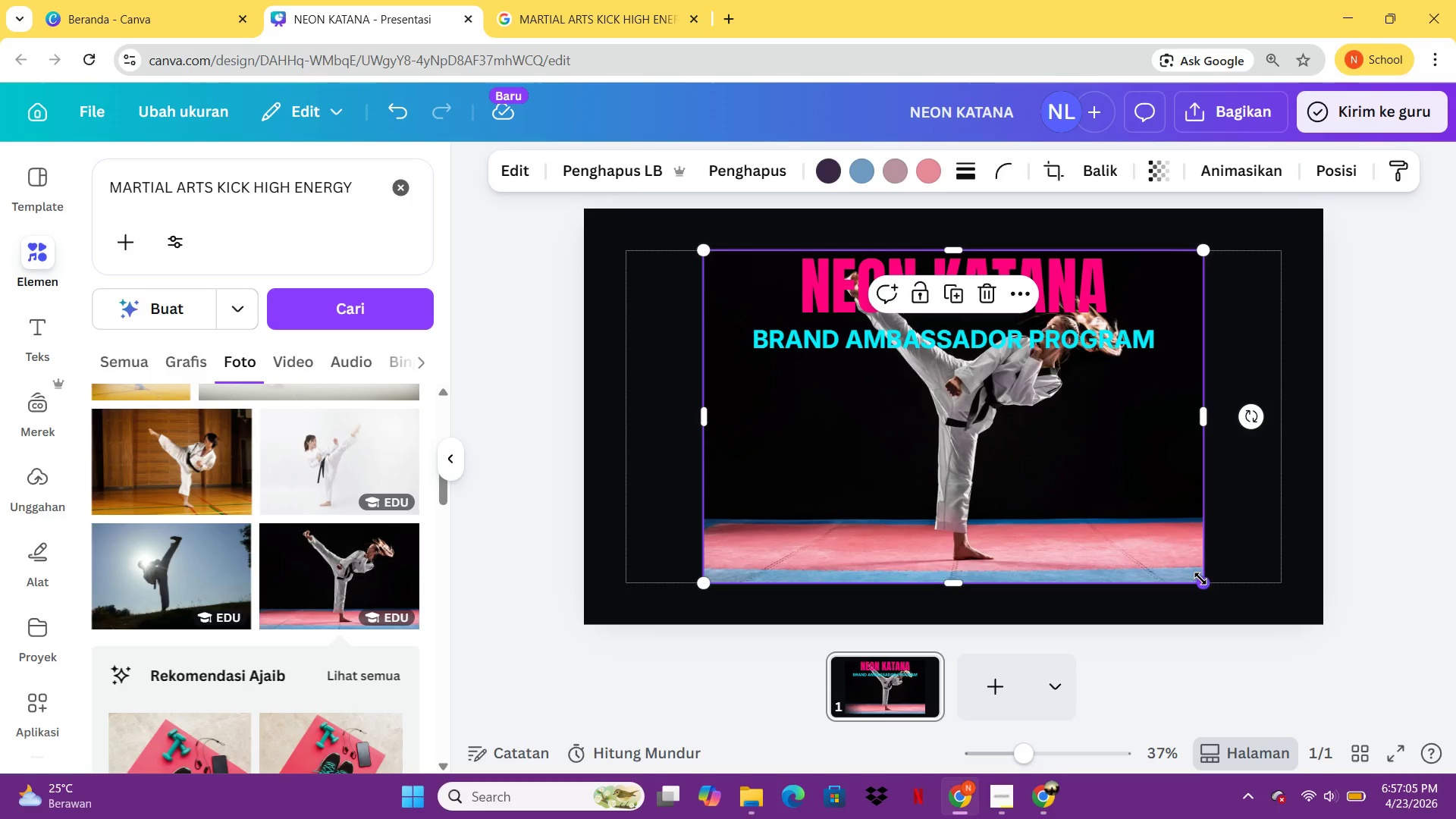 
left_click_drag(start_coordinate=[1200, 579], to_coordinate=[1017, 405])
 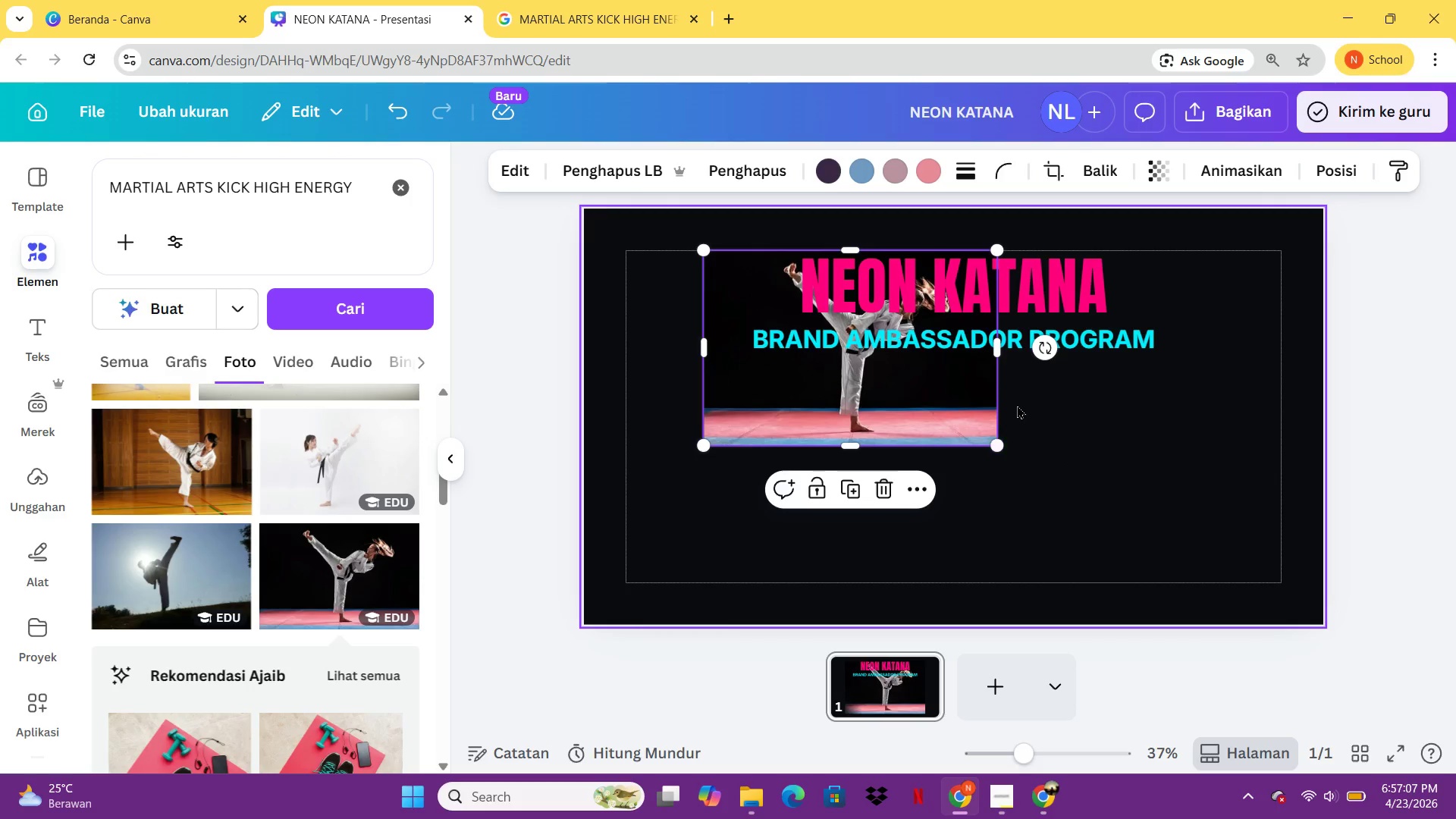 
left_click_drag(start_coordinate=[1017, 405], to_coordinate=[959, 359])
 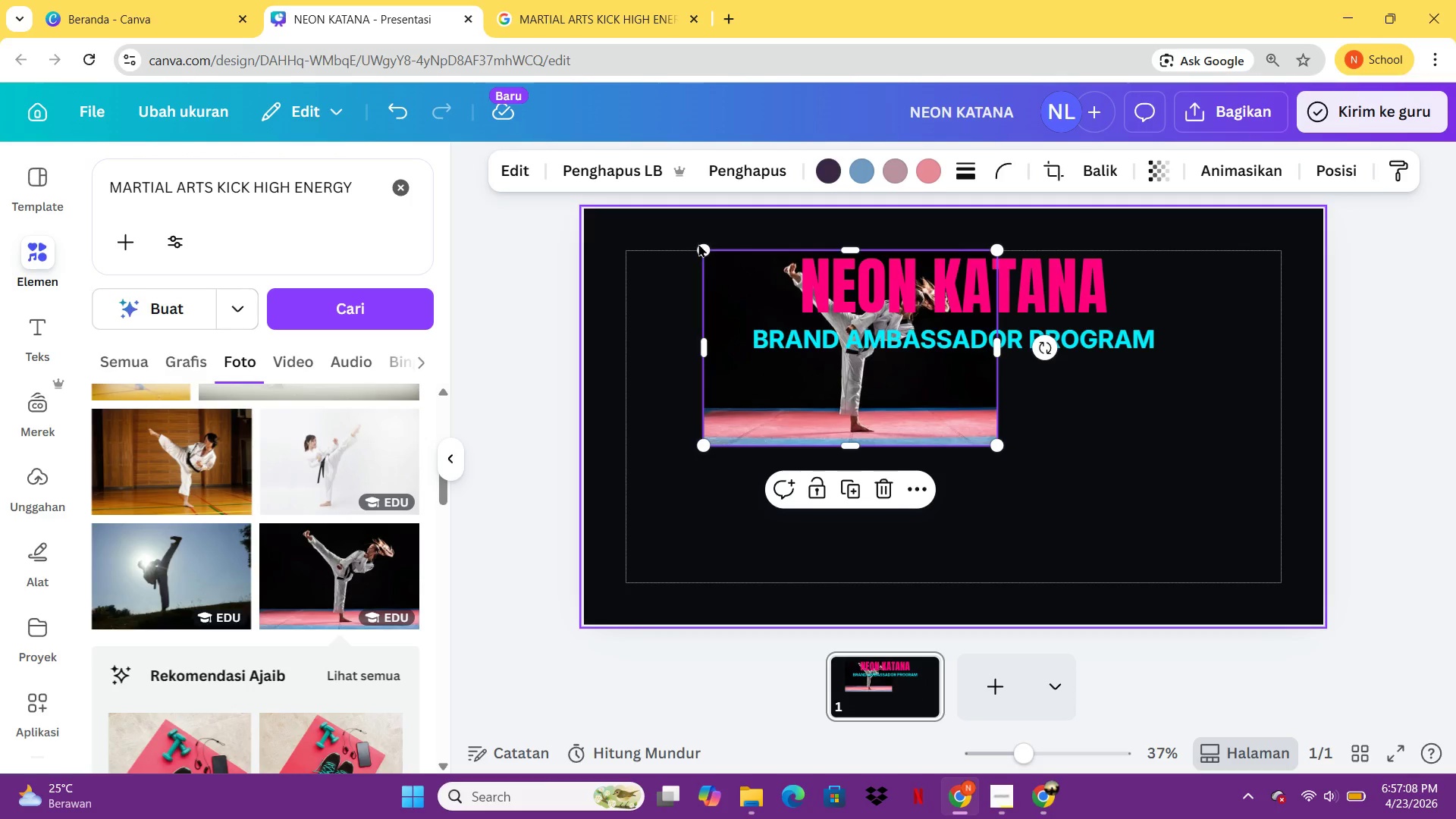 
left_click([698, 243])
 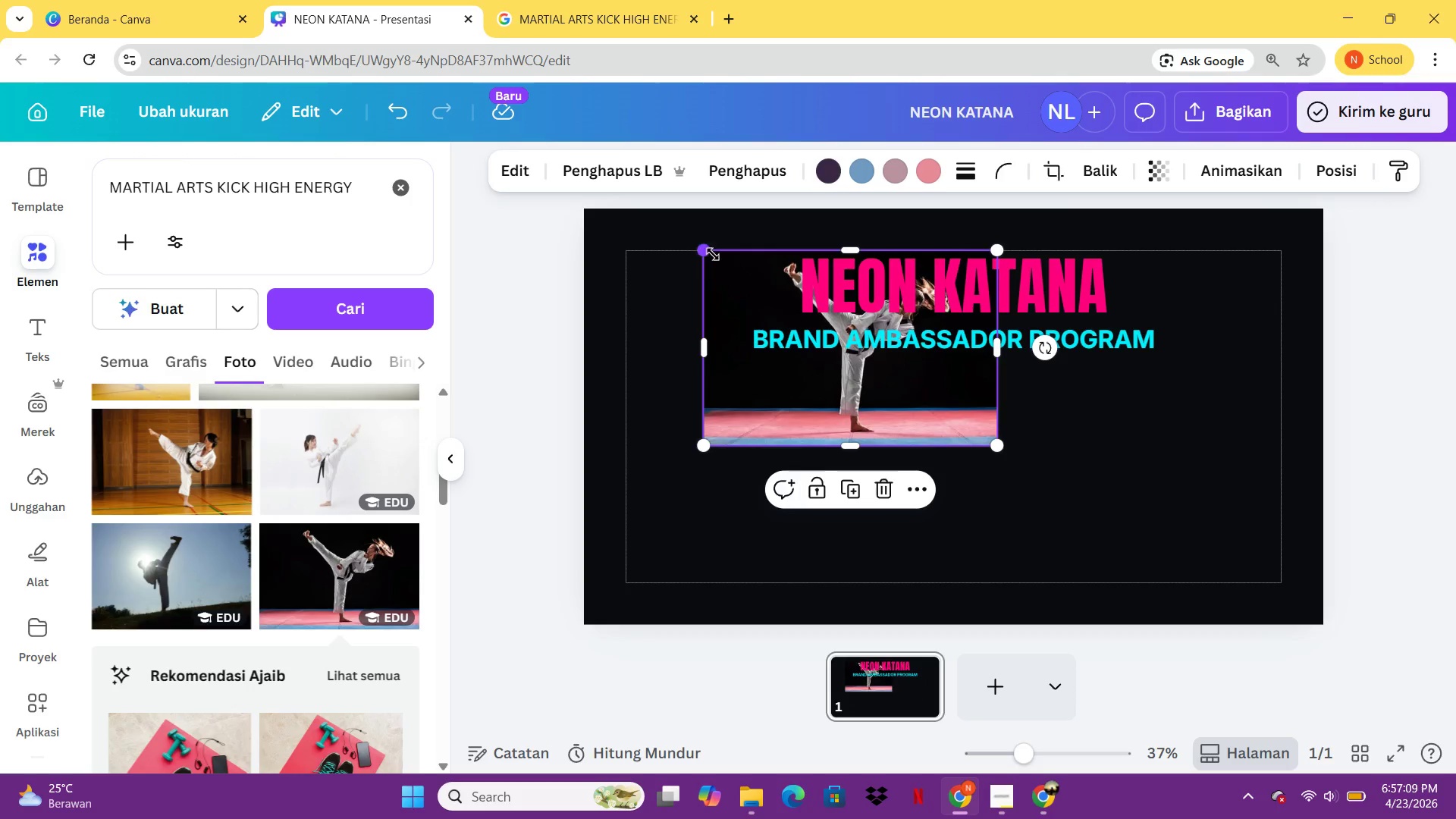 
left_click_drag(start_coordinate=[701, 246], to_coordinate=[756, 302])
 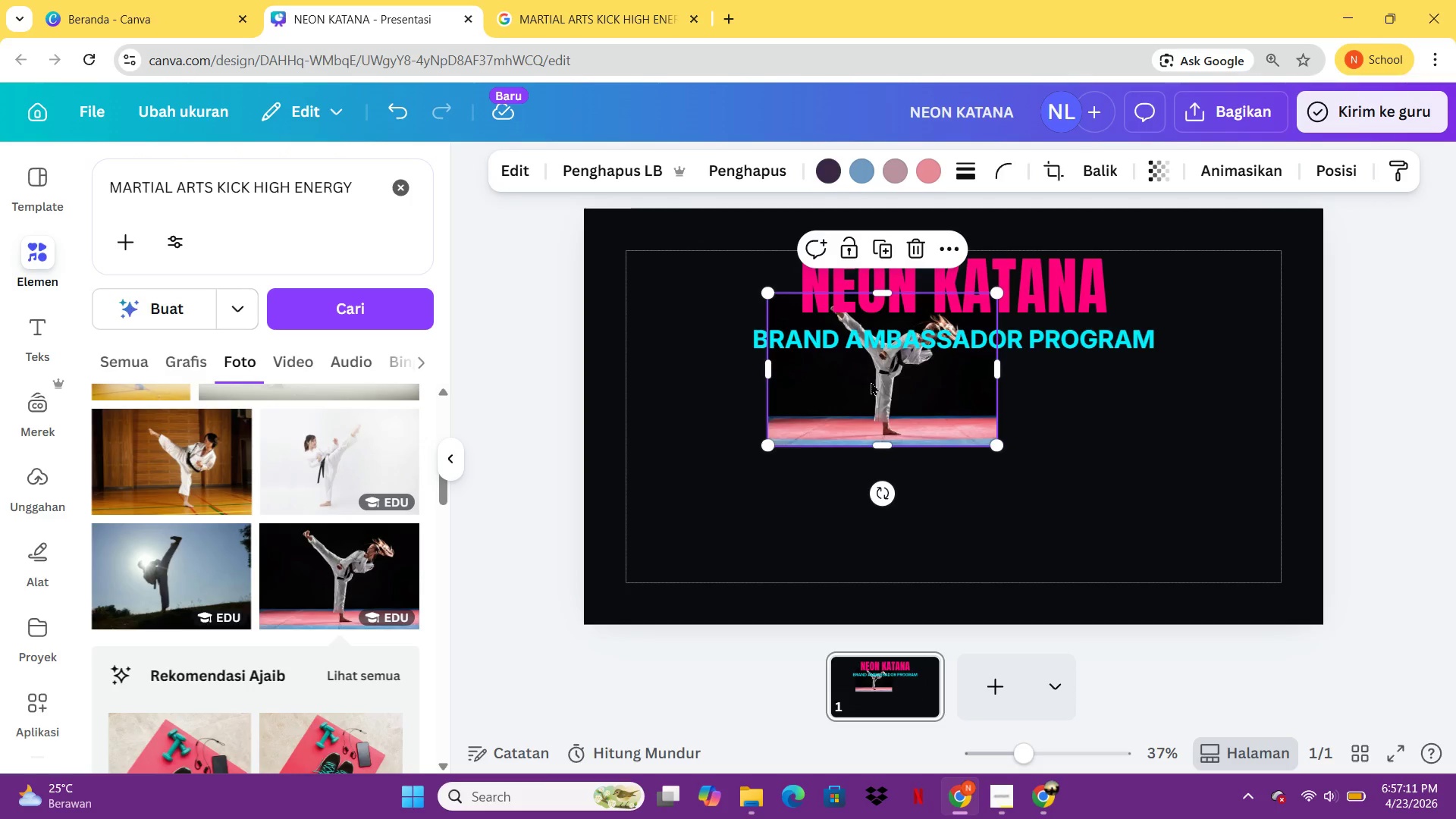 
left_click_drag(start_coordinate=[864, 378], to_coordinate=[932, 438])
 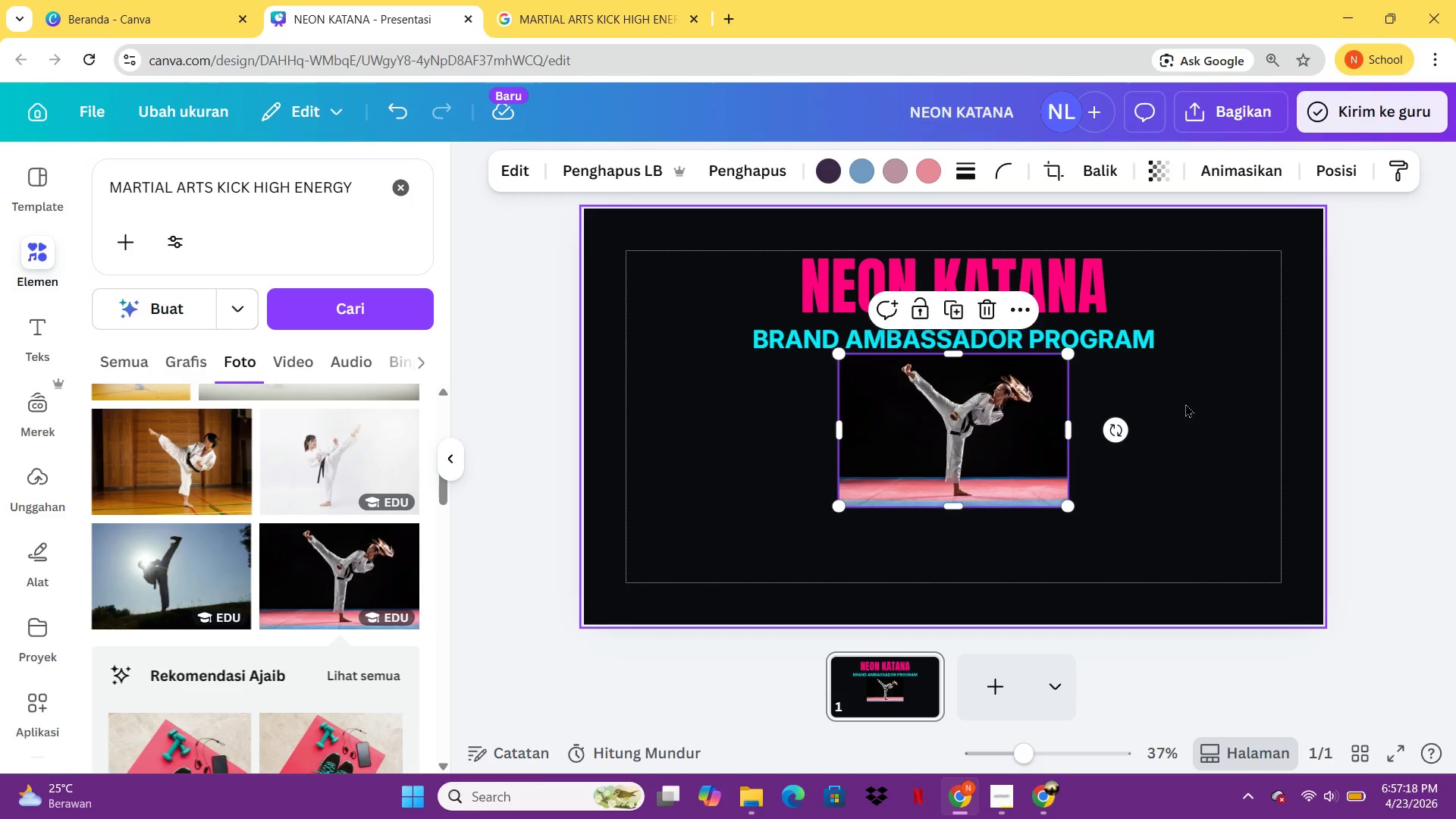 
left_click([1185, 403])
 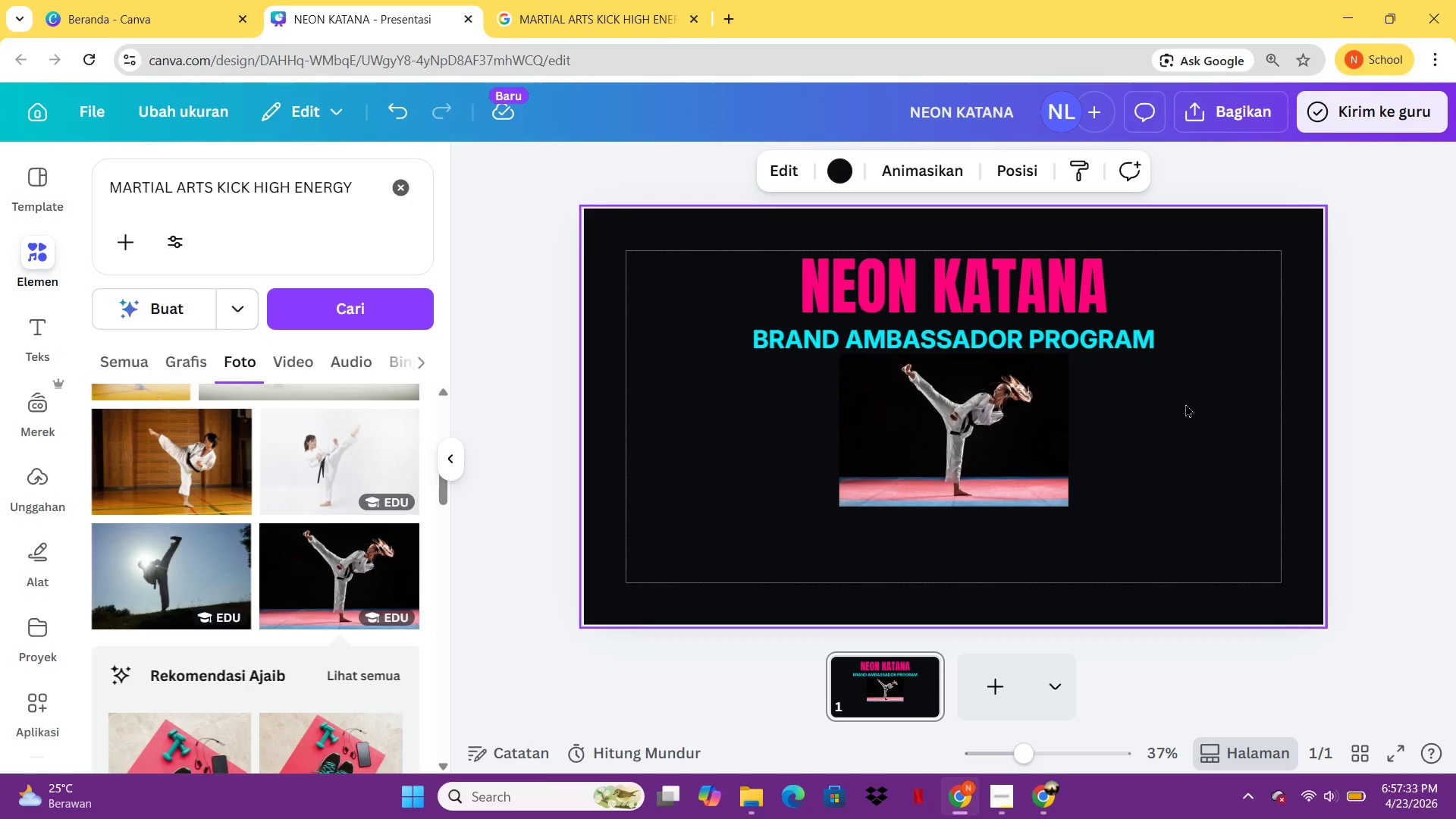 
wait(20.33)
 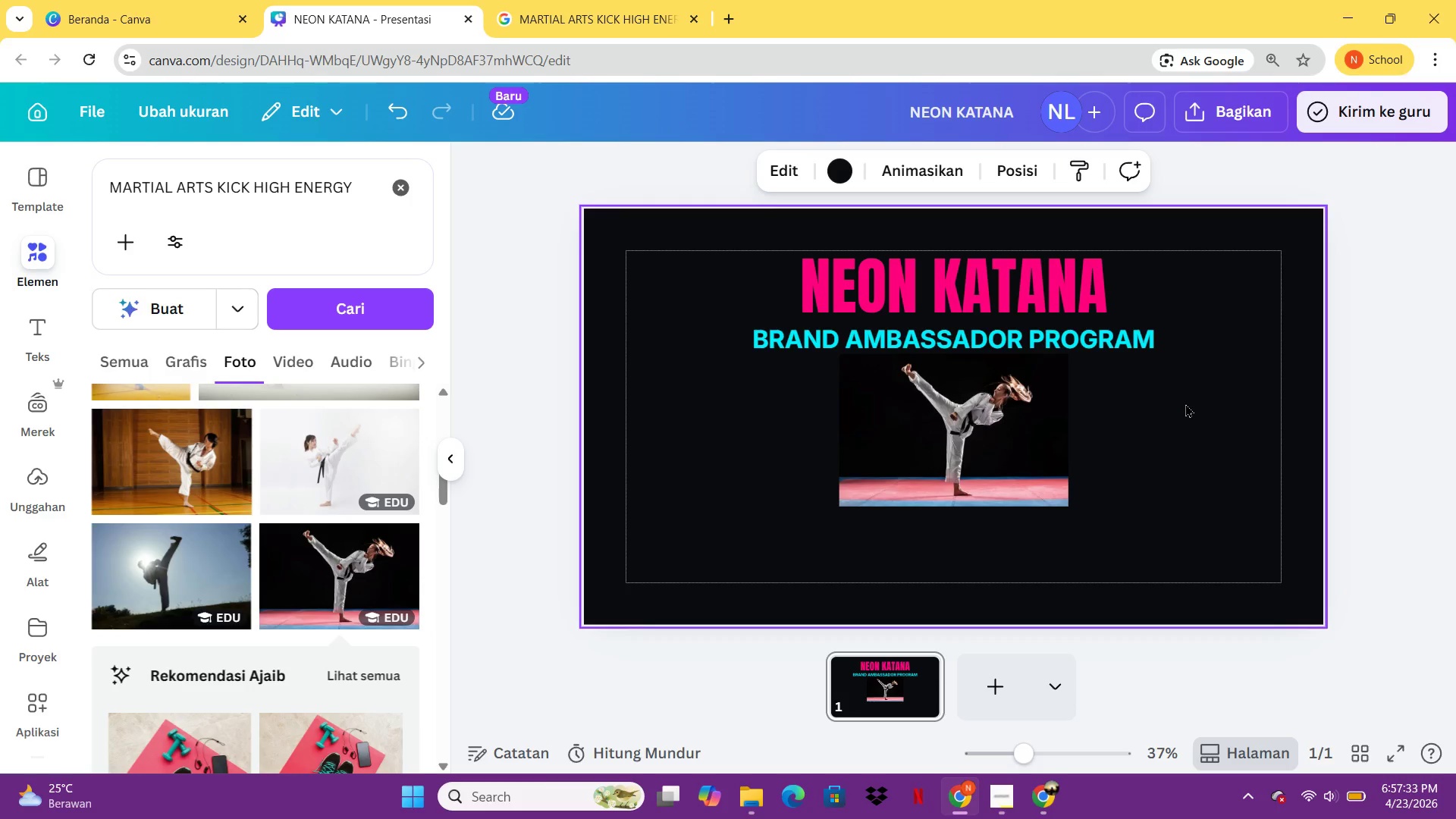 
left_click([1038, 424])
 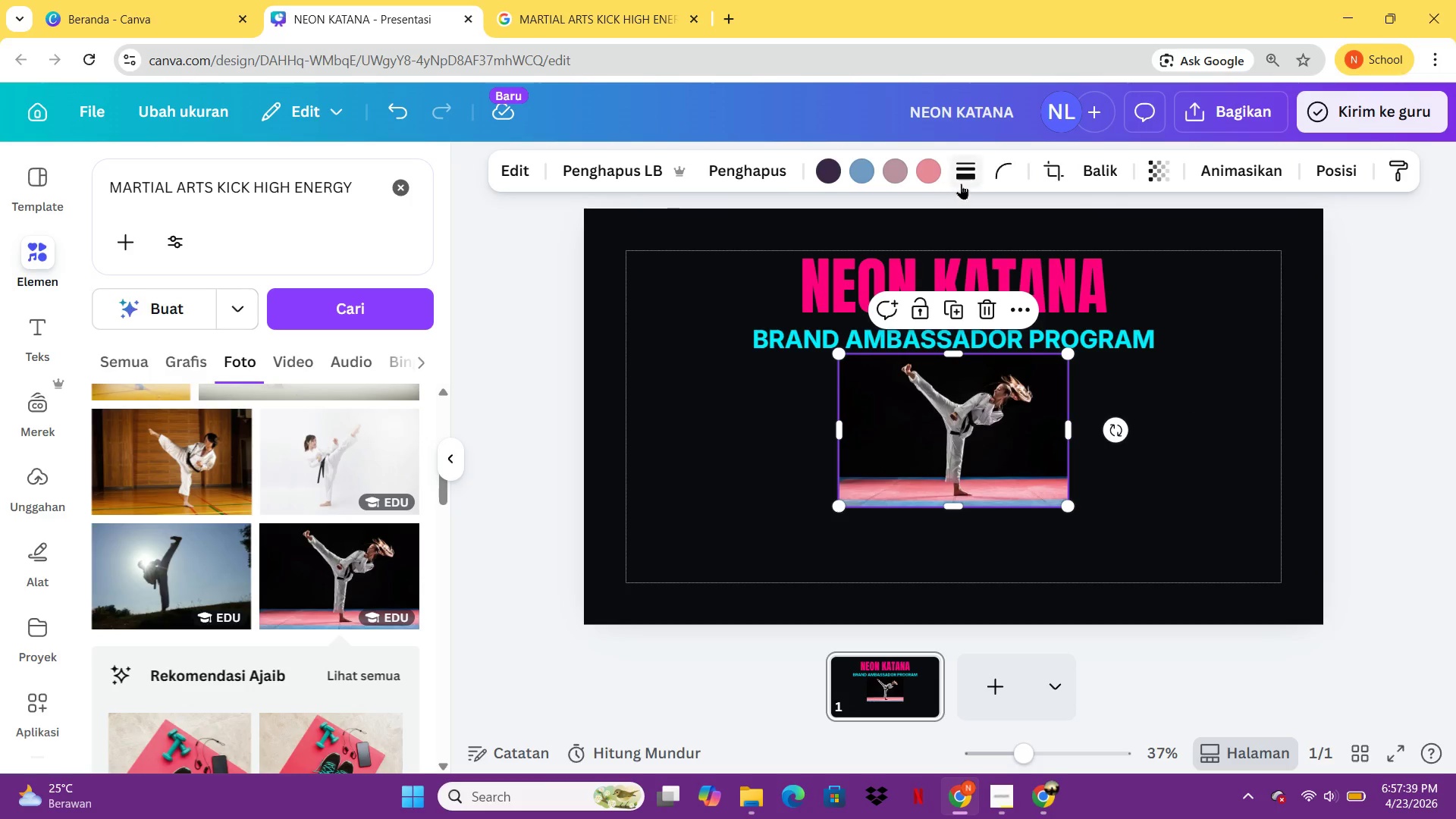 
left_click([968, 181])
 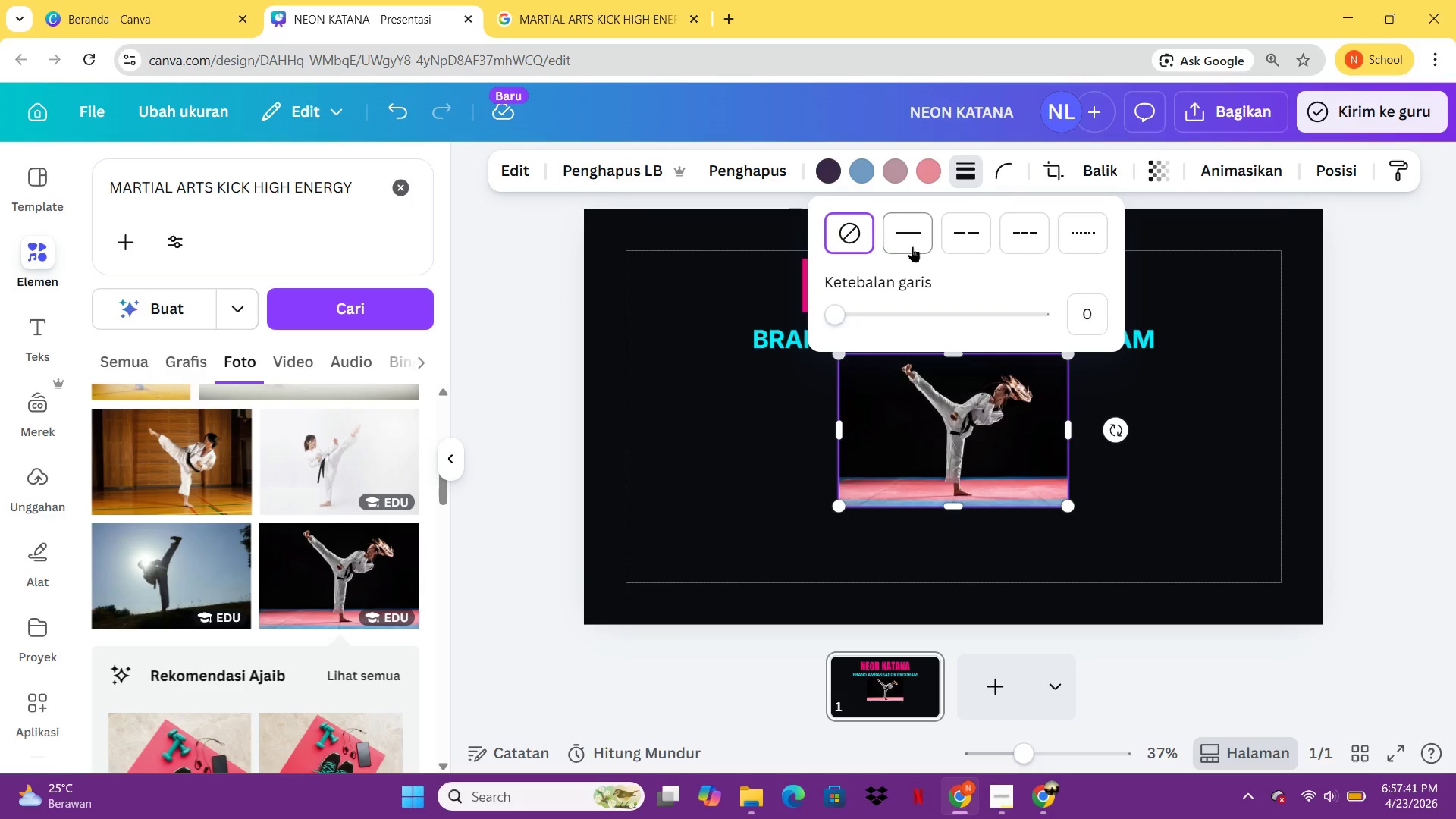 
left_click([912, 247])
 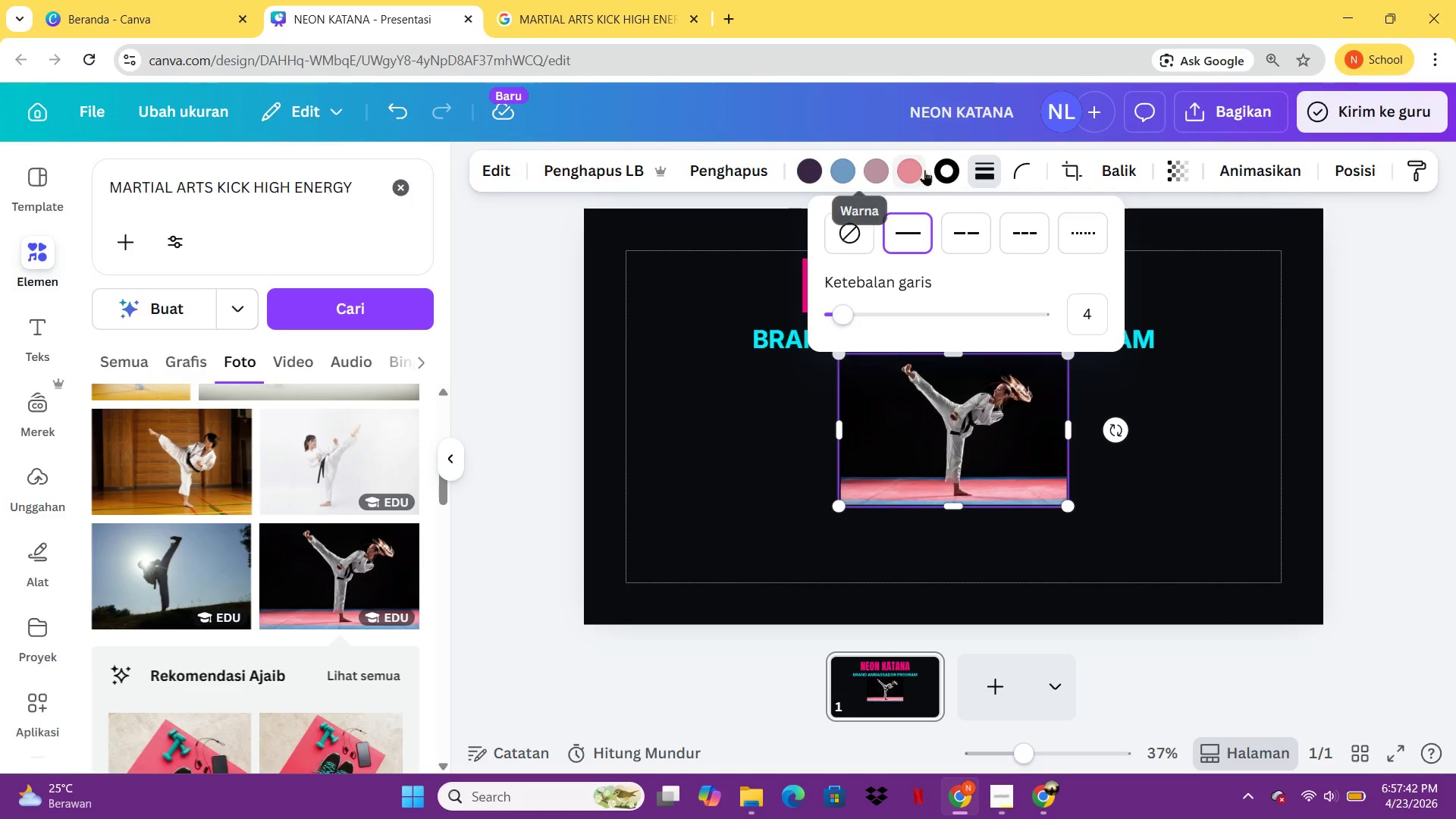 
left_click([940, 174])
 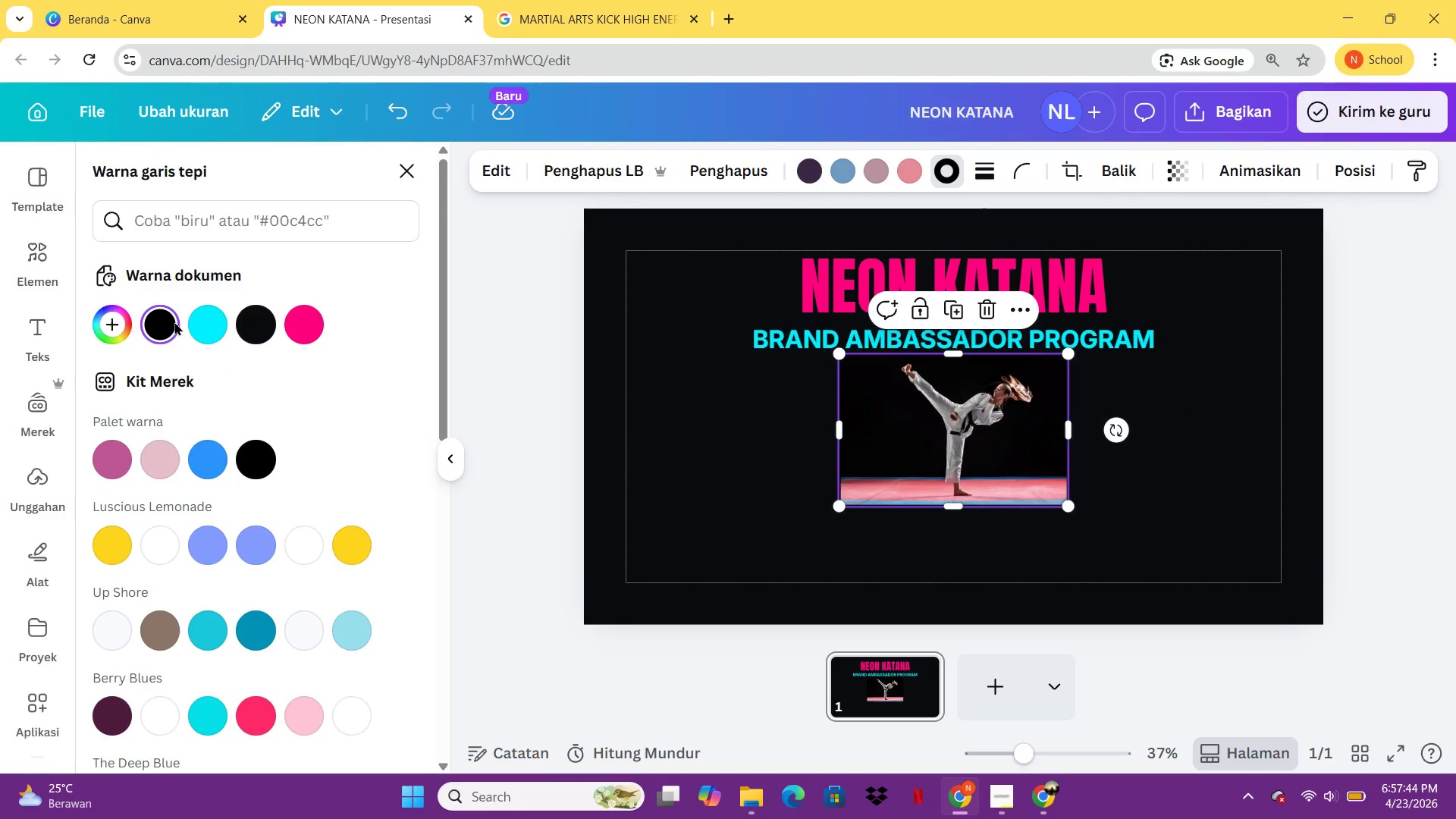 
mouse_move([222, 307])
 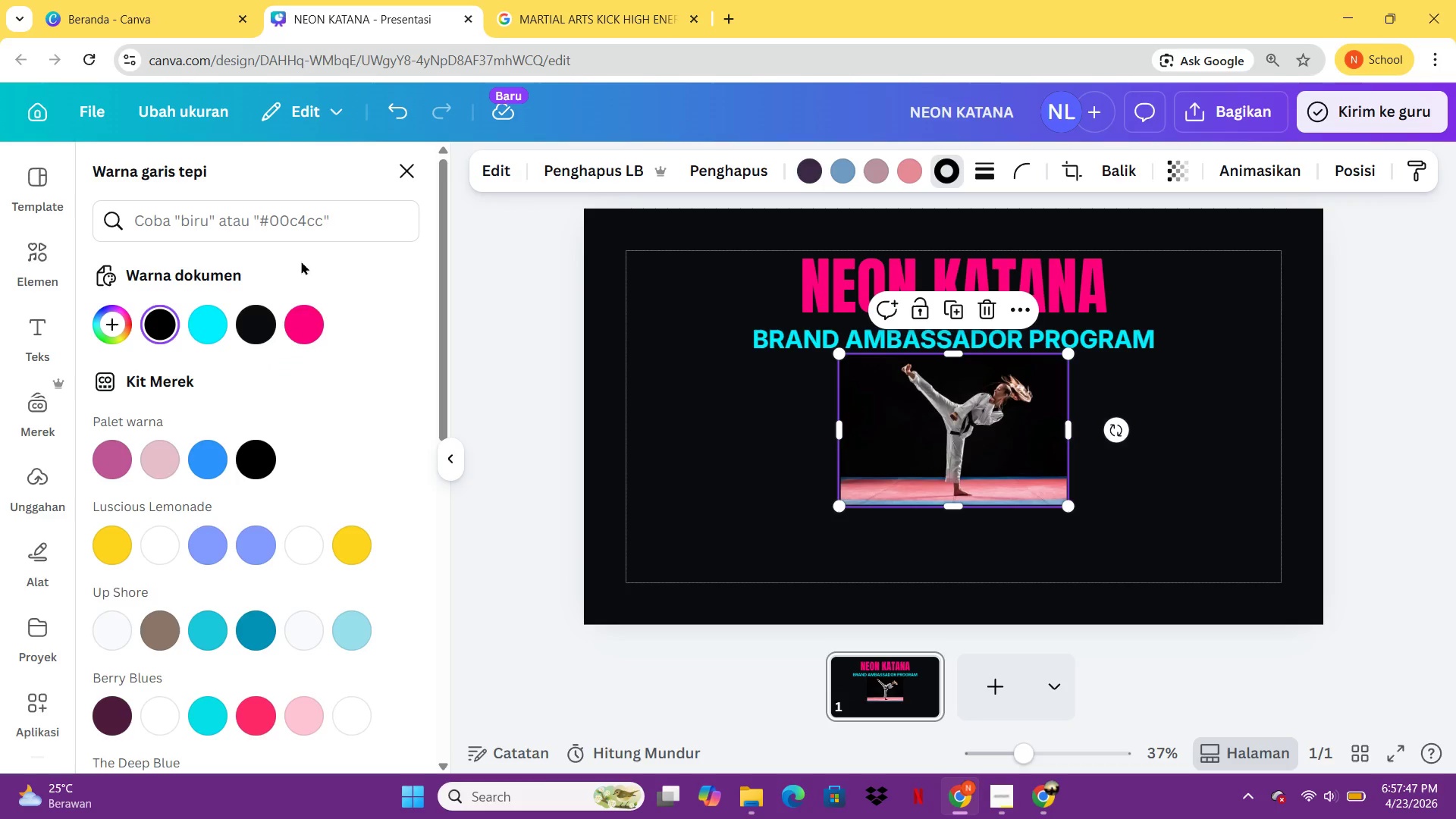 
left_click([300, 334])
 